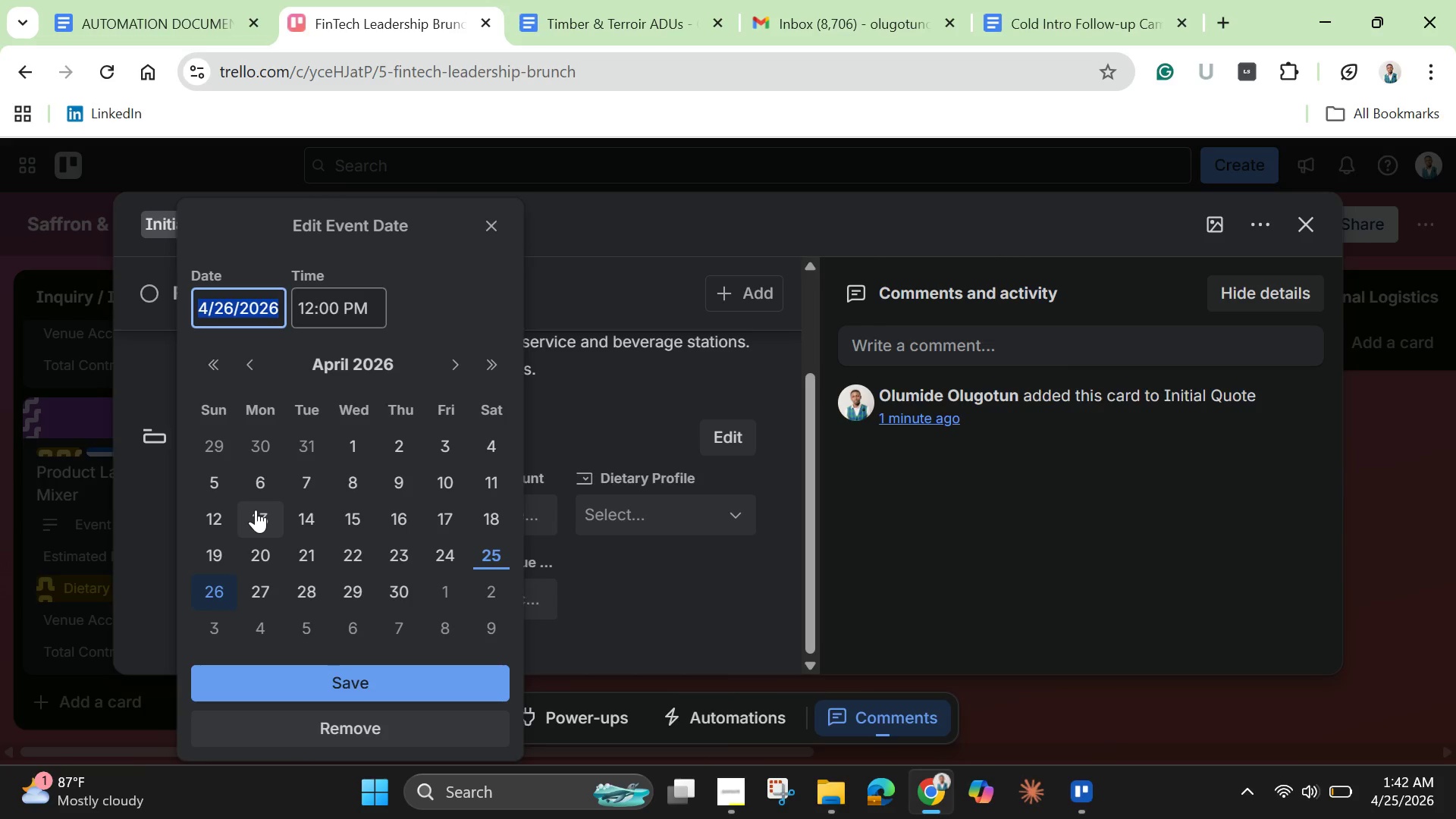 
wait(7.48)
 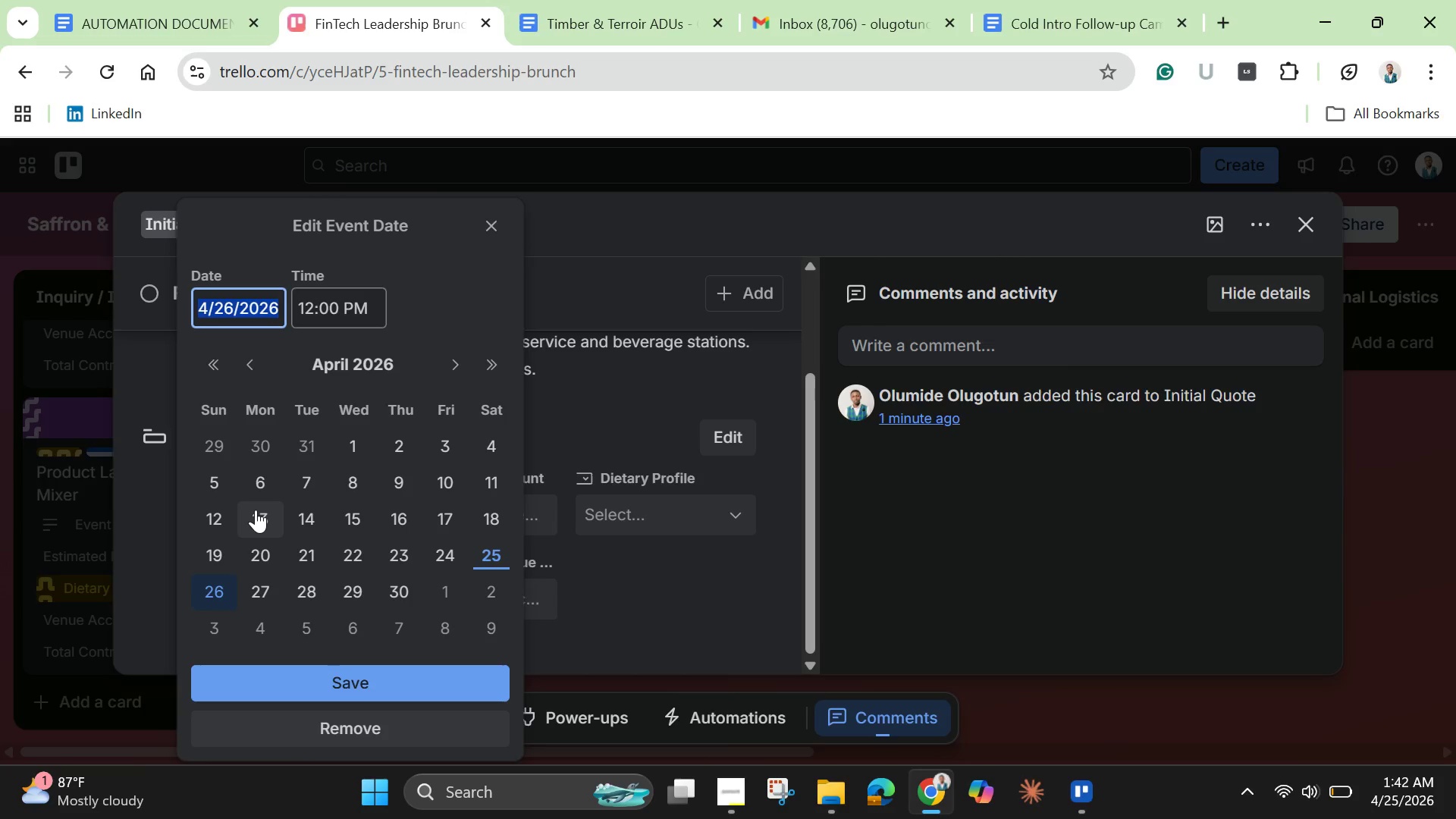 
left_click([450, 354])
 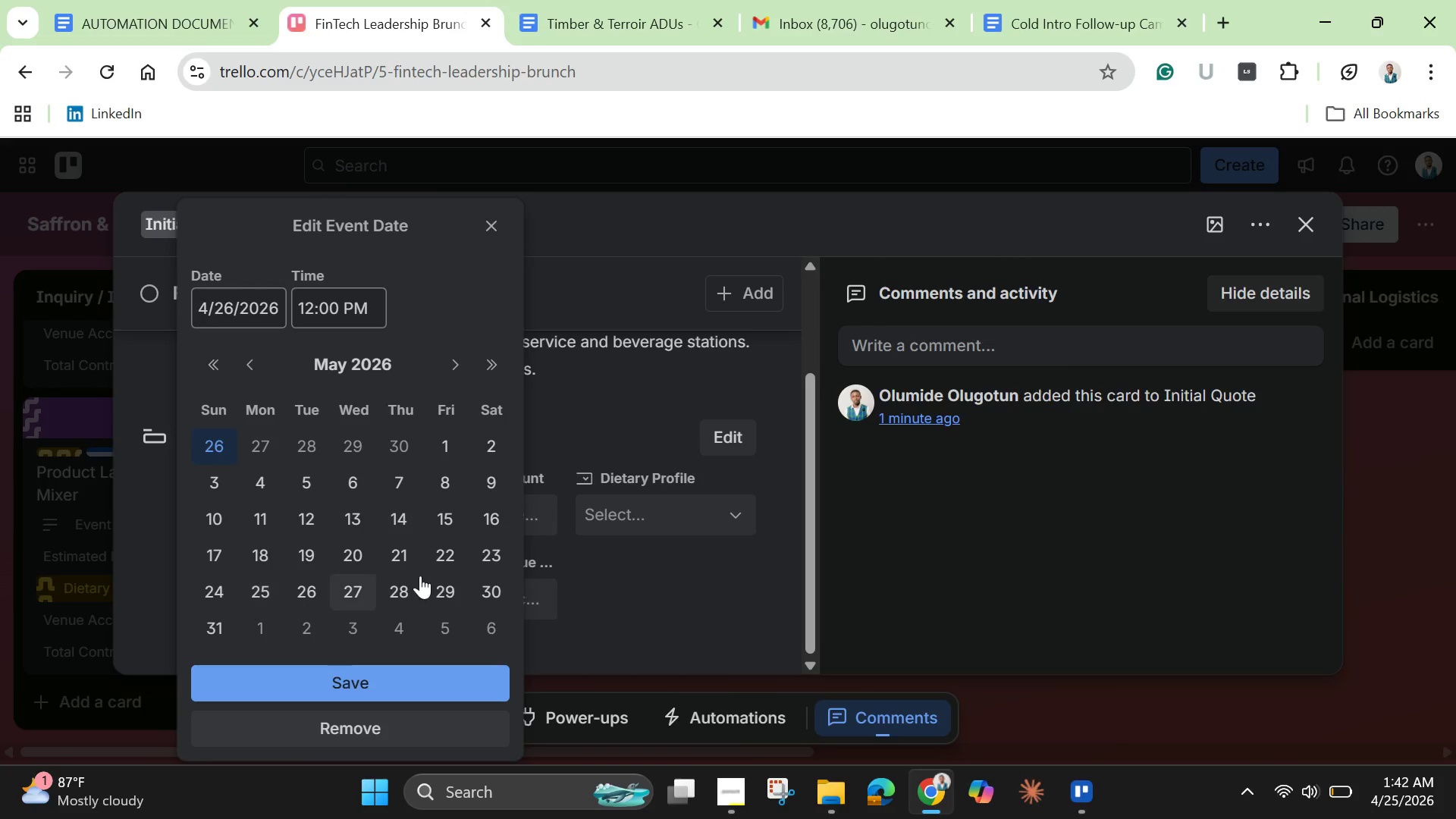 
left_click([492, 554])
 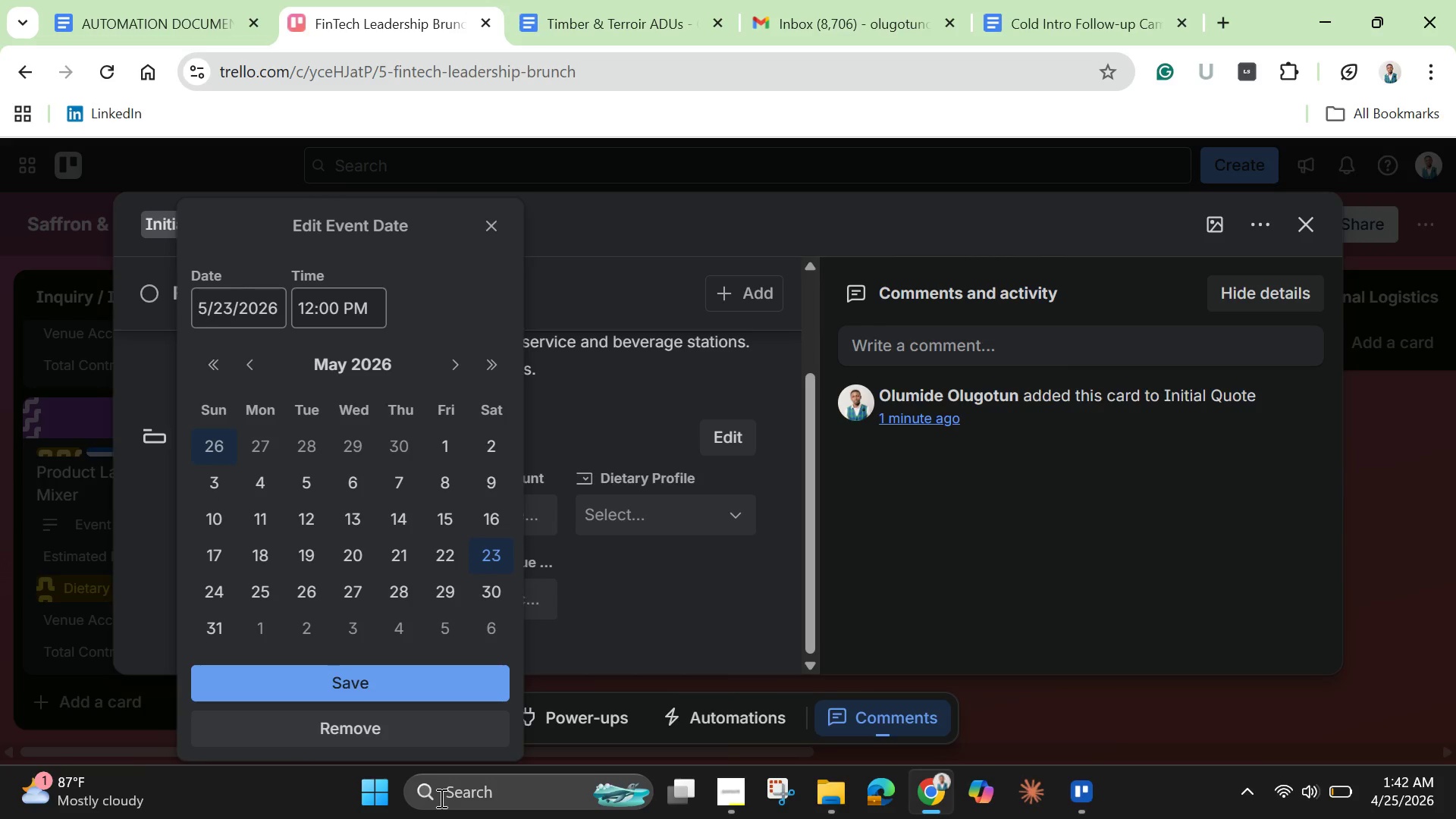 
wait(5.52)
 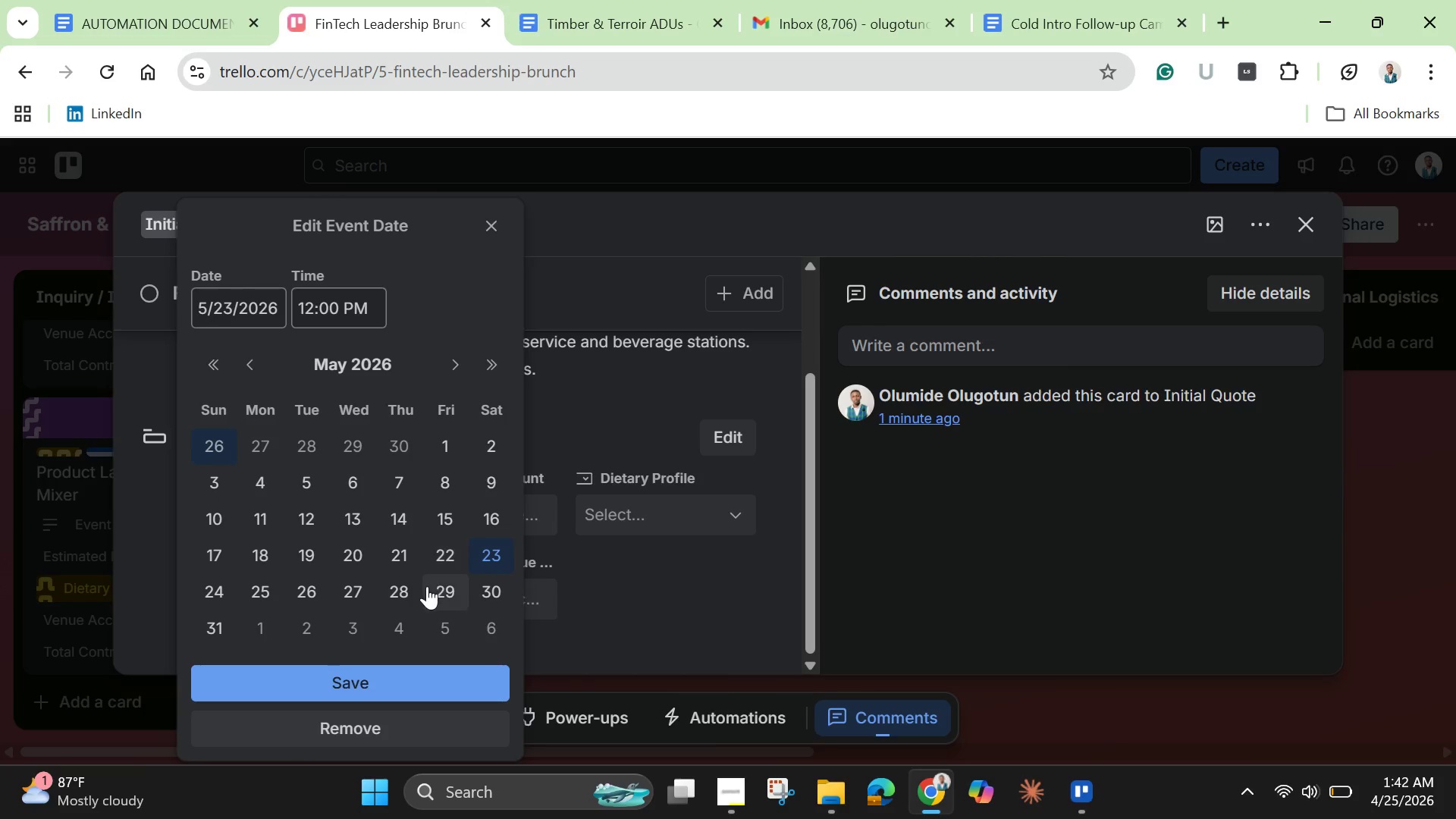 
left_click([414, 689])
 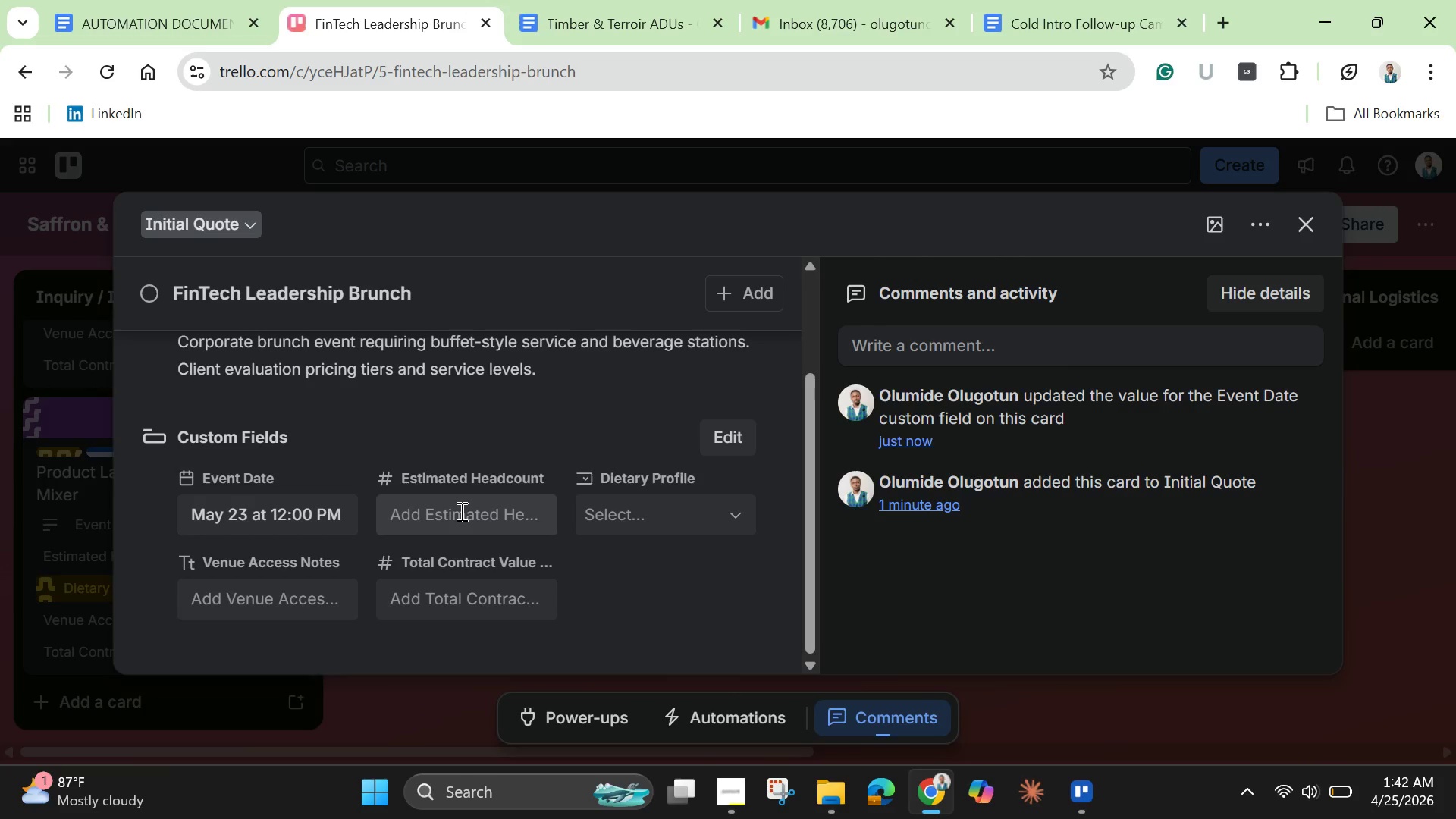 
left_click([460, 511])
 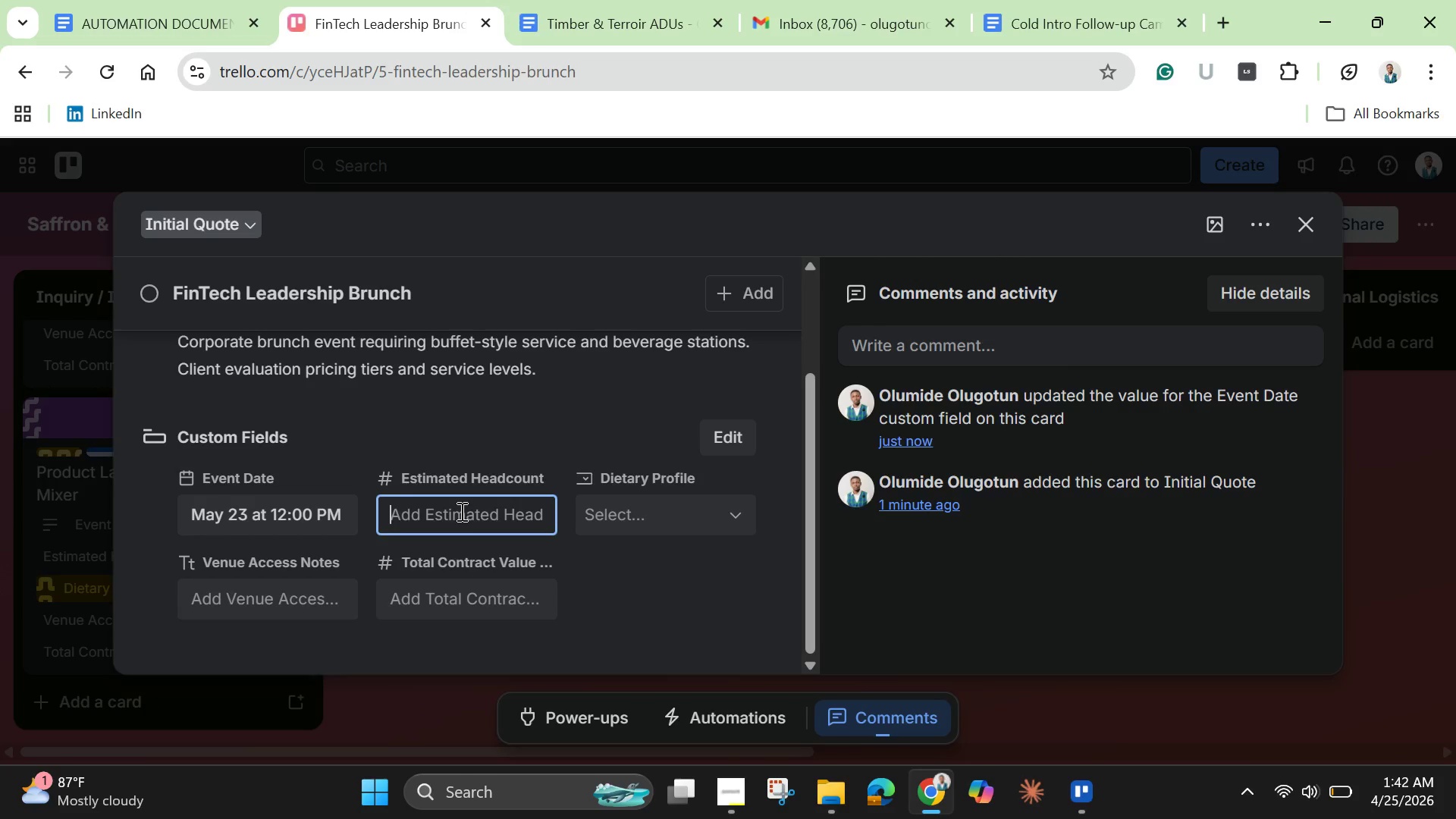 
type(2)
key(Backspace)
type(120)
 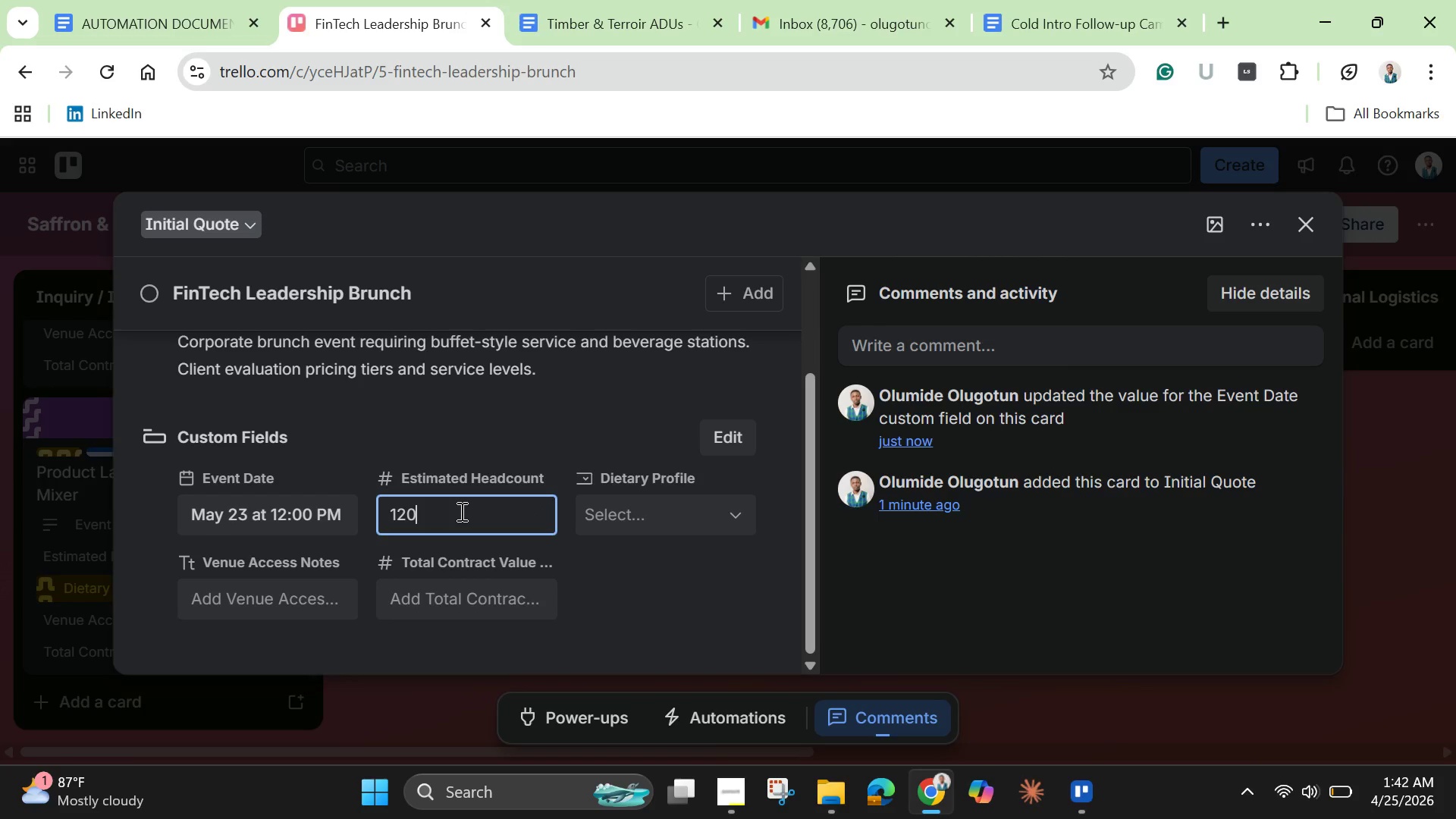 
key(Enter)
 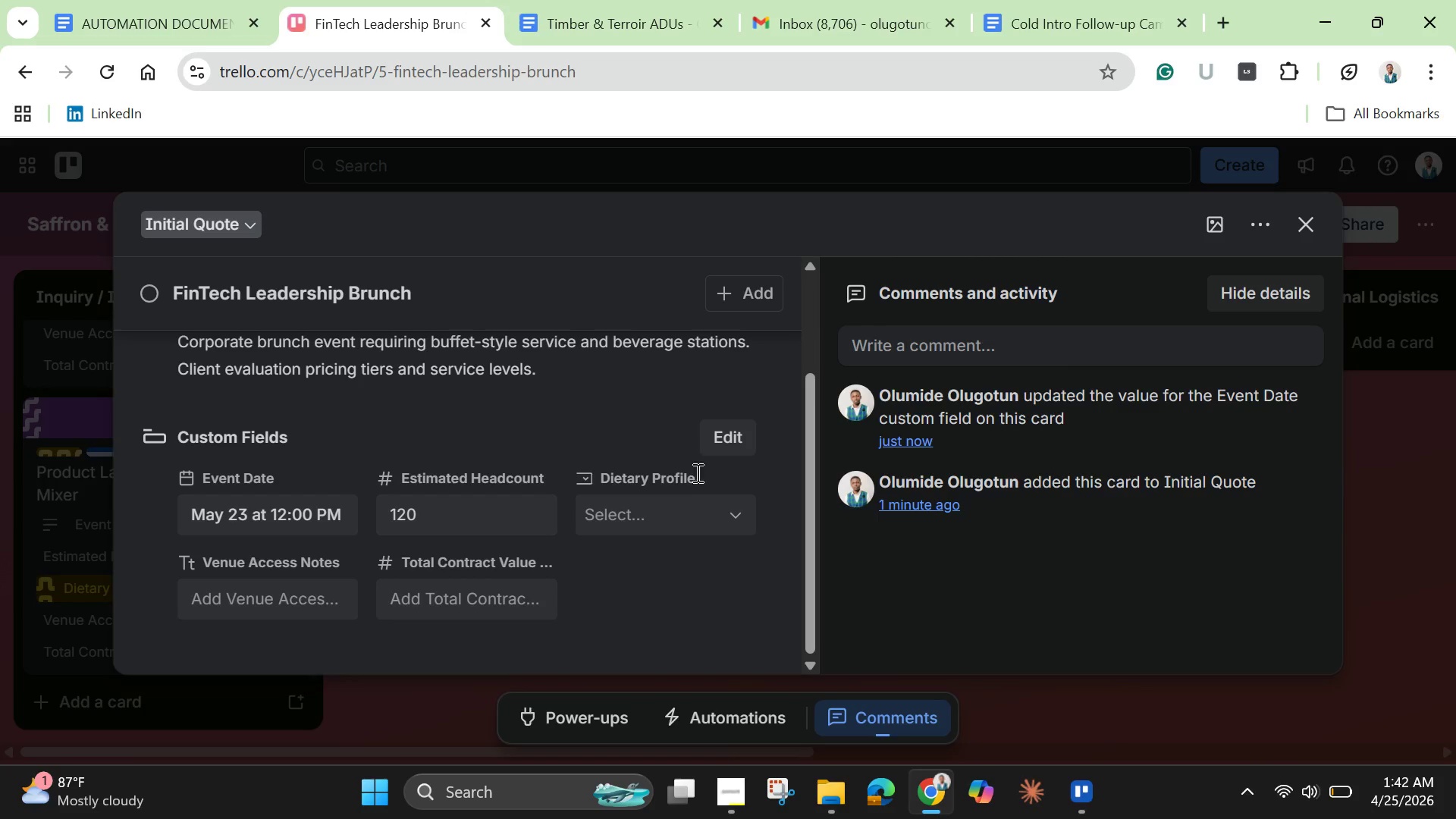 
left_click([668, 532])
 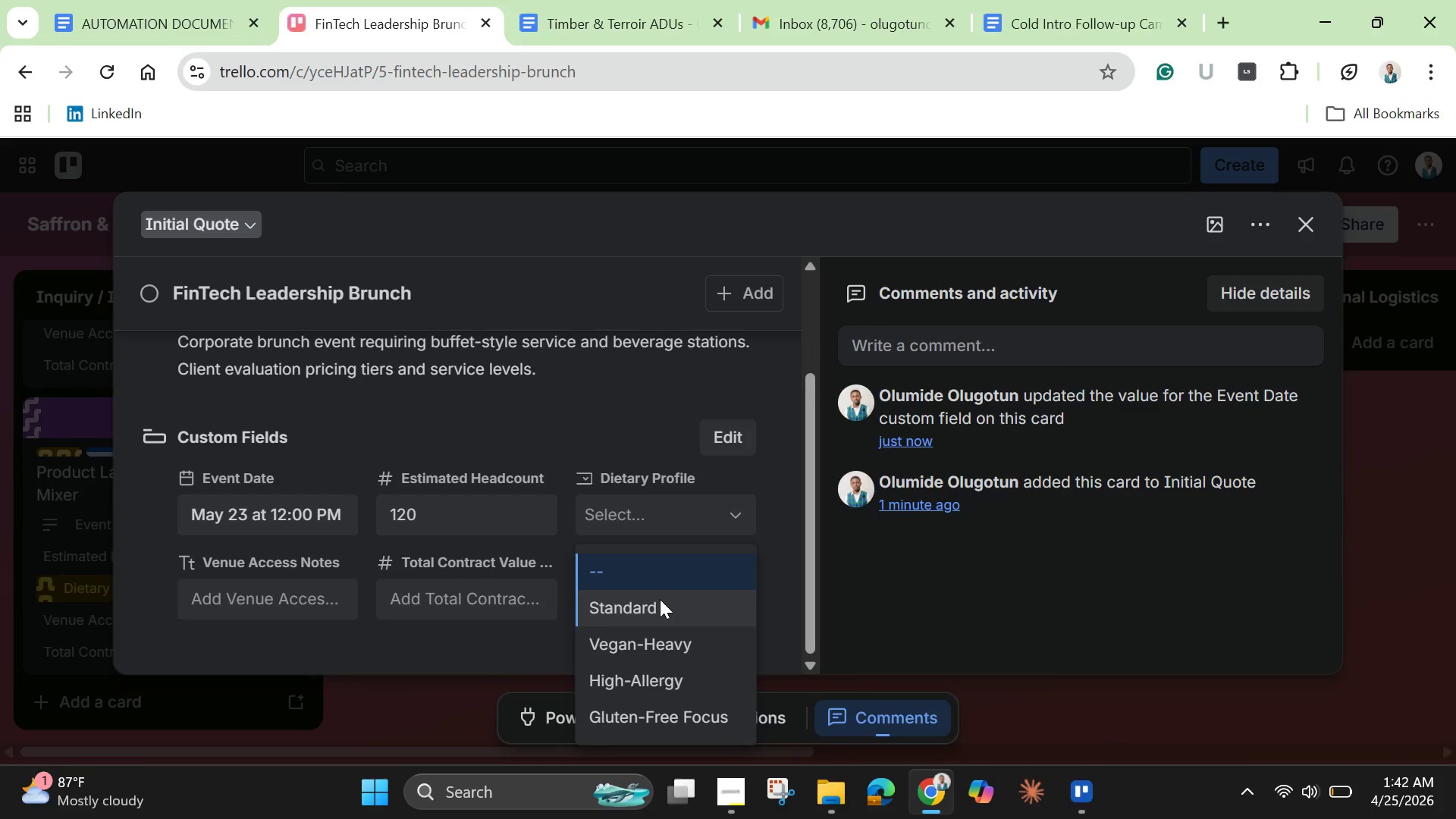 
left_click([660, 599])
 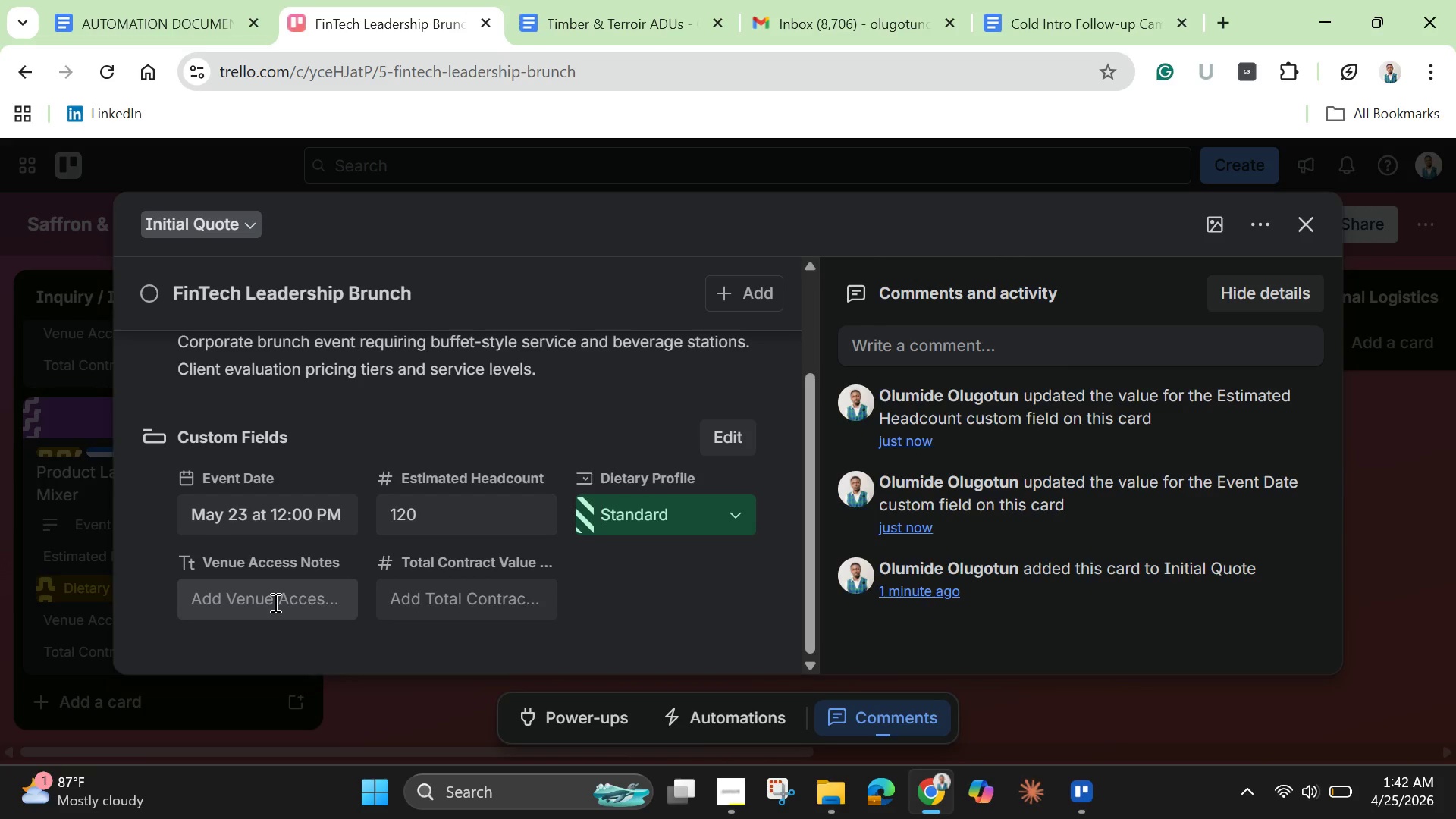 
left_click([274, 602])
 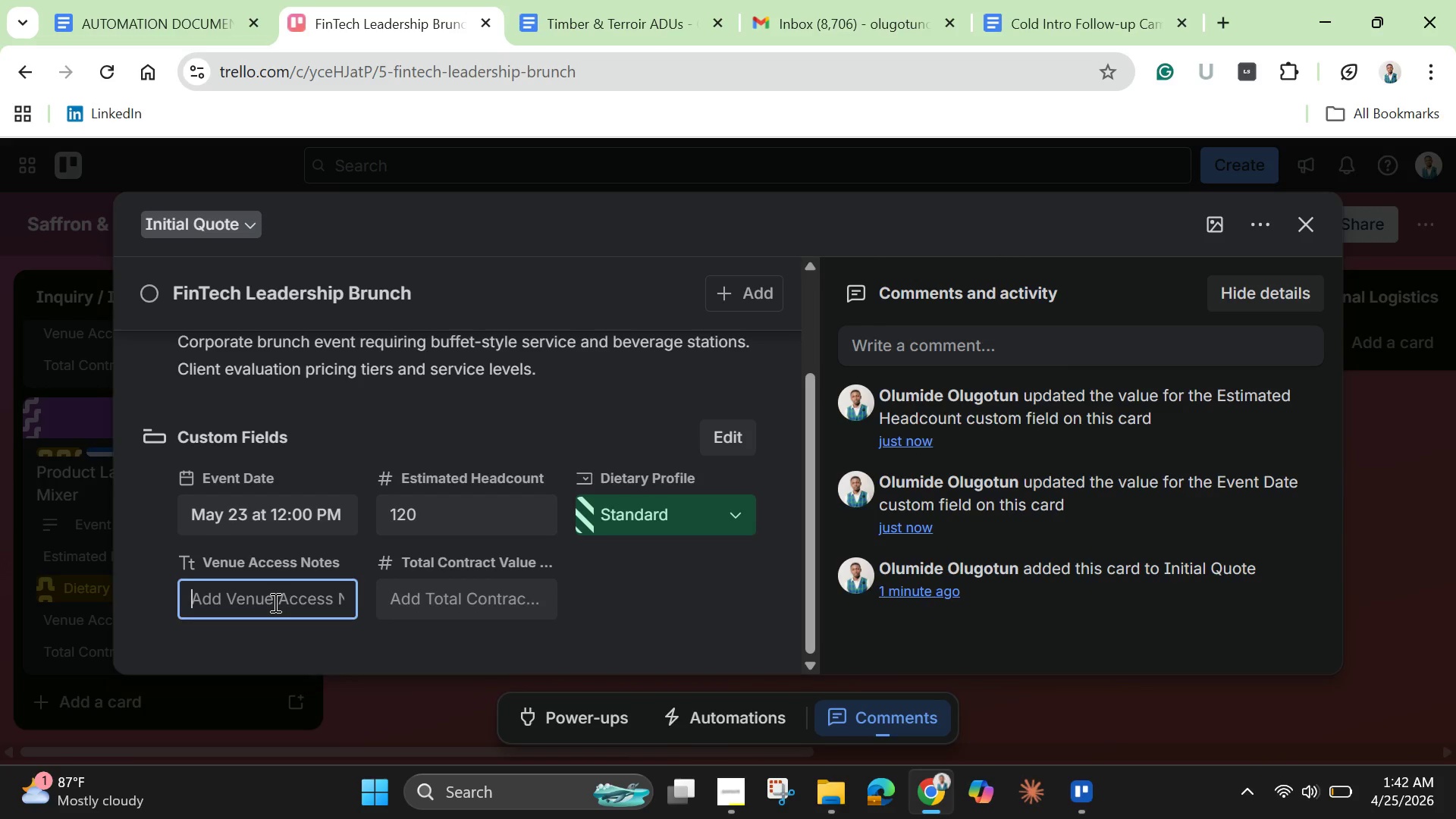 
hold_key(key=ShiftLeft, duration=1.53)
 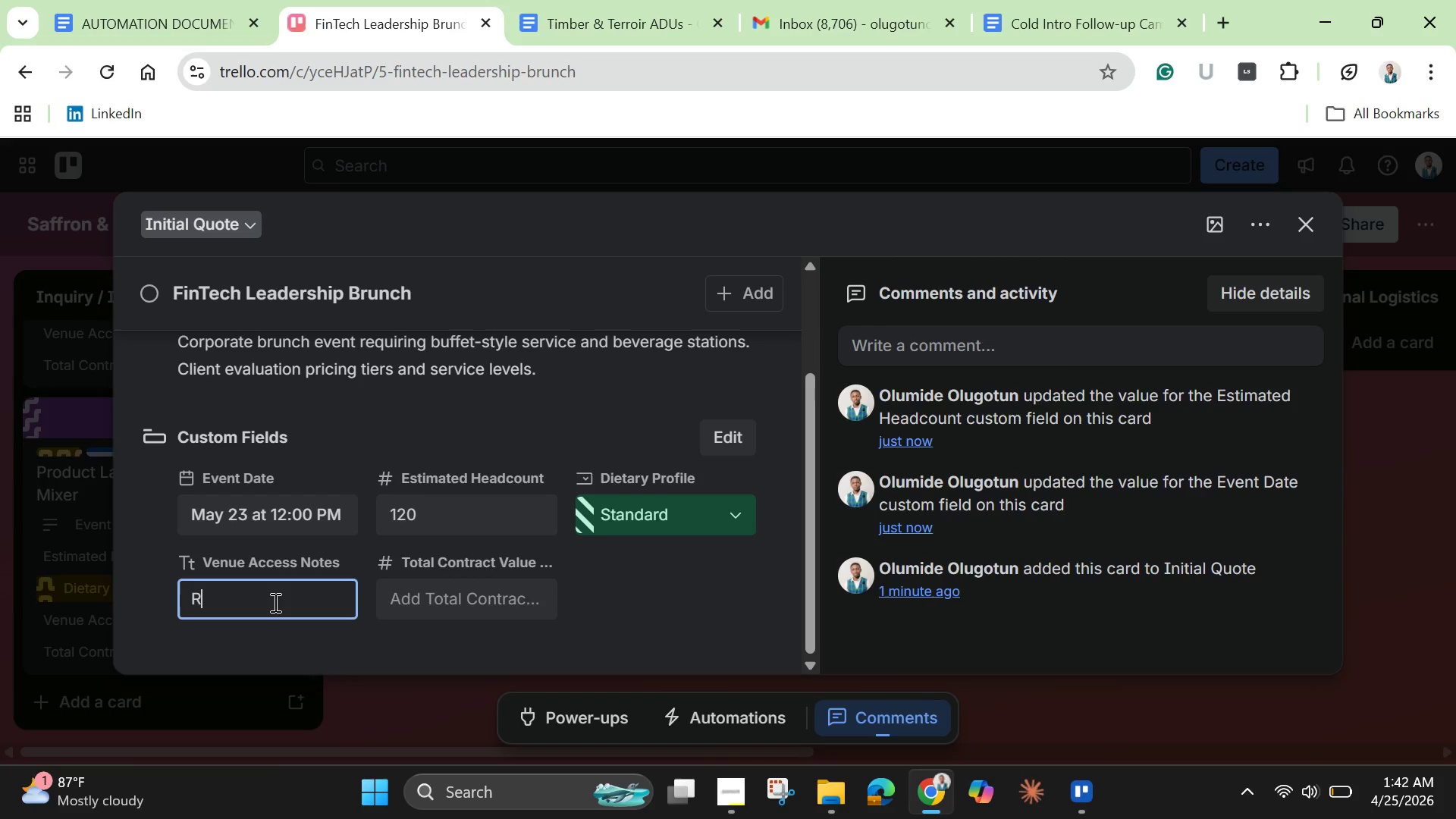 
type(Rooft)
 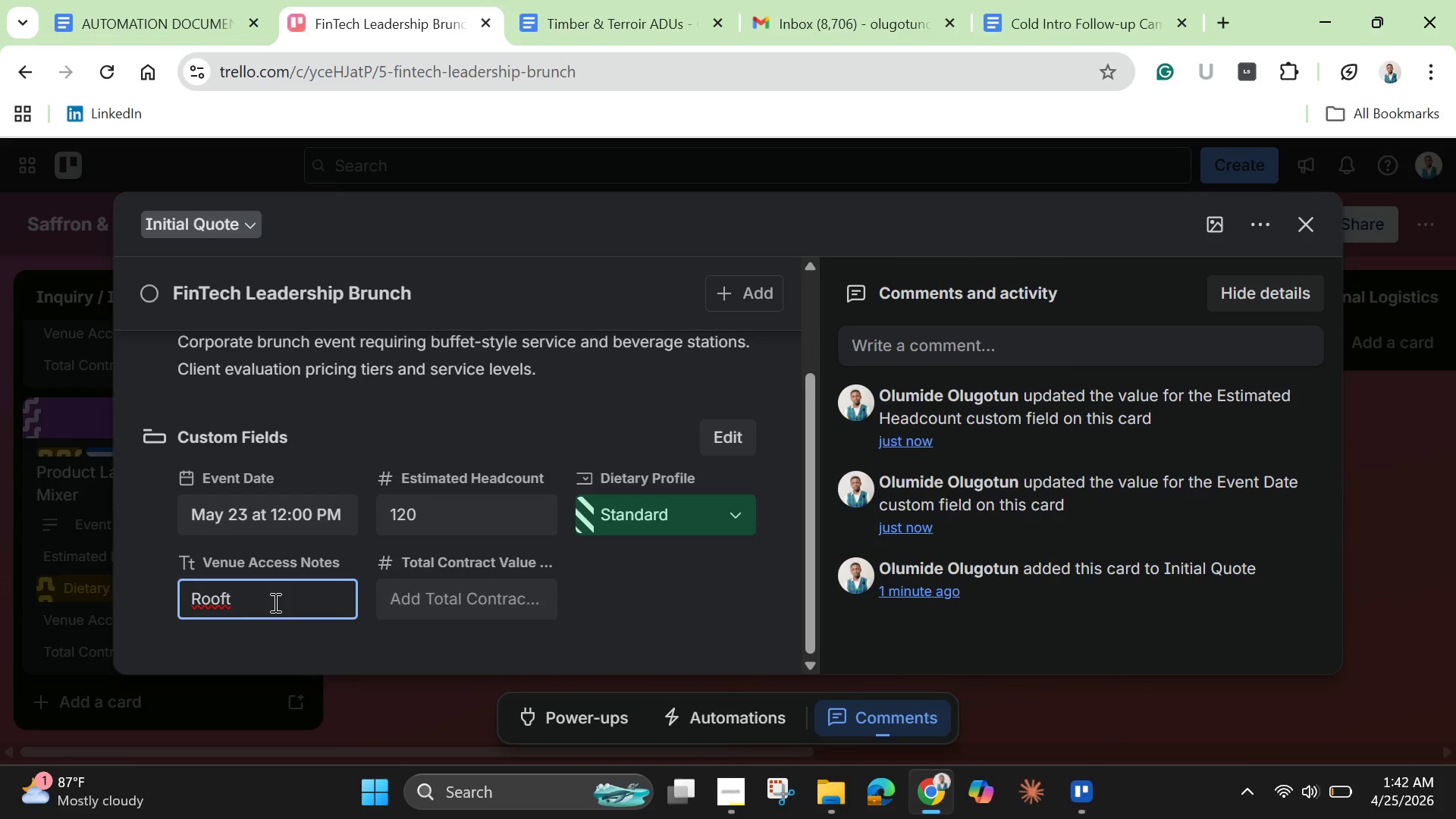 
type(op Venue )
 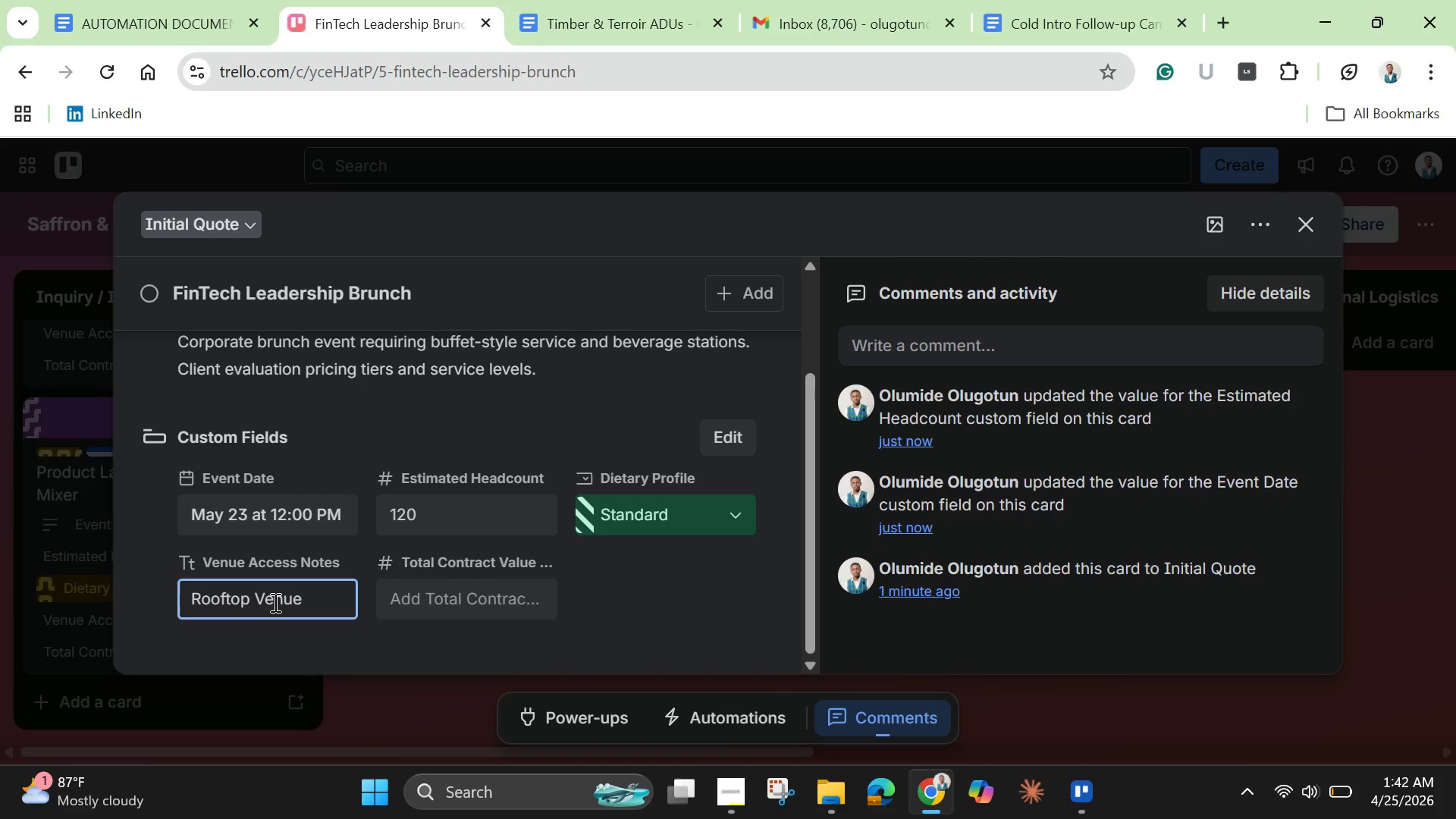 
wait(7.69)
 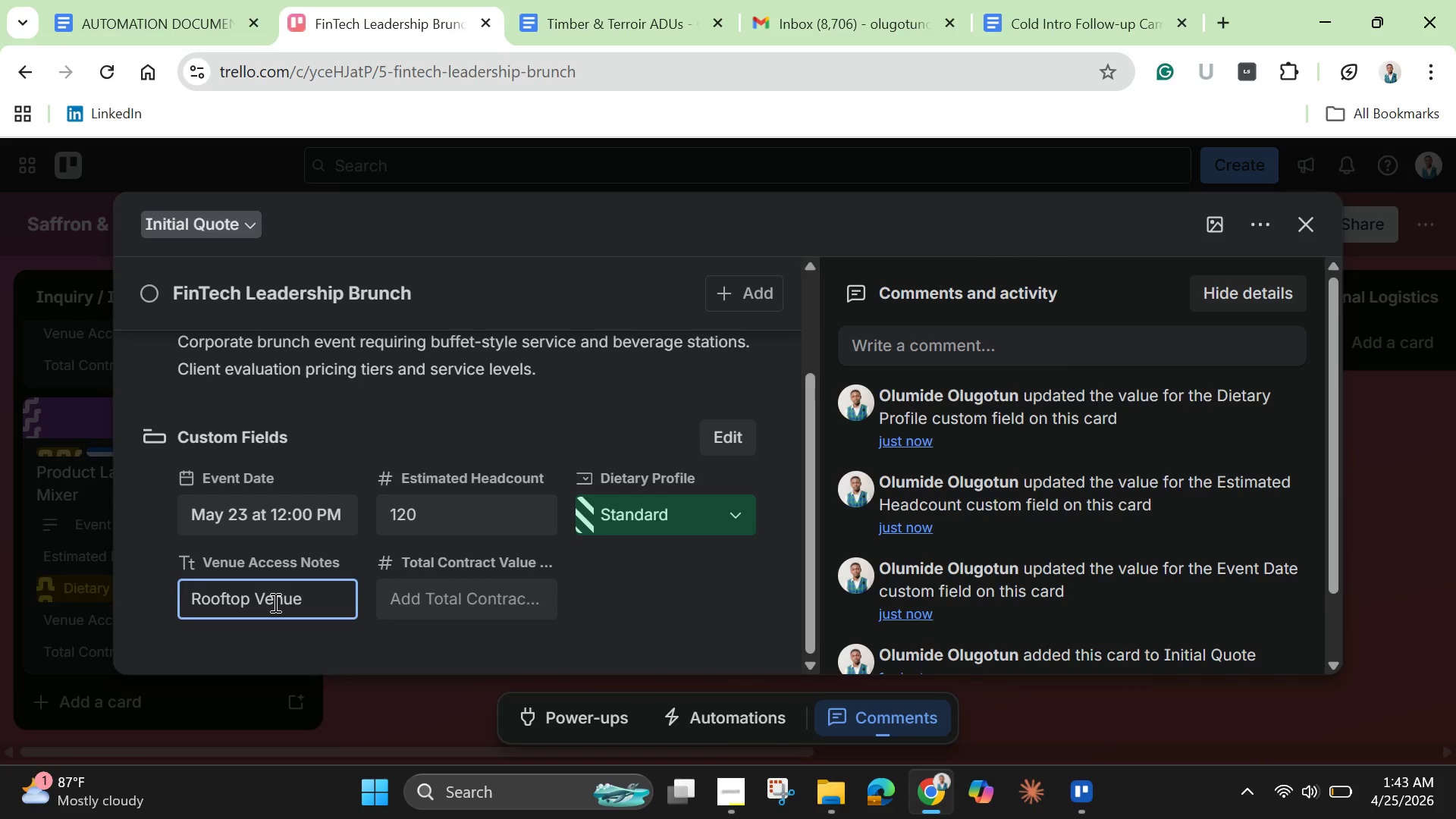 
key(ArrowLeft)
 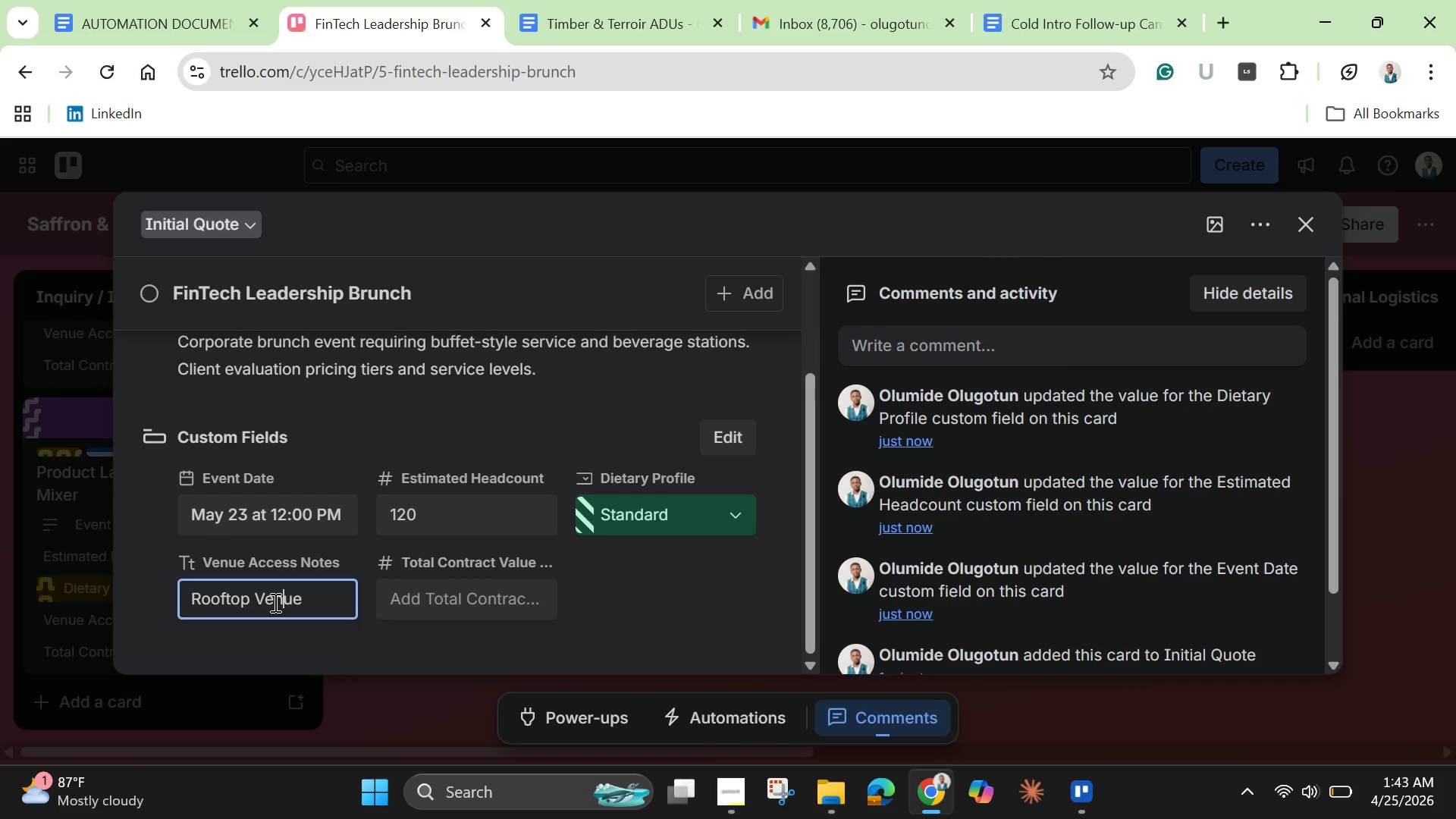 
key(ArrowLeft)
 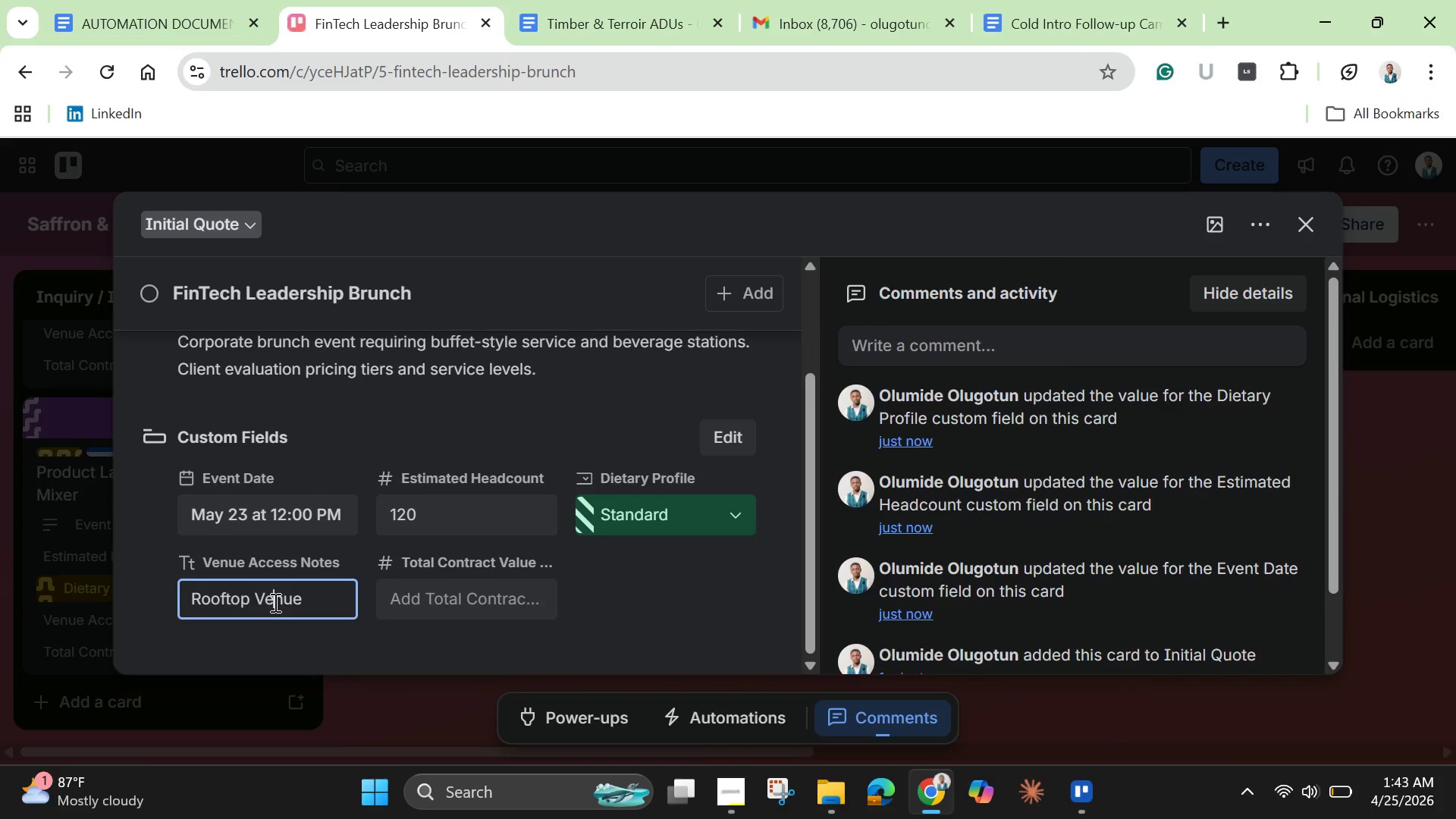 
key(ArrowLeft)
 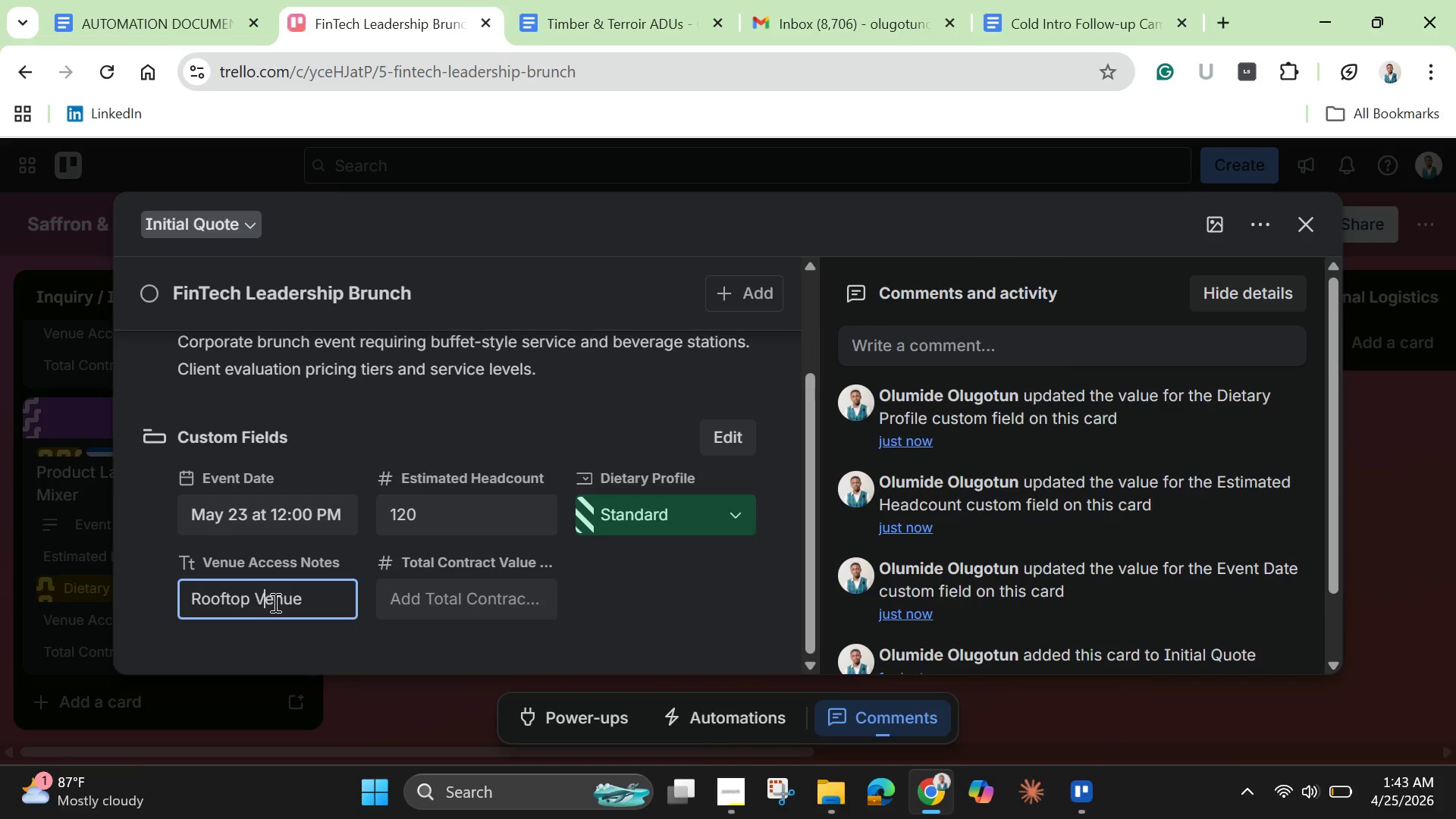 
key(ArrowLeft)
 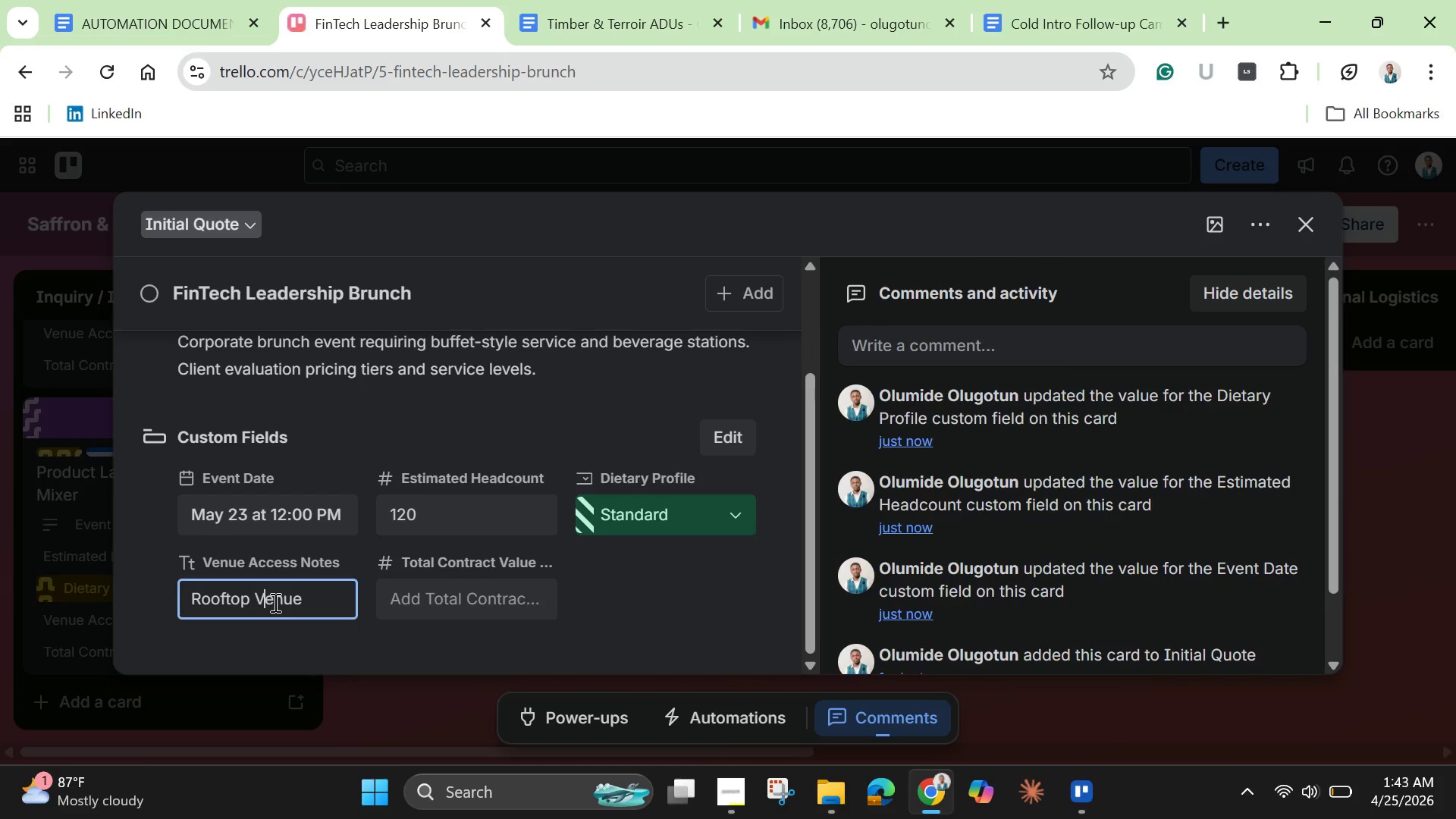 
key(ArrowLeft)
 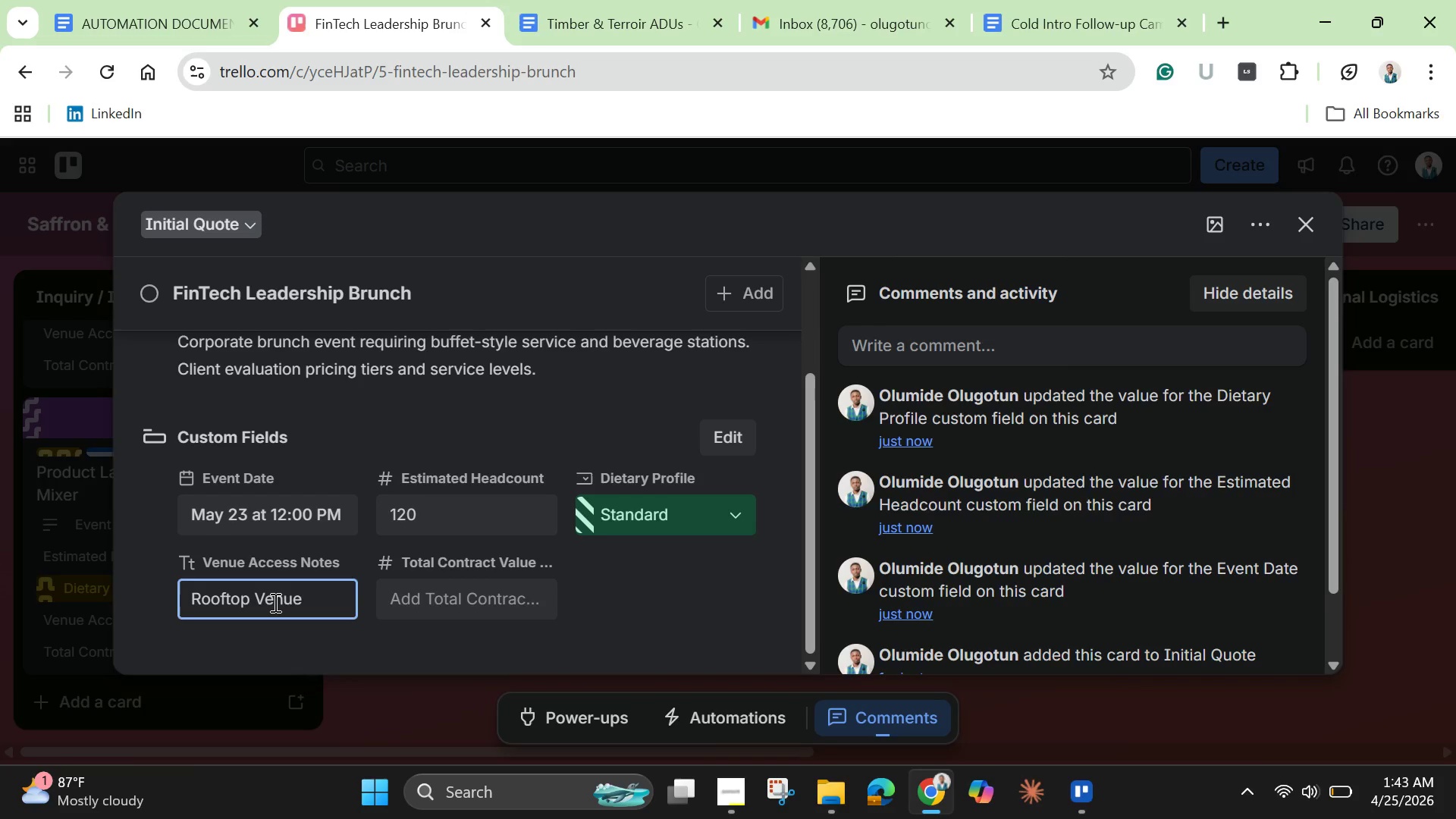 
key(Backspace)
 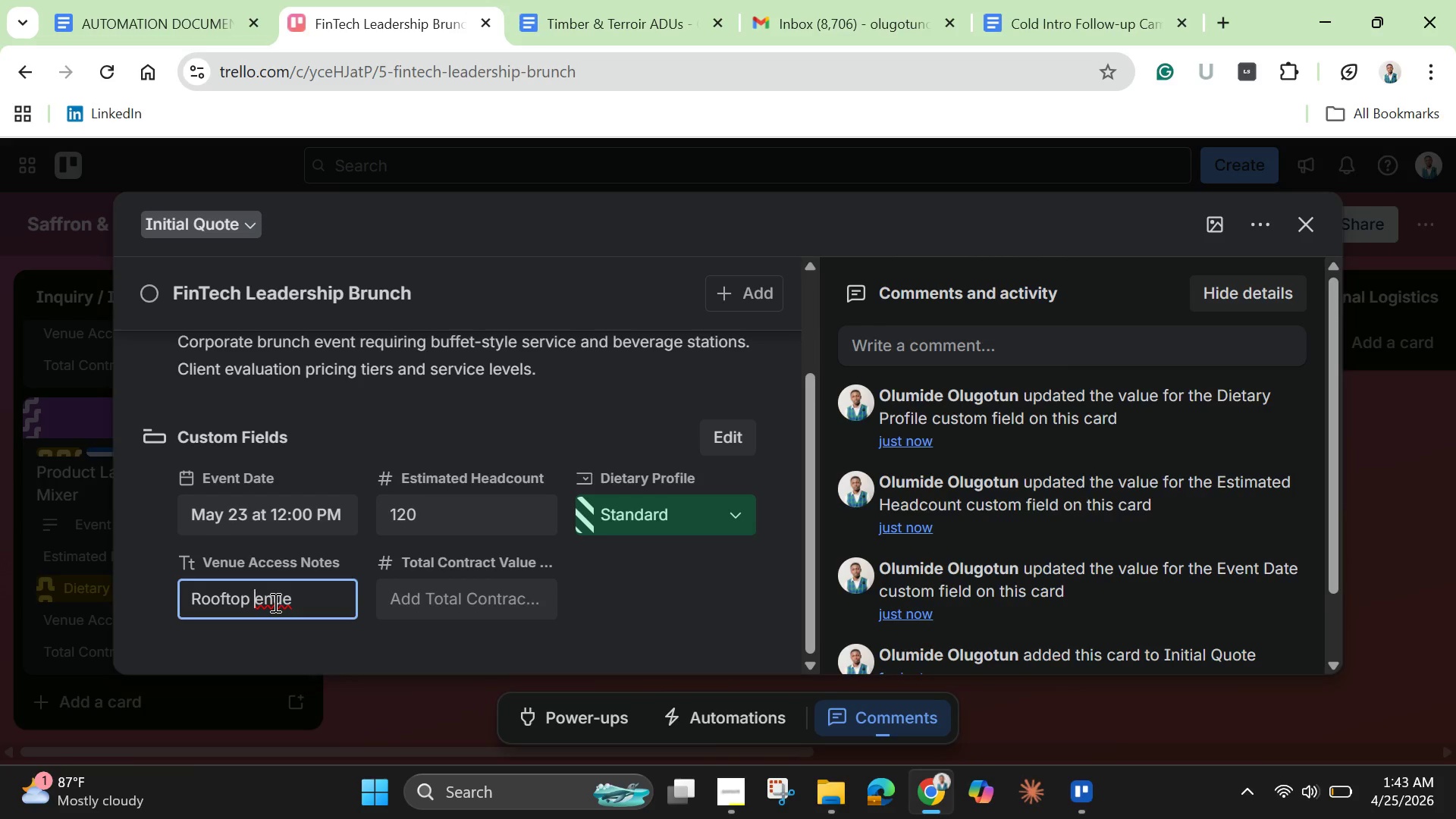 
key(V)
 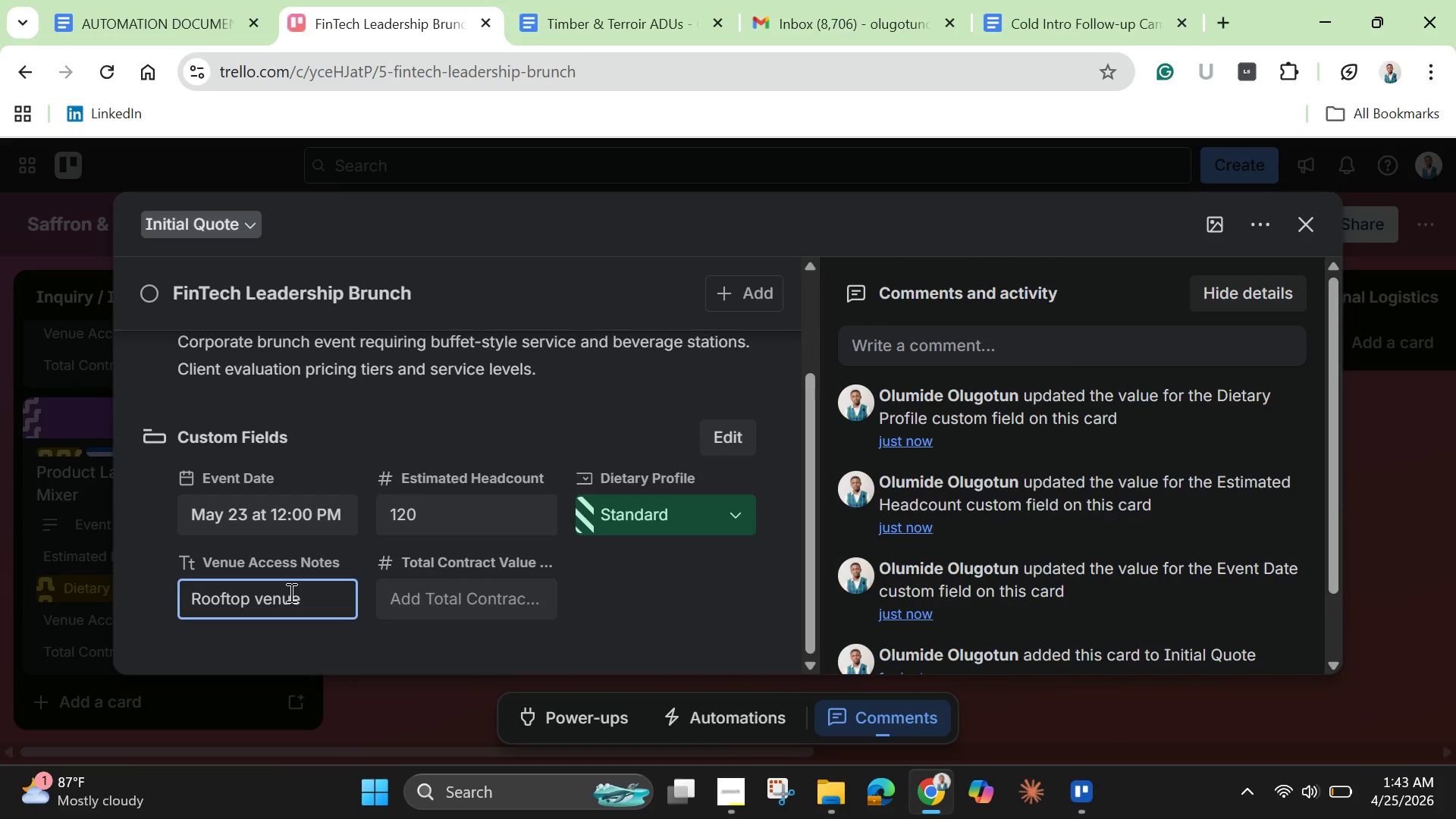 
wait(5.11)
 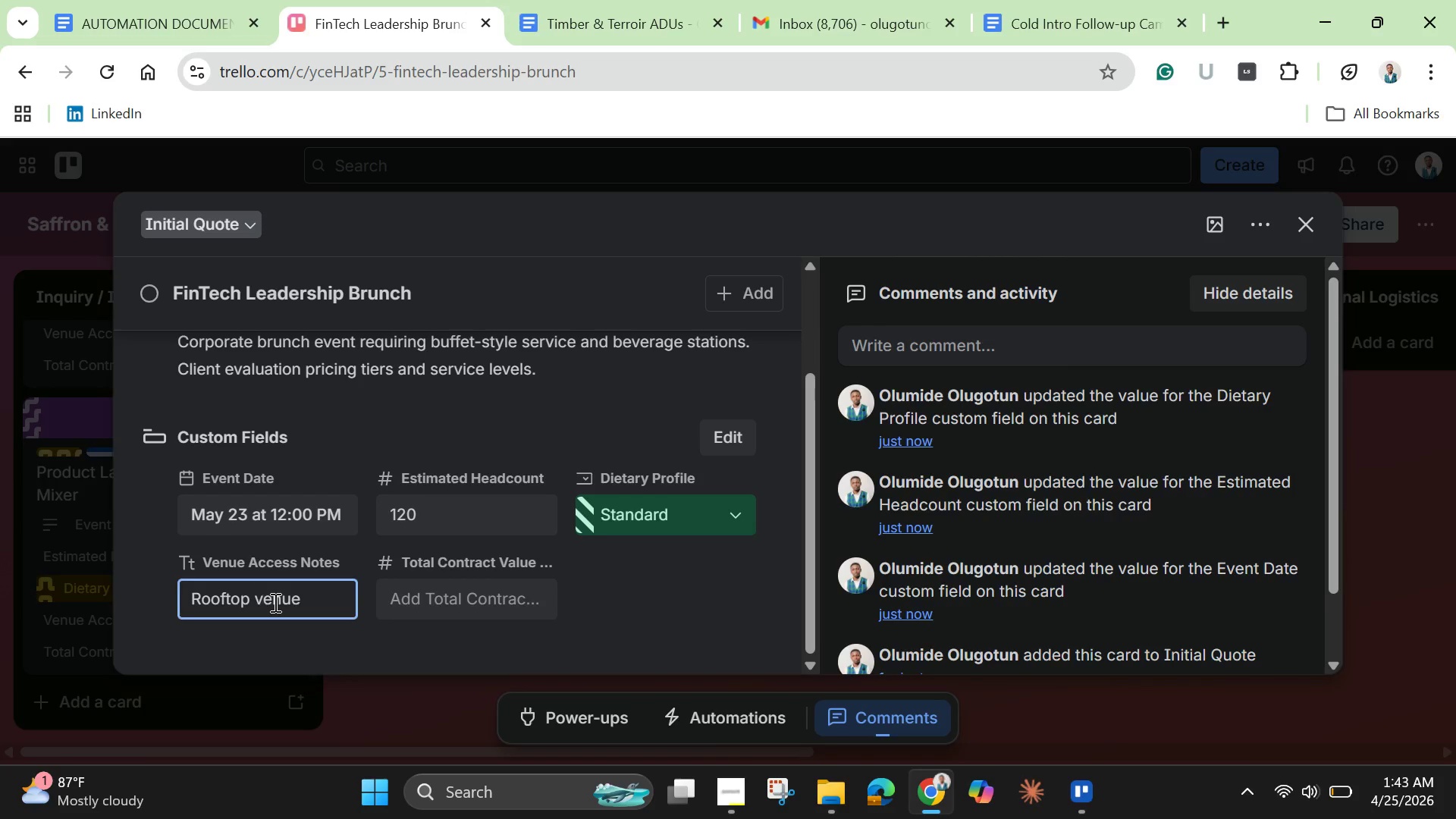 
left_click([301, 602])
 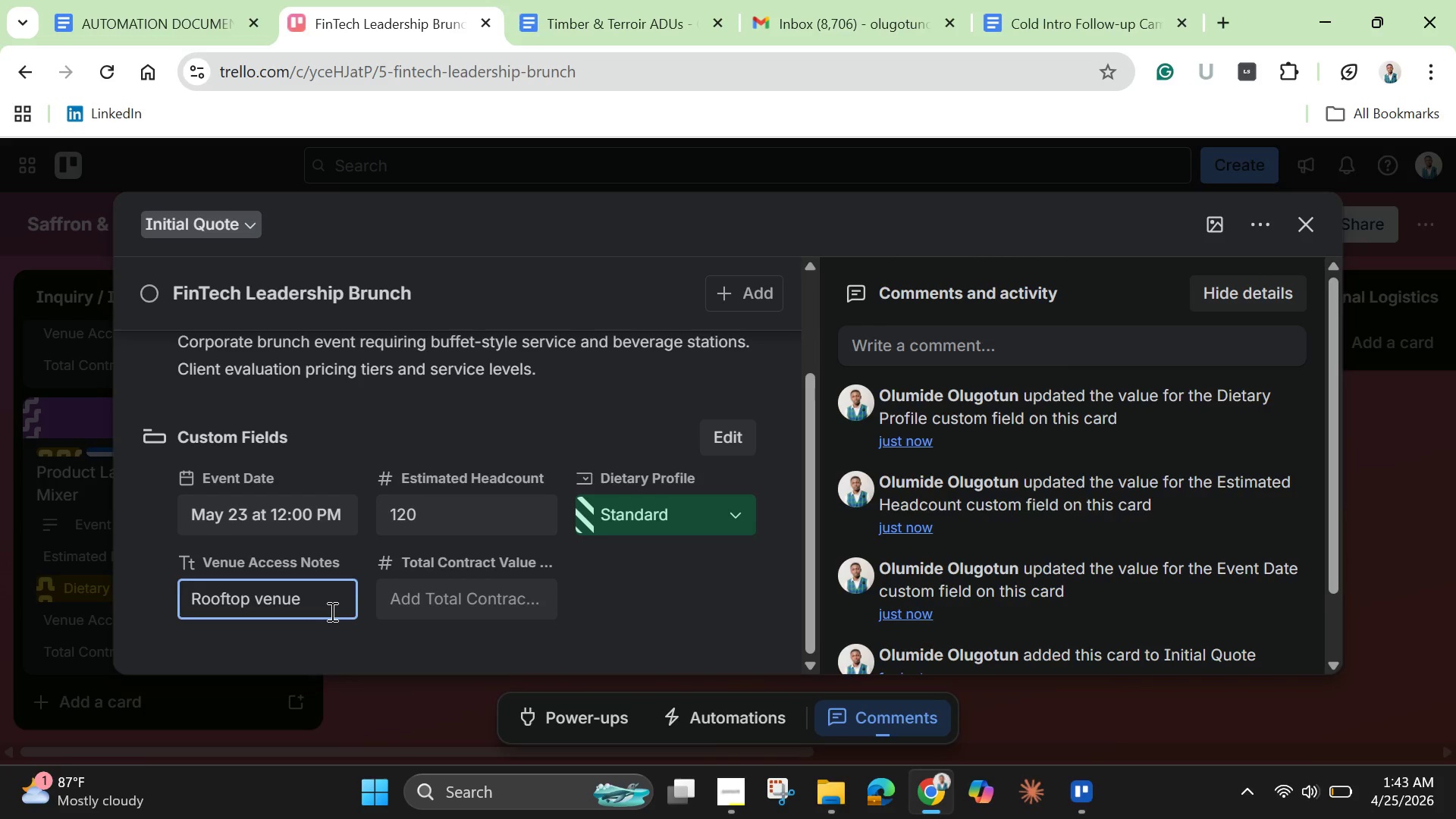 
key(Space)
 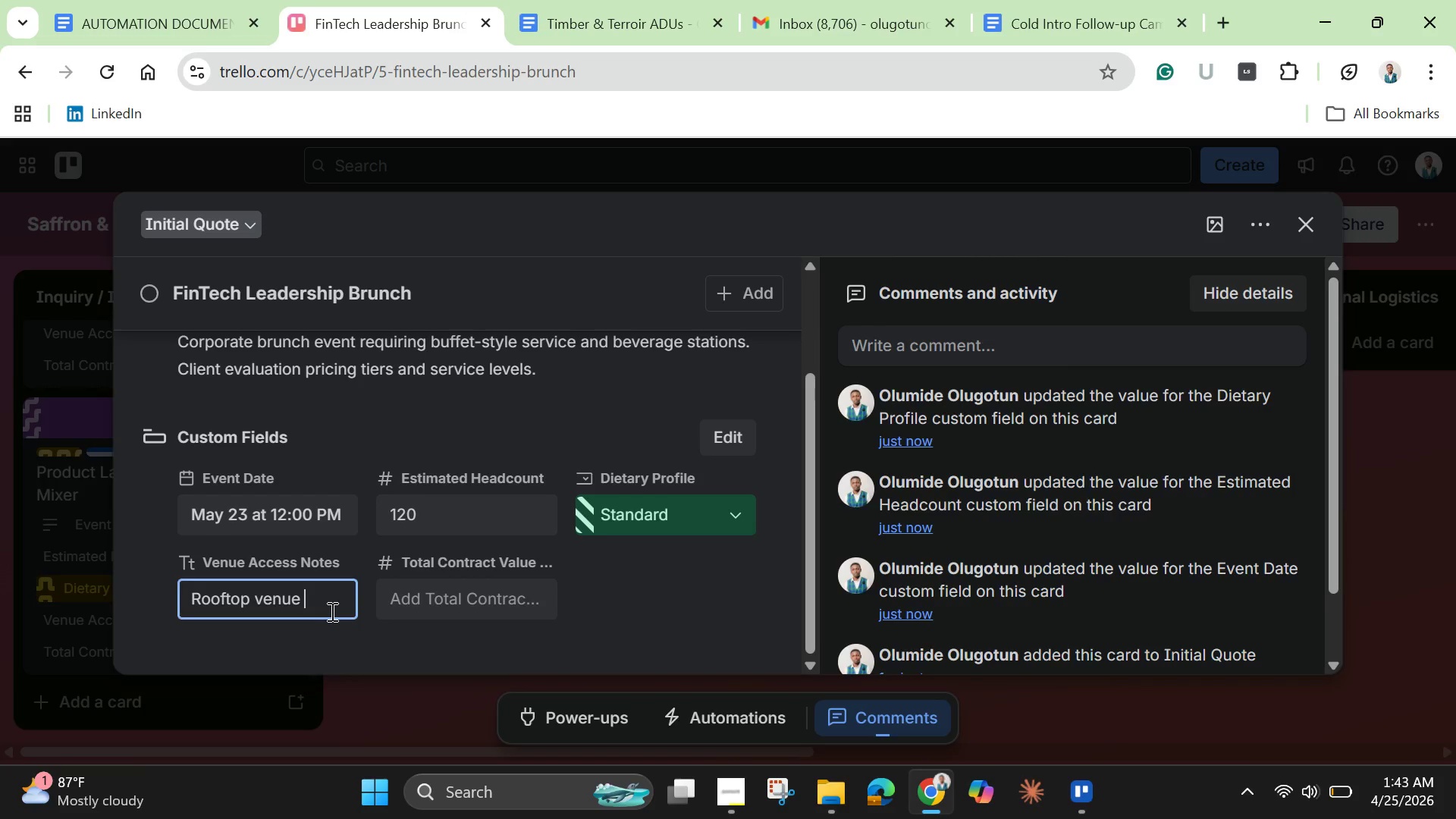 
wait(13.58)
 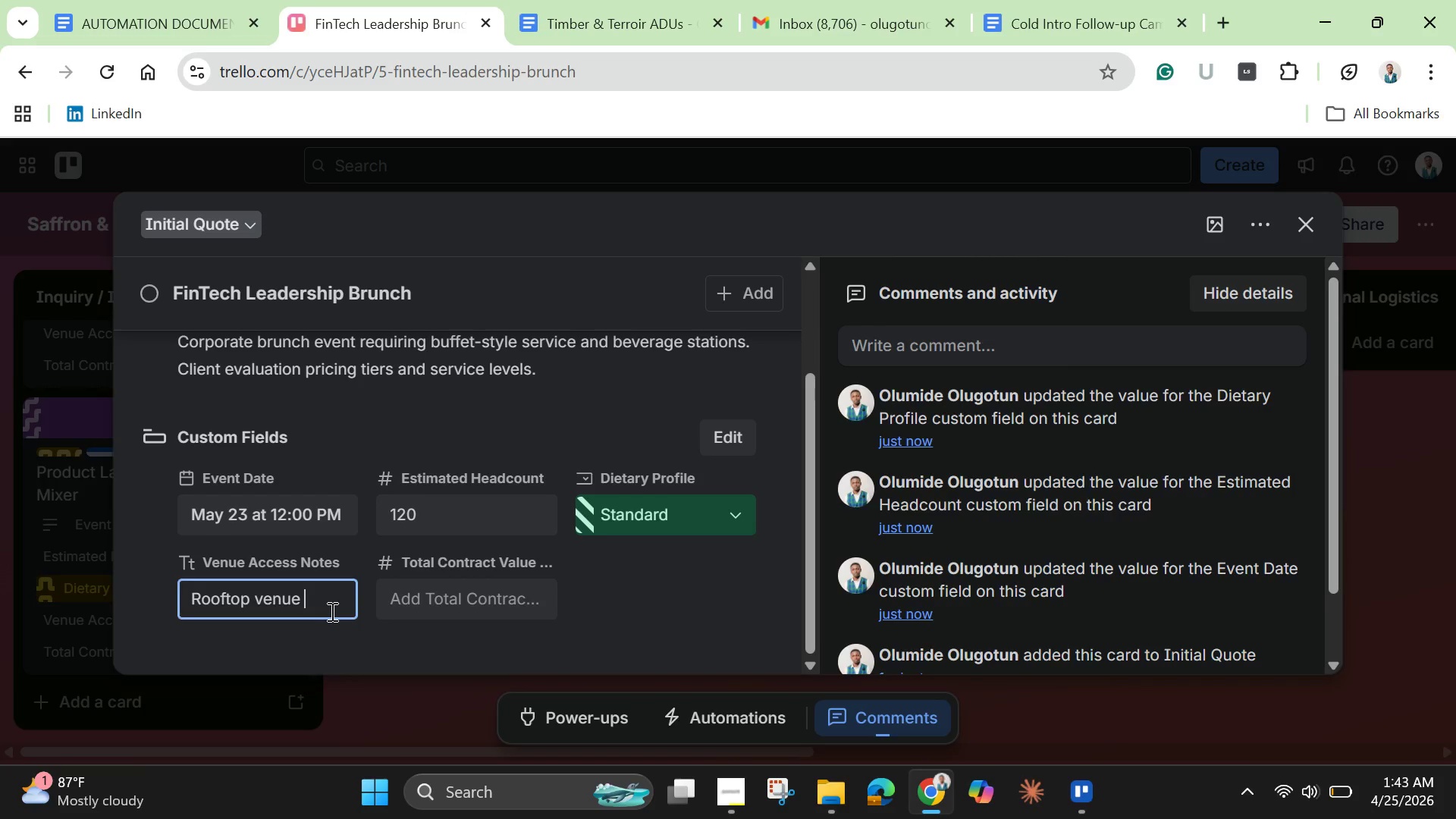 
type(access restrictions)
 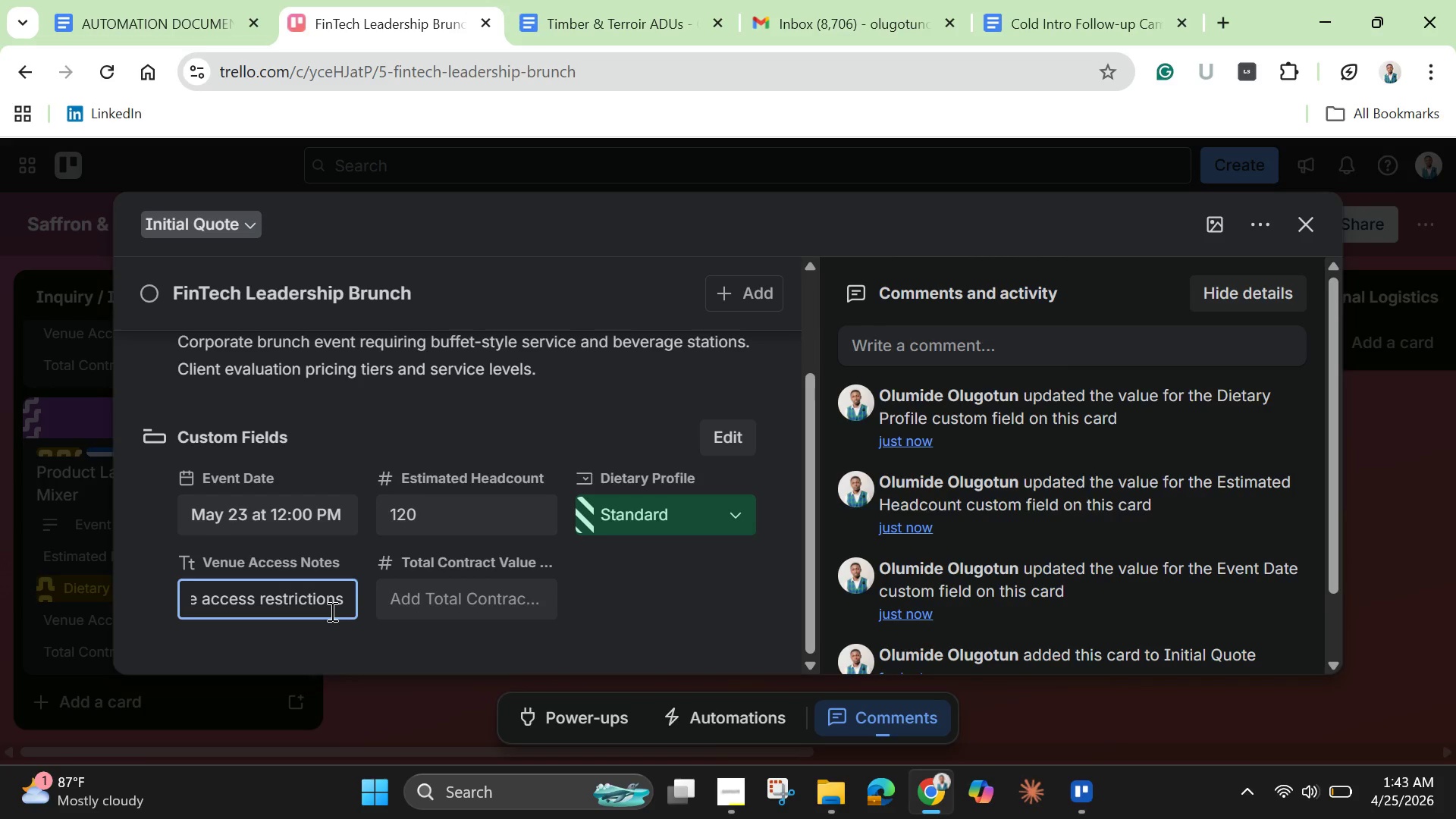 
key(Enter)
 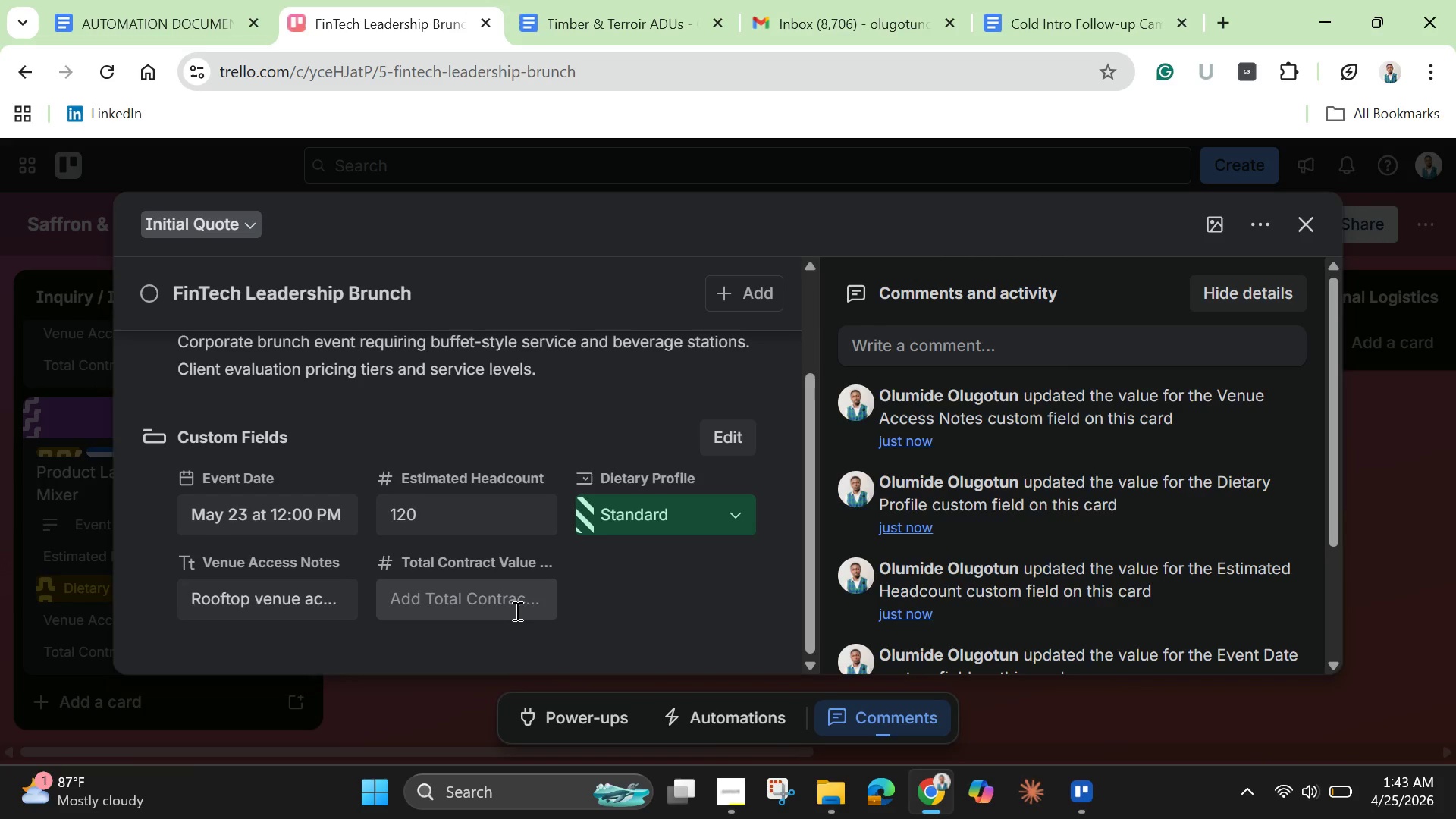 
left_click([514, 602])
 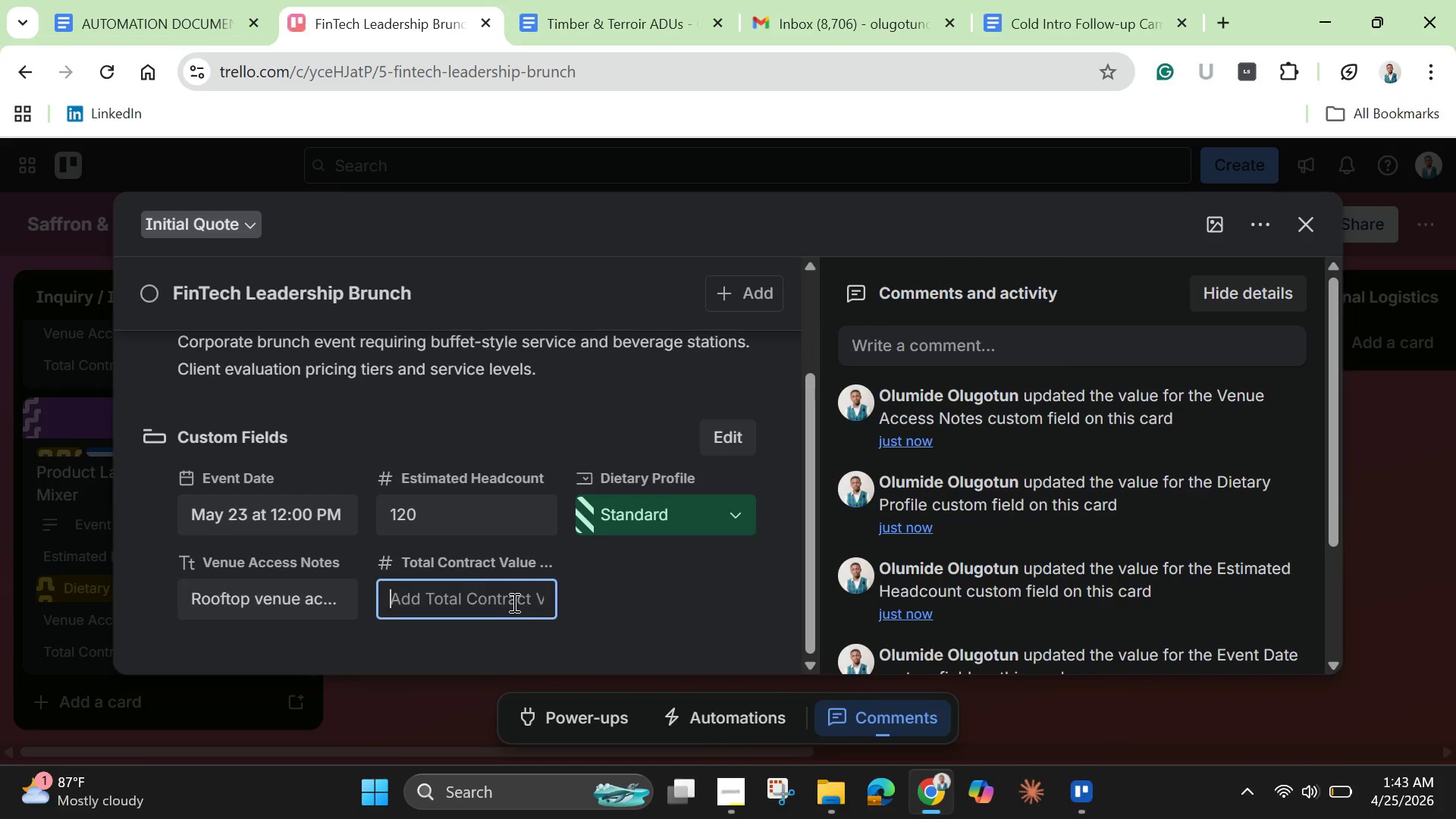 
type(14000)
 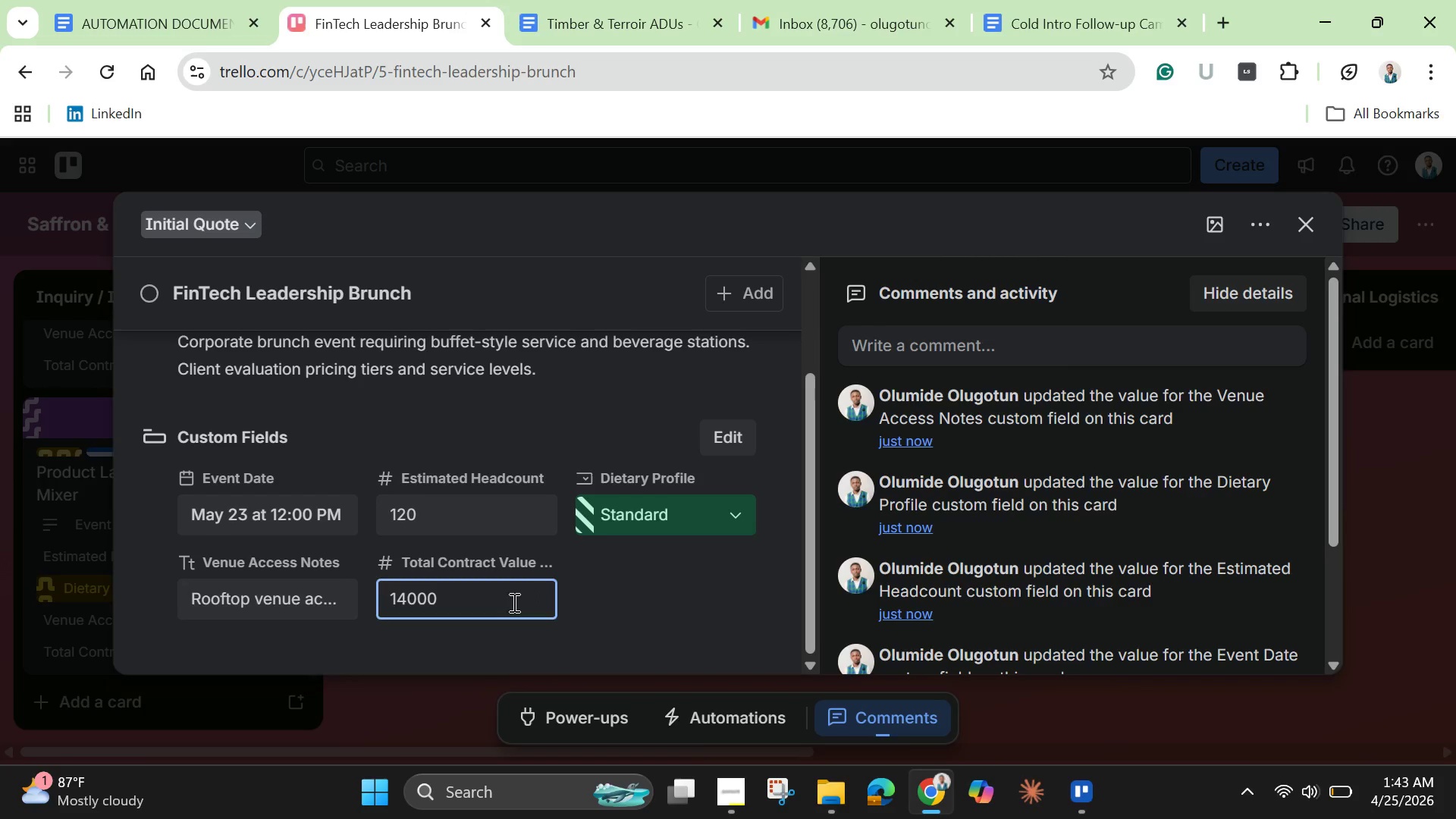 
key(Enter)
 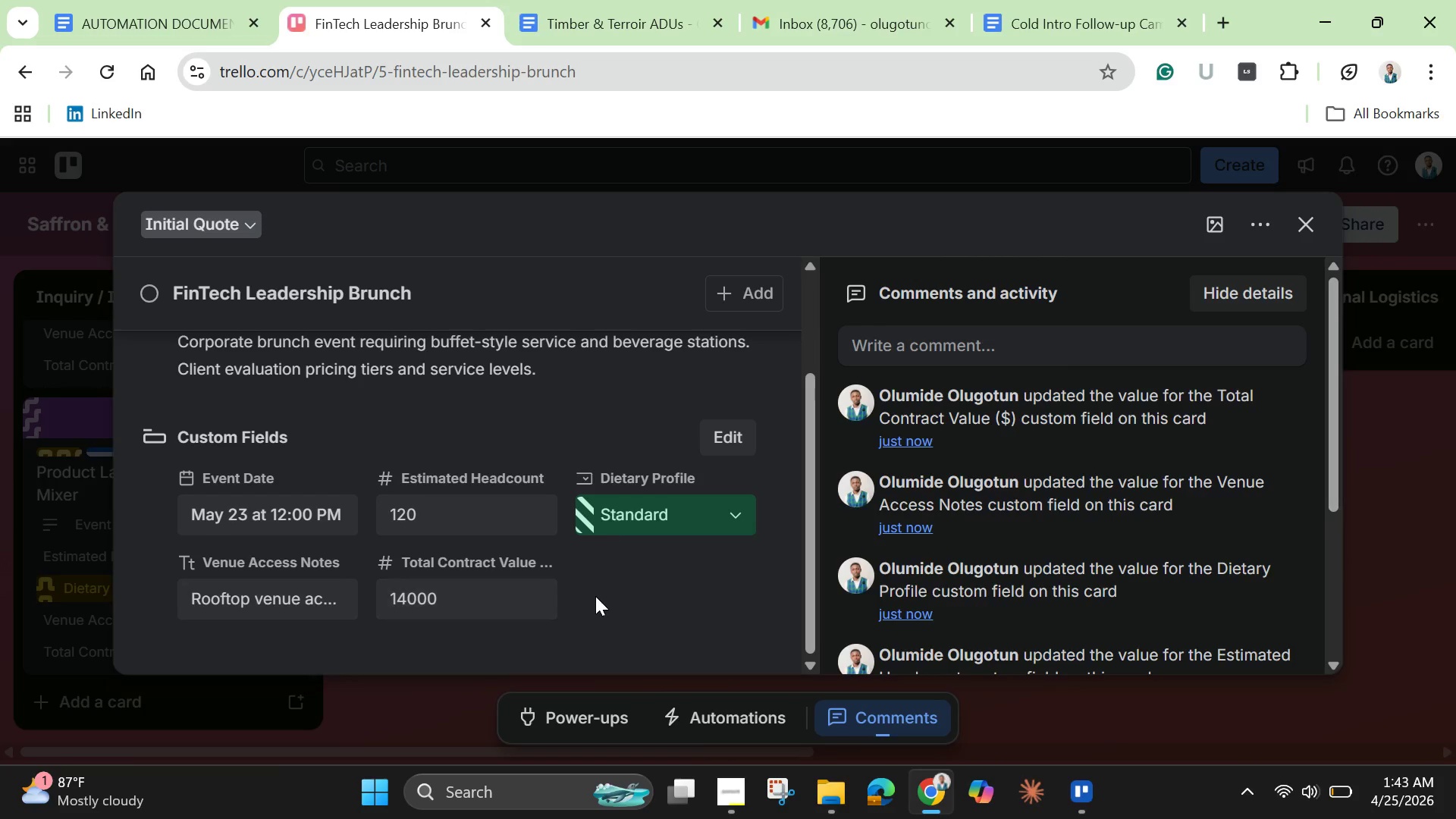 
left_click([597, 593])
 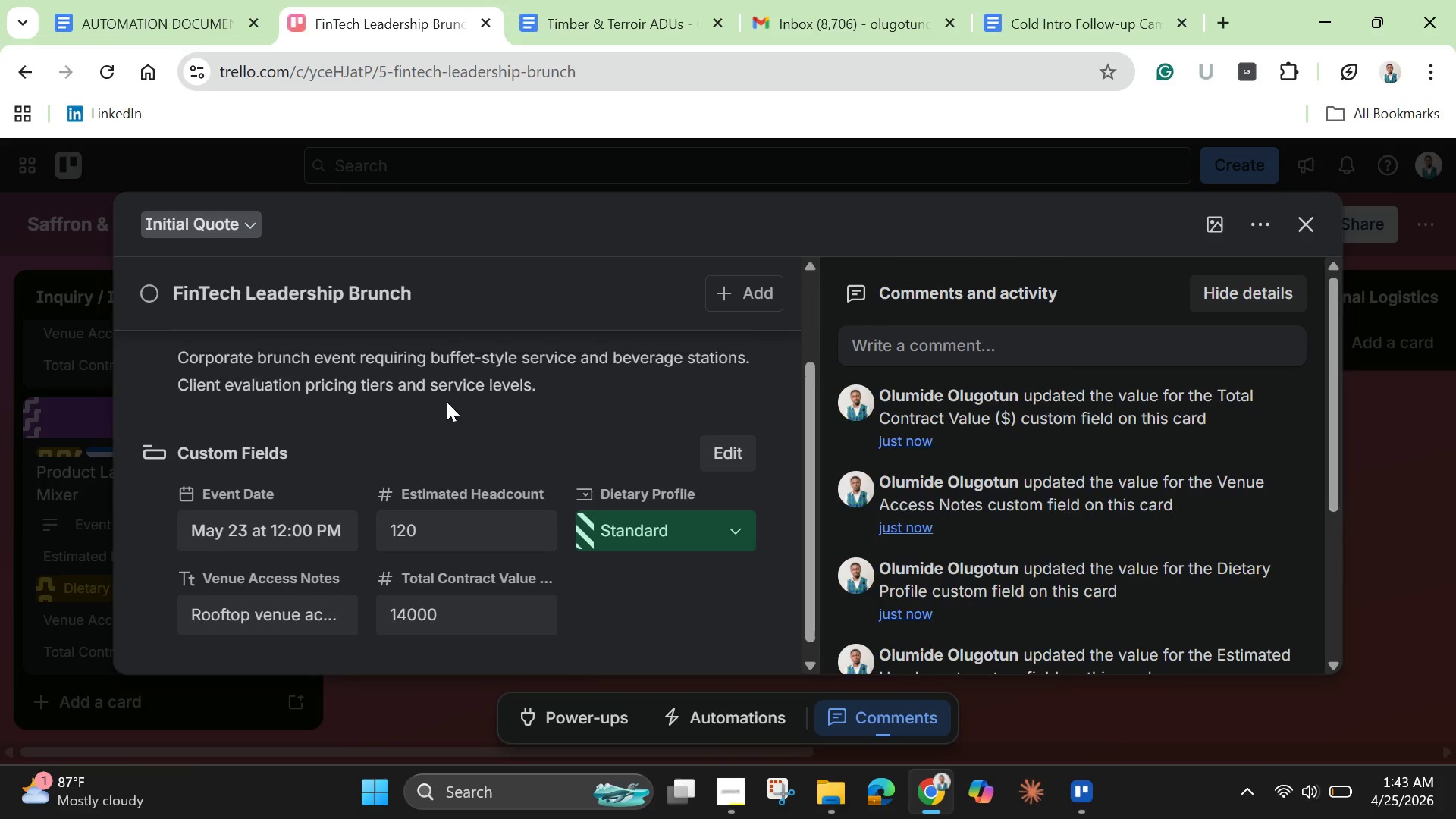 
scroll: coordinate [447, 402], scroll_direction: up, amount: 3.0
 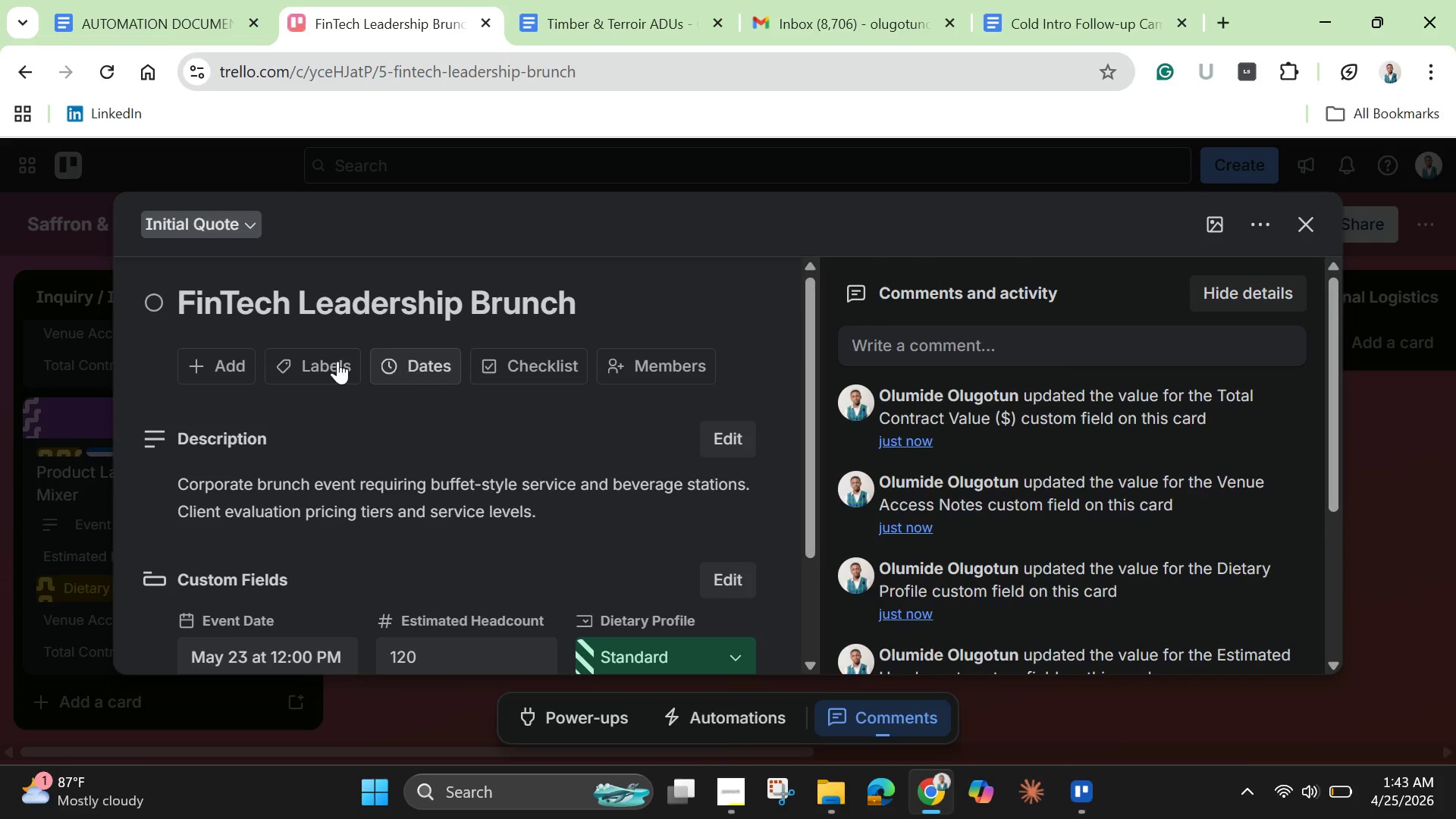 
mouse_move([331, 377])
 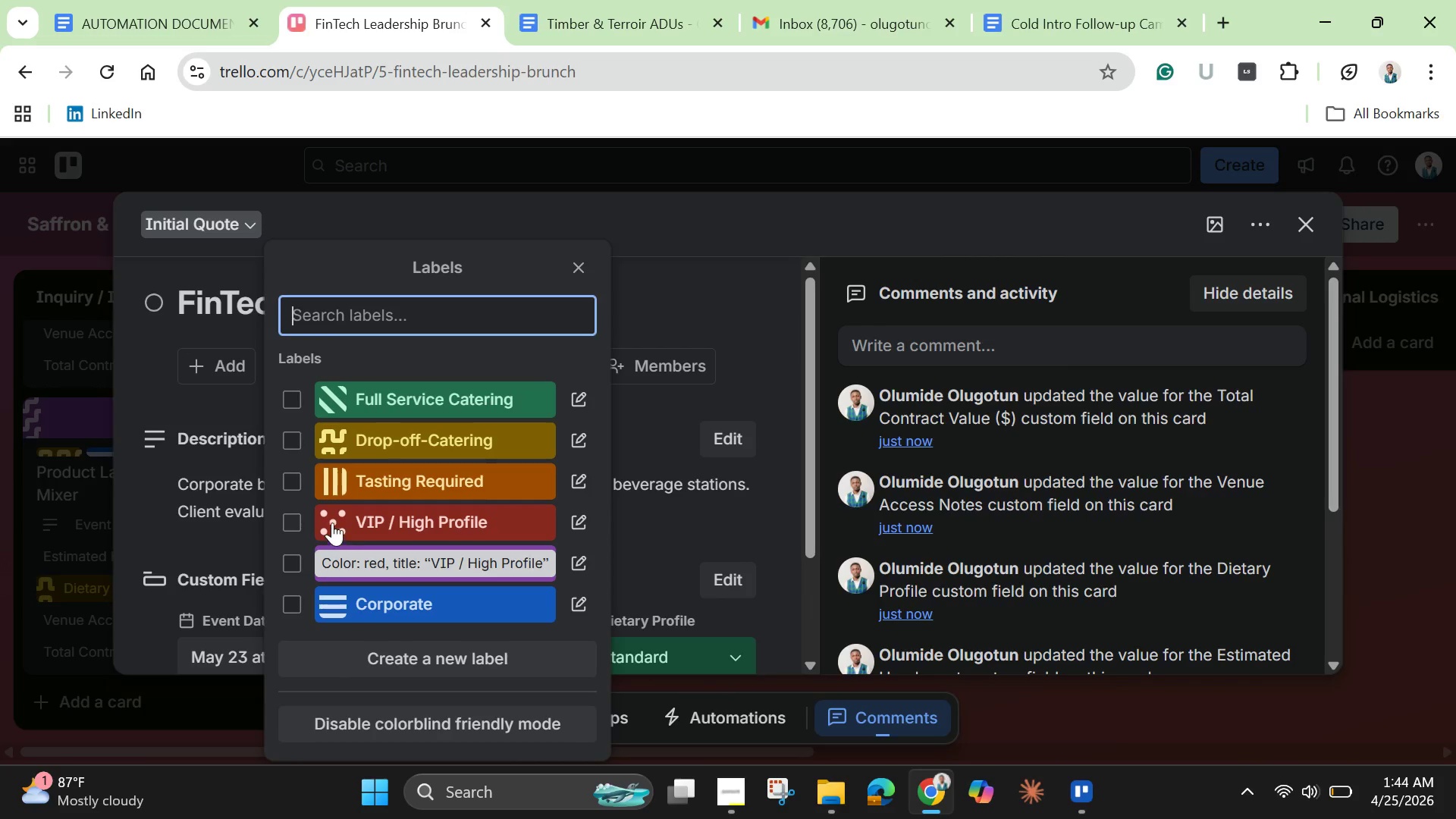 
wait(7.97)
 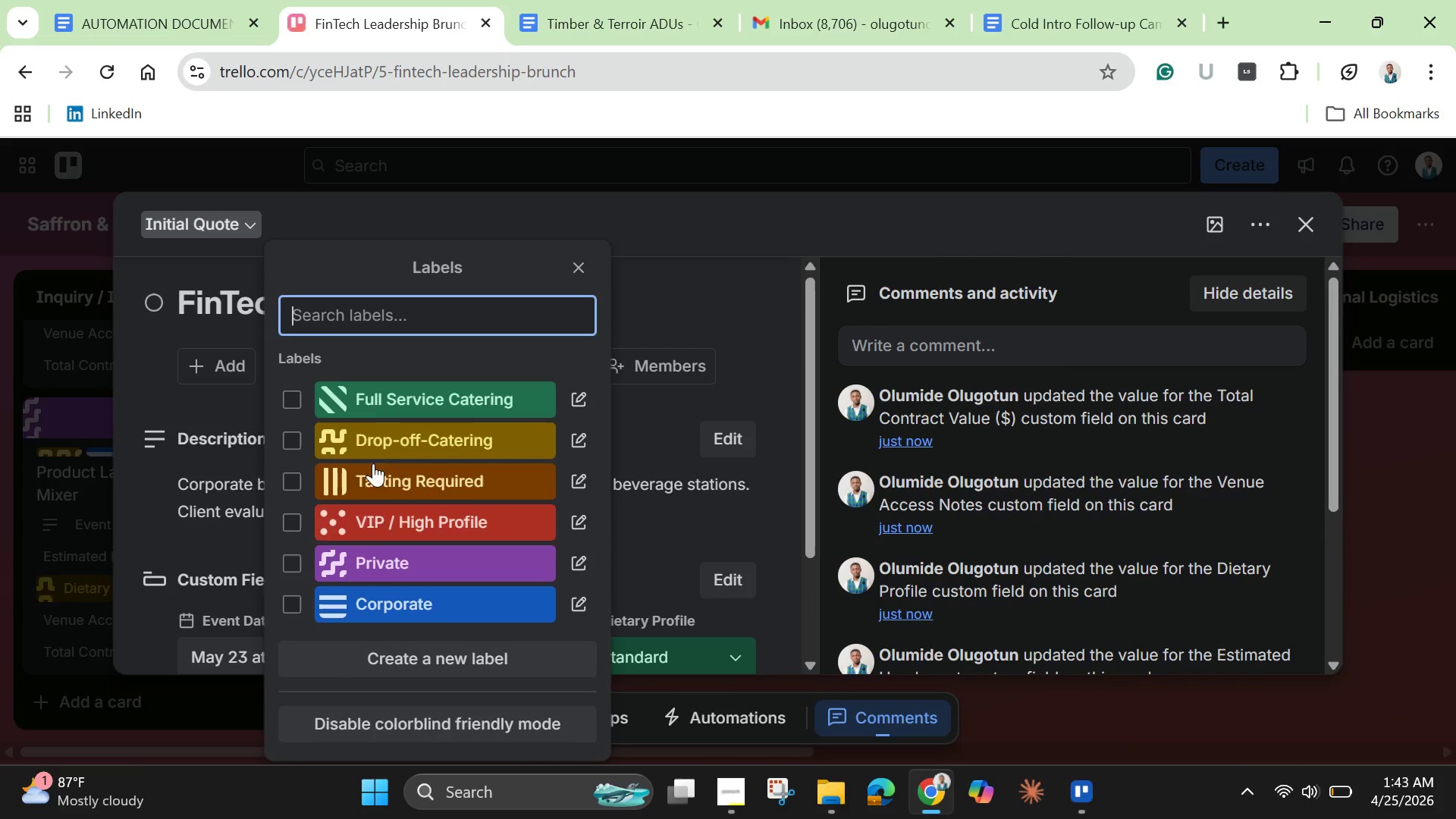 
left_click([292, 607])
 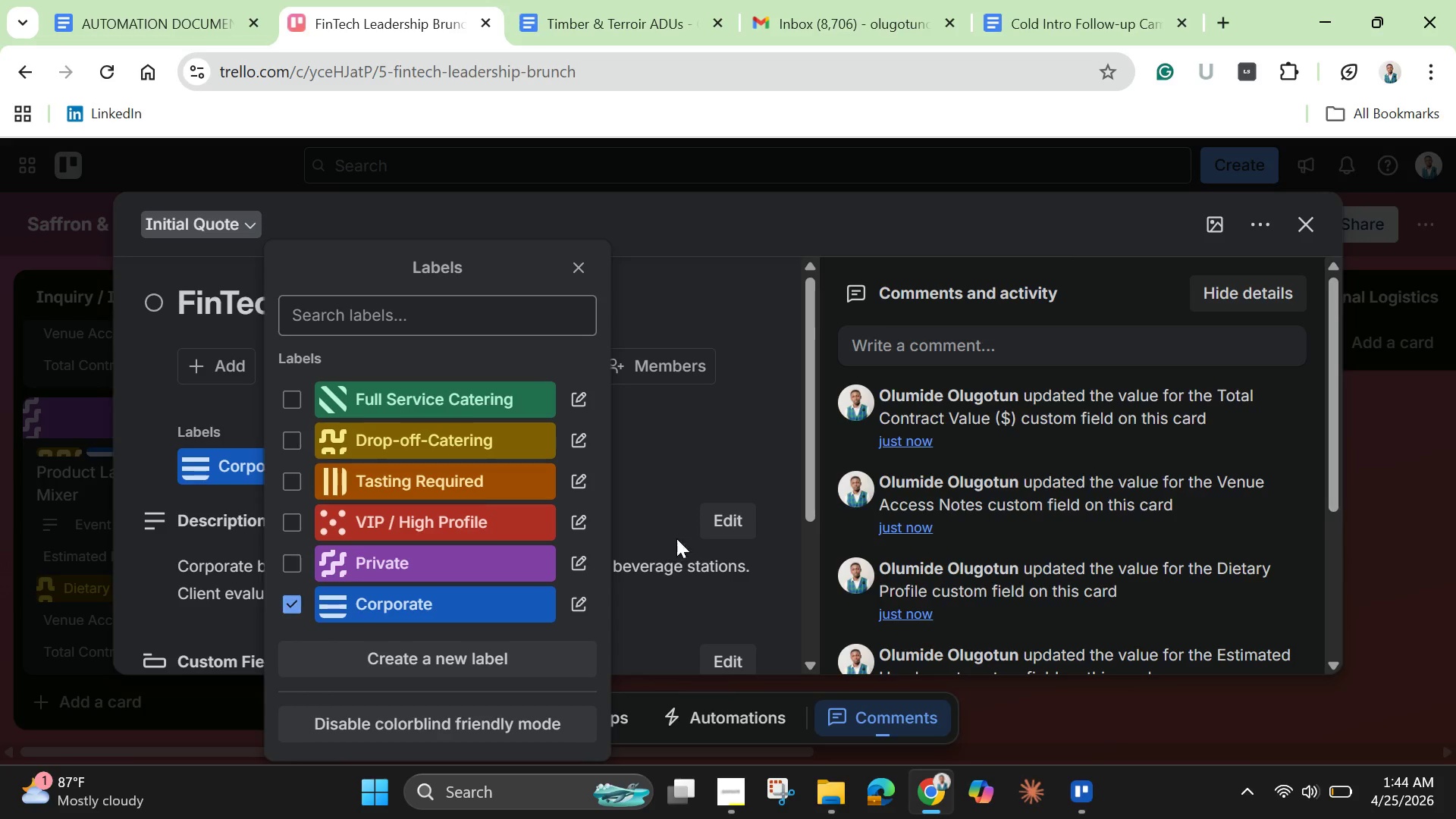 
left_click([753, 416])
 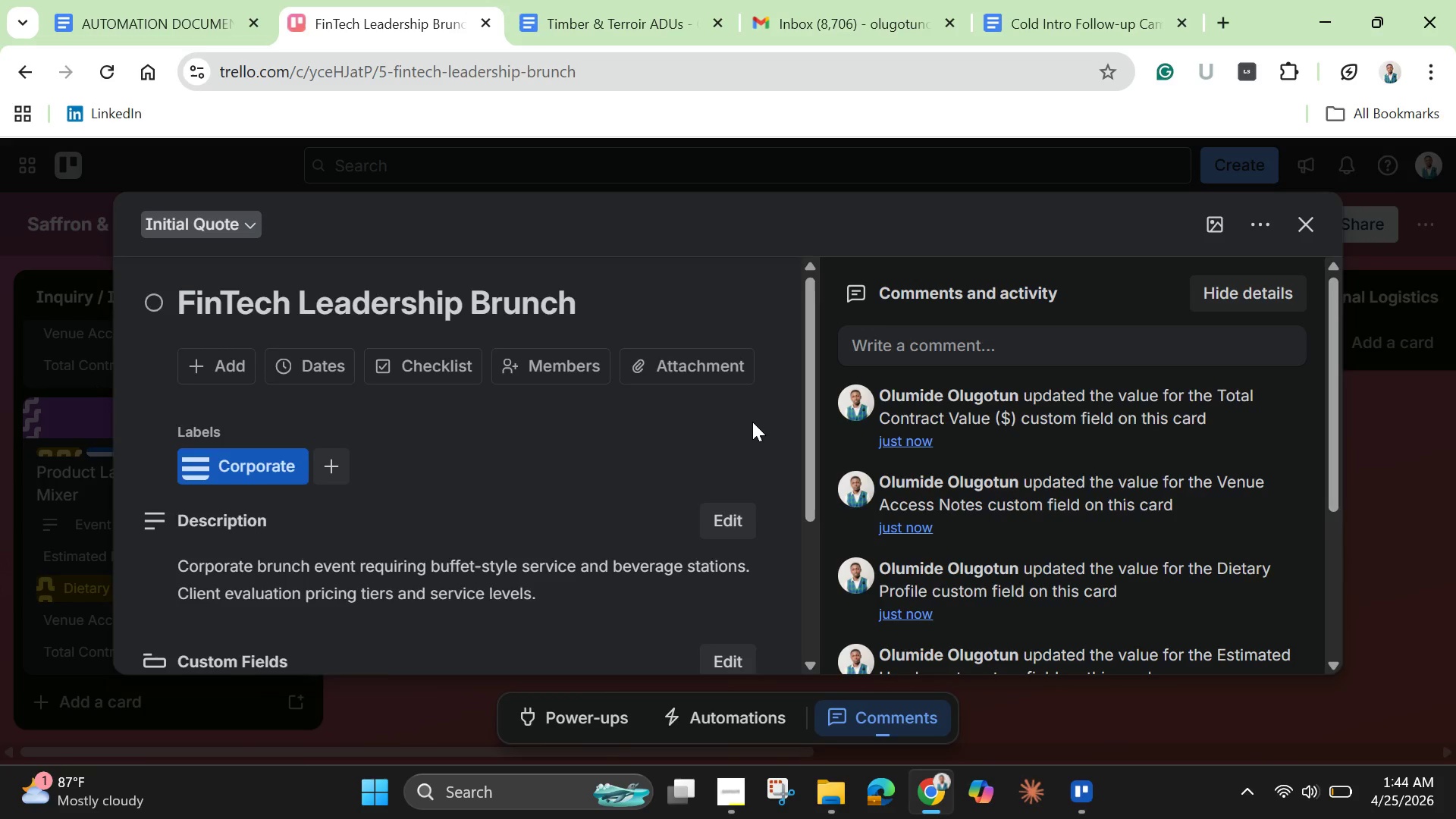 
scroll: coordinate [751, 429], scroll_direction: down, amount: 3.0
 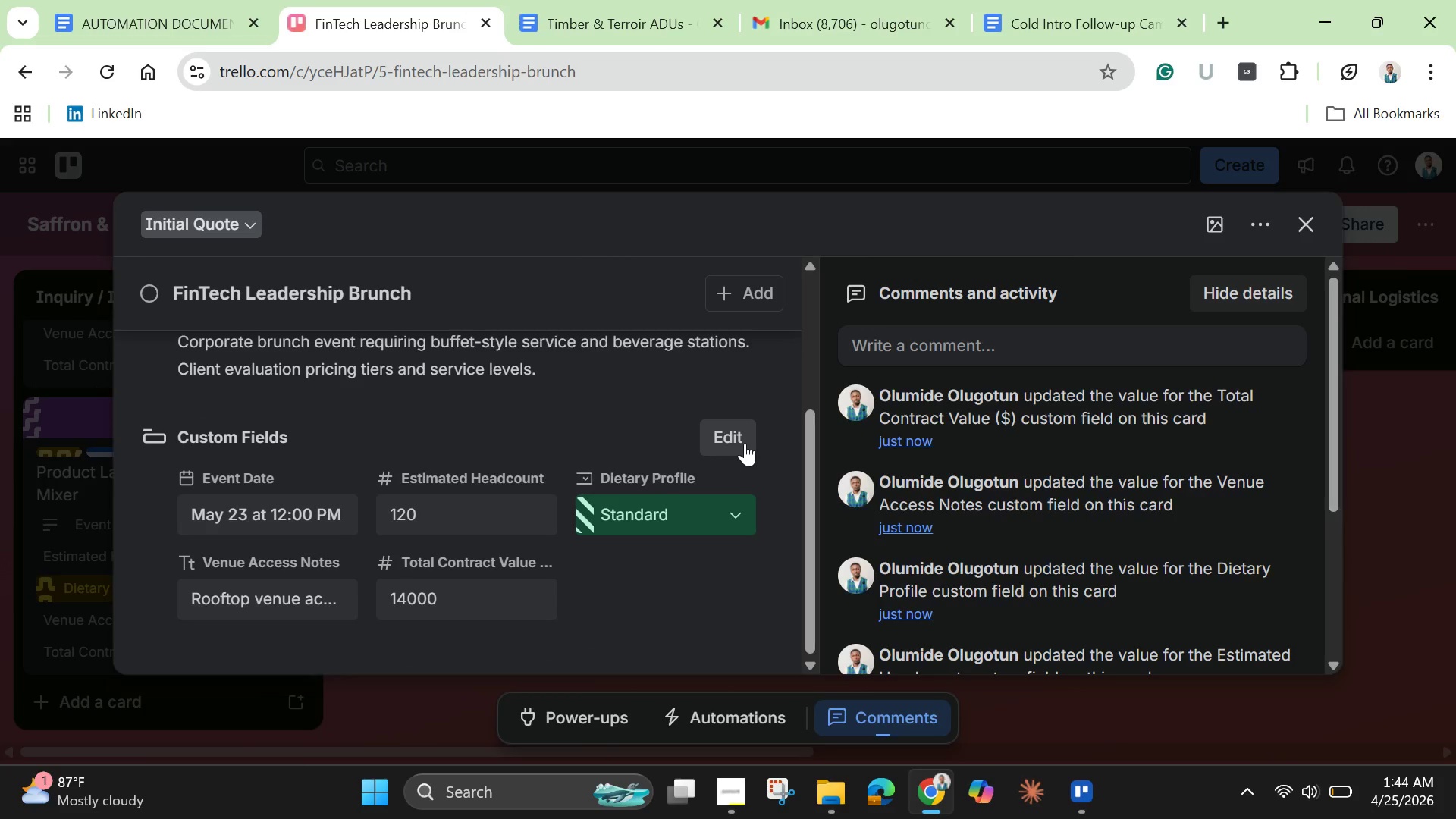 
scroll: coordinate [745, 443], scroll_direction: up, amount: 3.0
 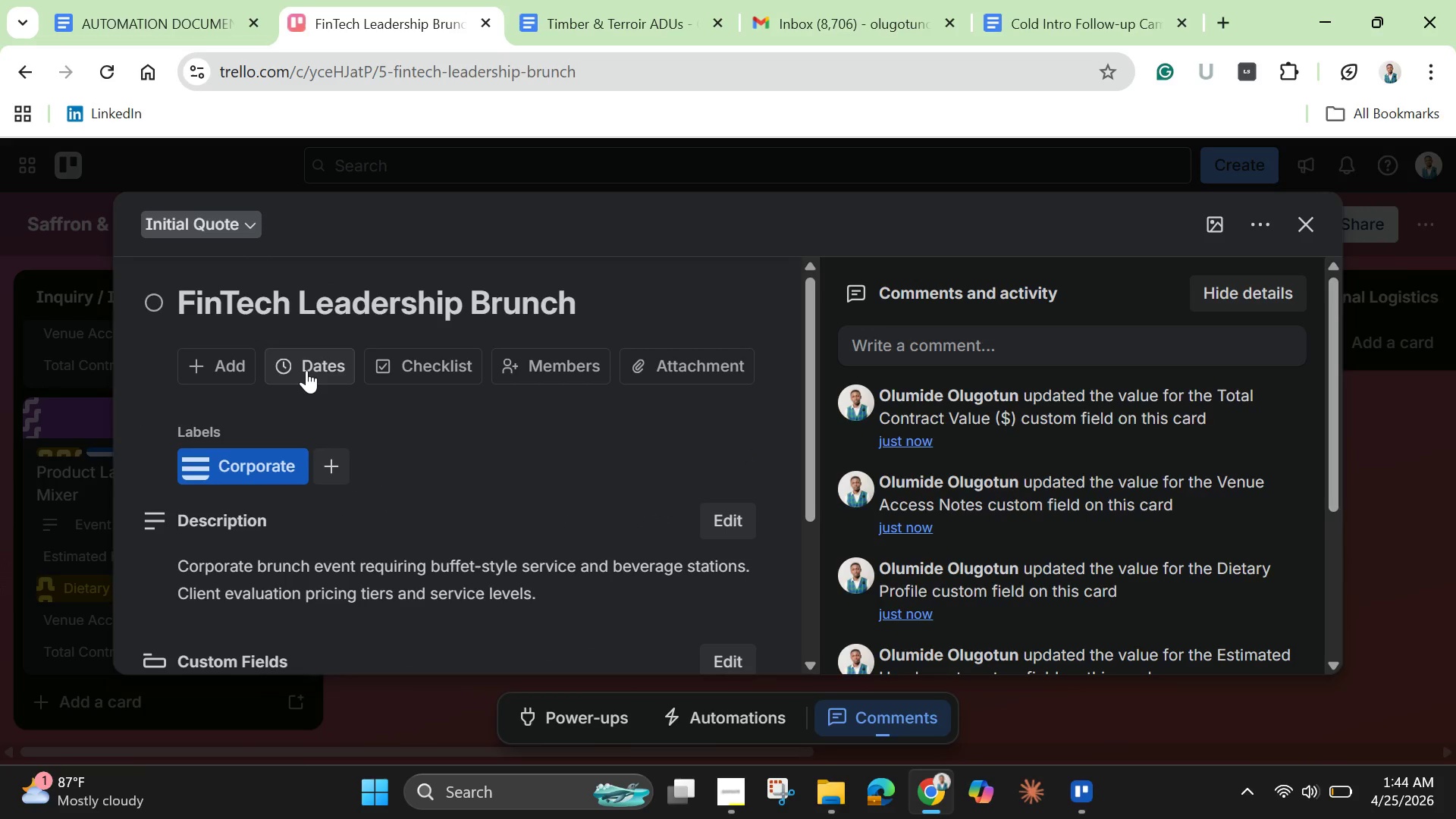 
left_click([306, 370])
 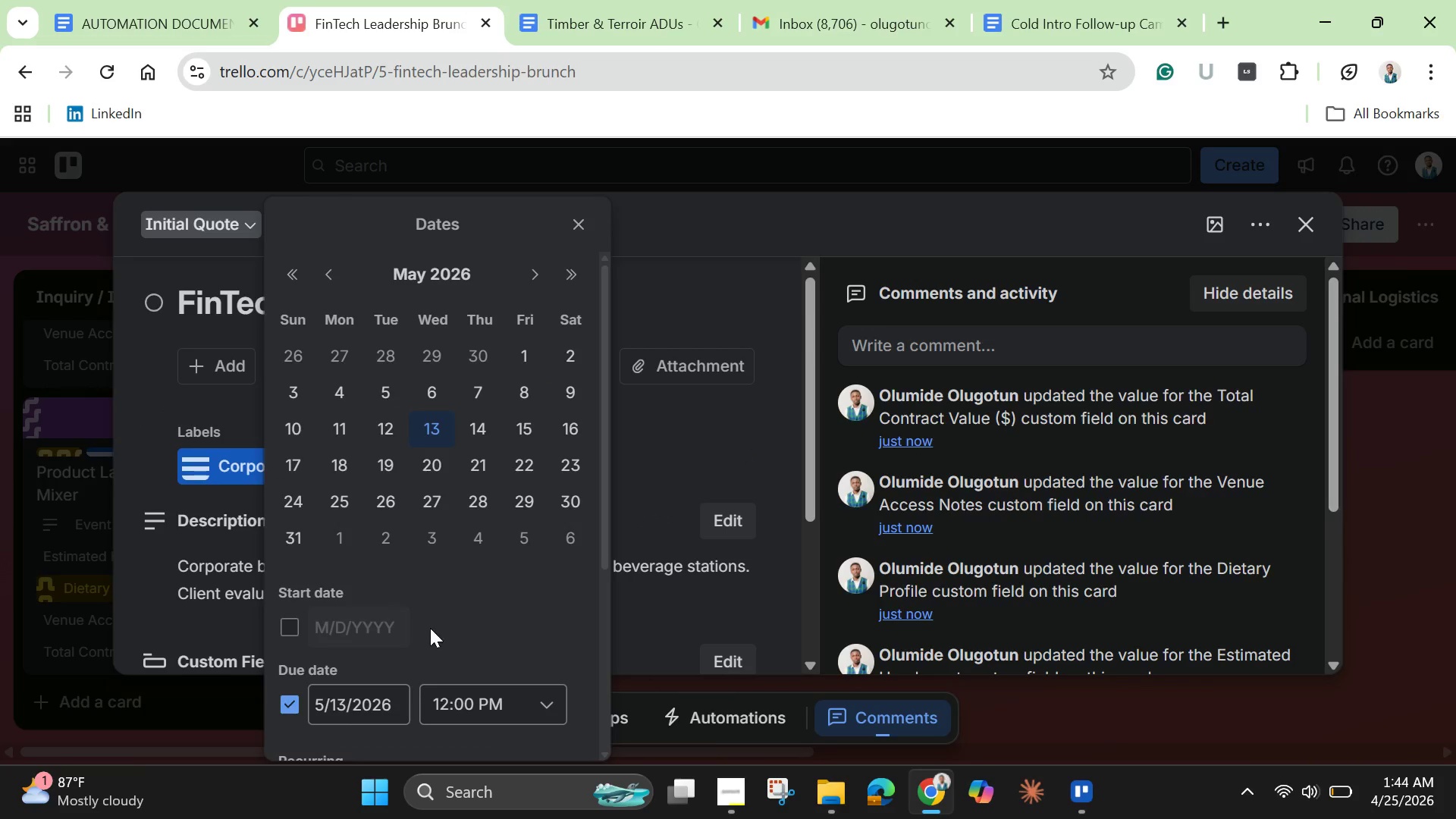 
scroll: coordinate [430, 629], scroll_direction: down, amount: 4.0
 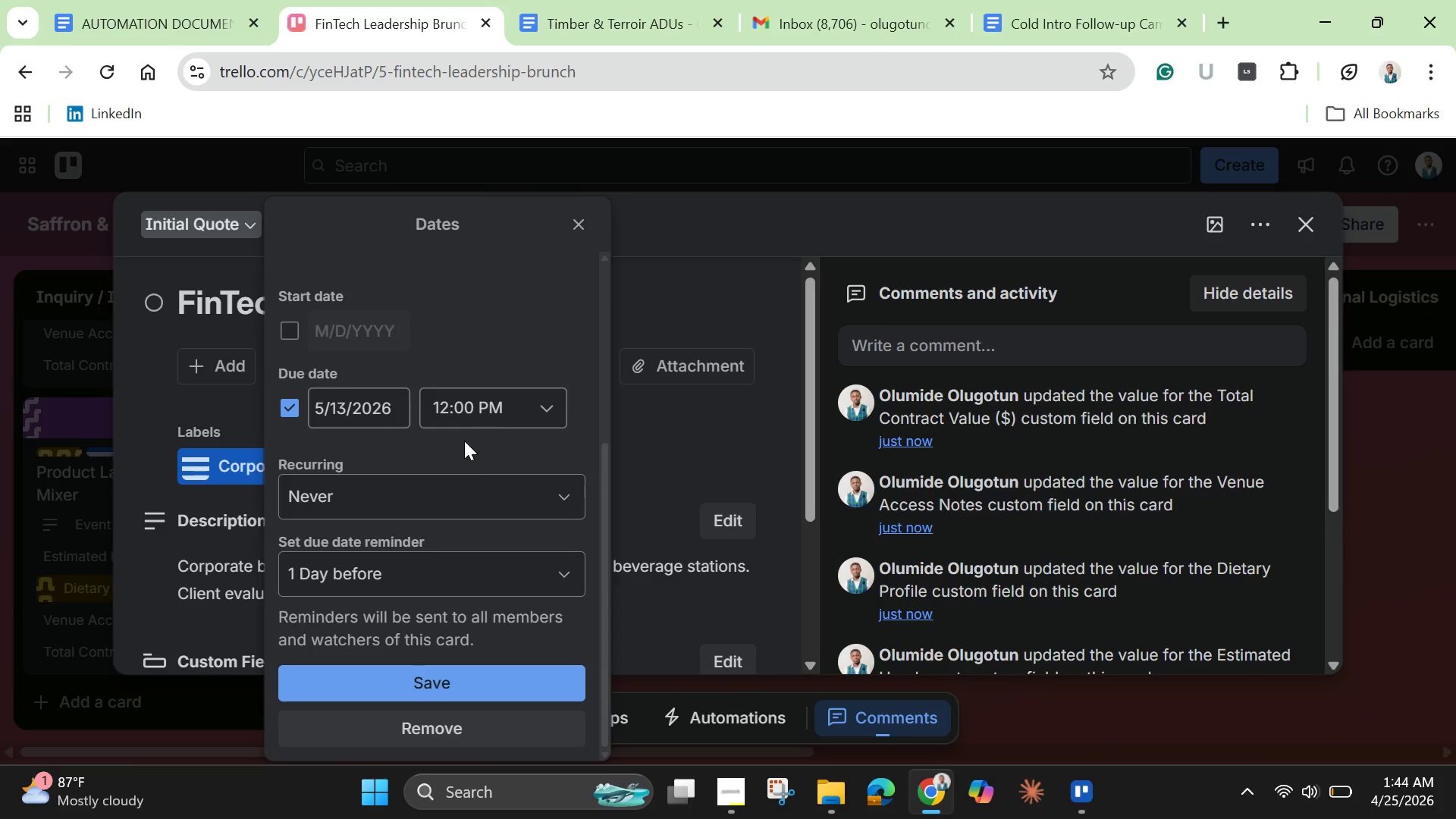 
scroll: coordinate [480, 466], scroll_direction: up, amount: 3.0
 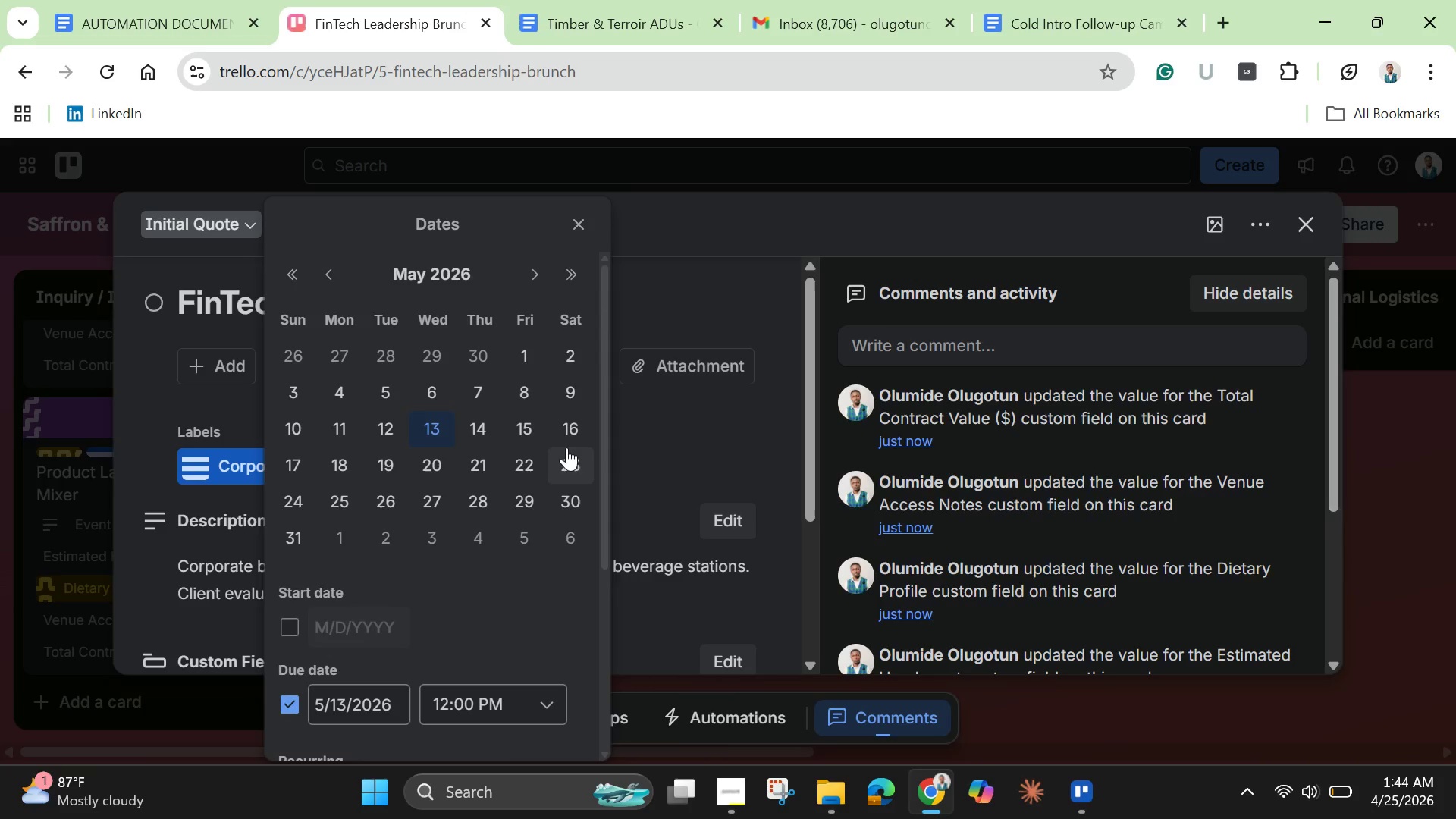 
left_click([582, 461])
 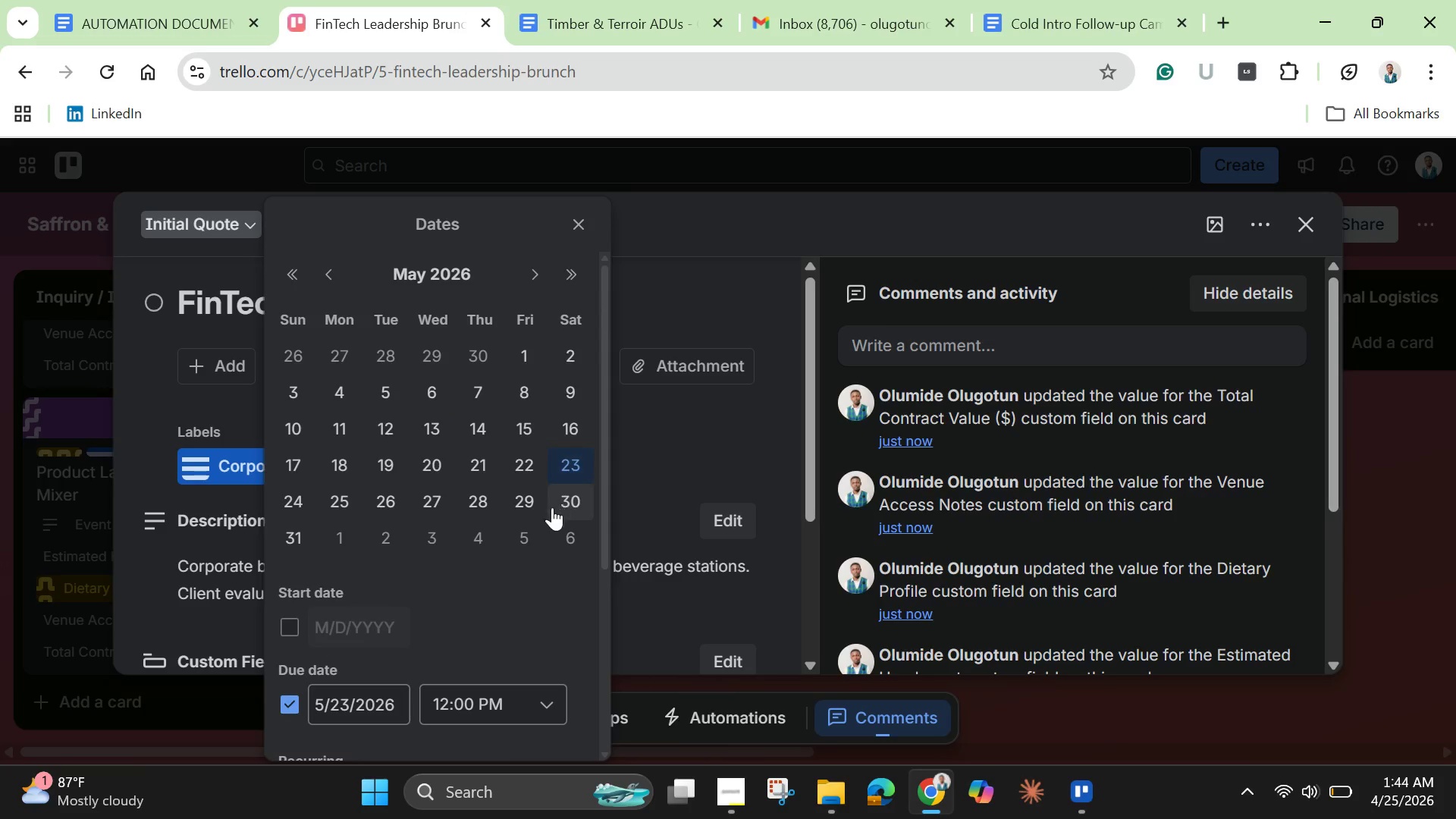 
scroll: coordinate [546, 522], scroll_direction: down, amount: 3.0
 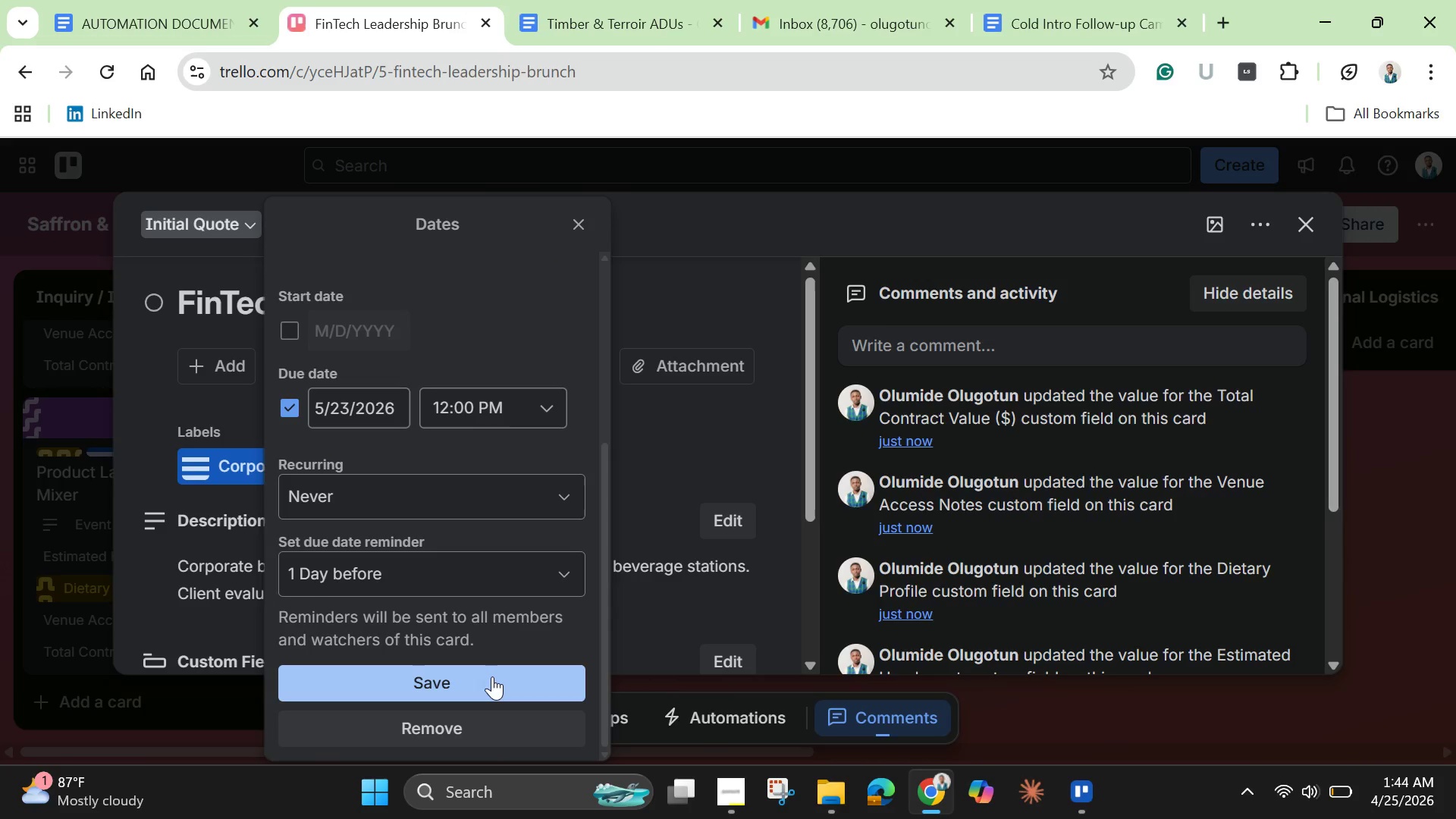 
left_click([492, 676])
 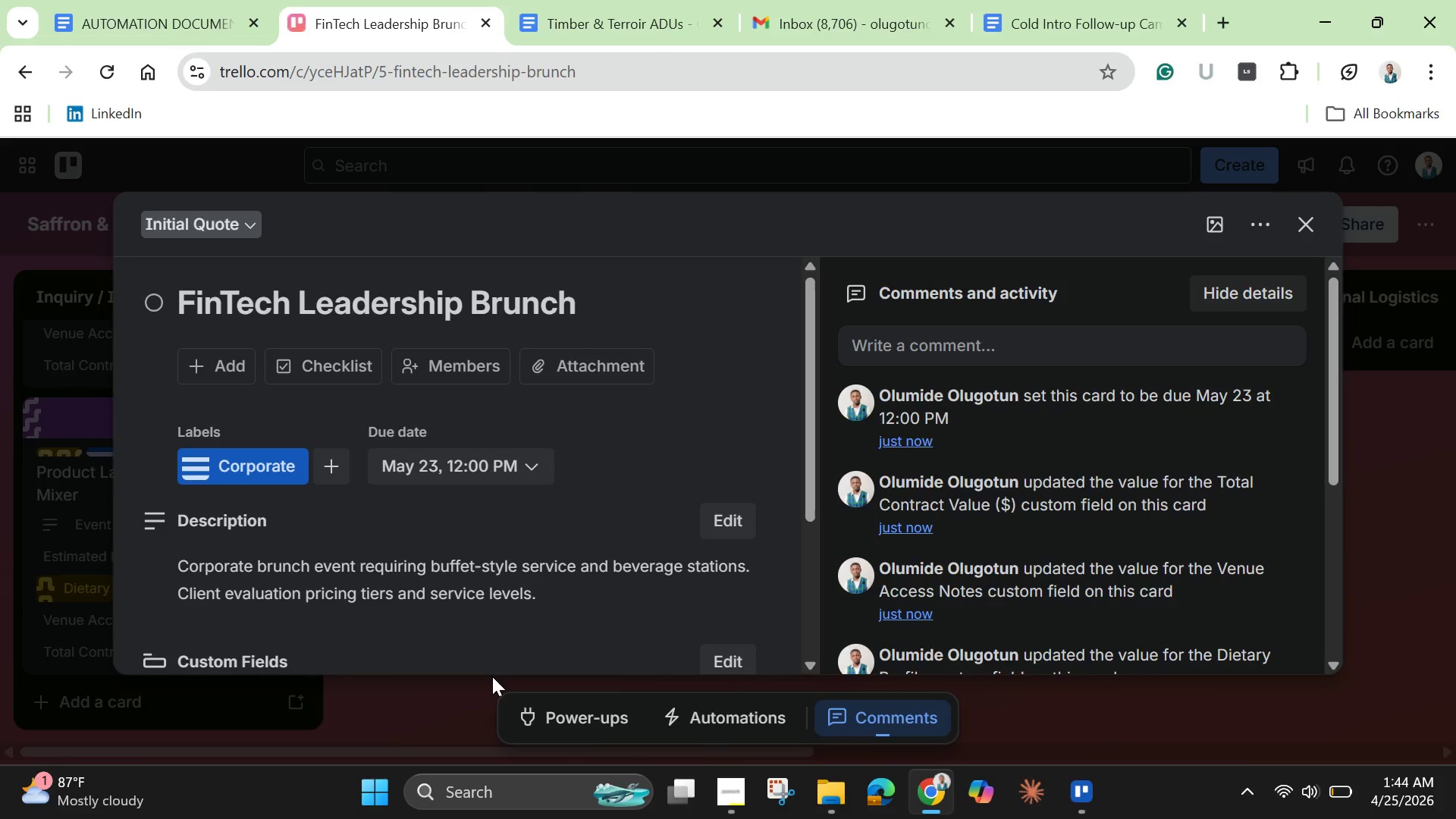 
wait(12.38)
 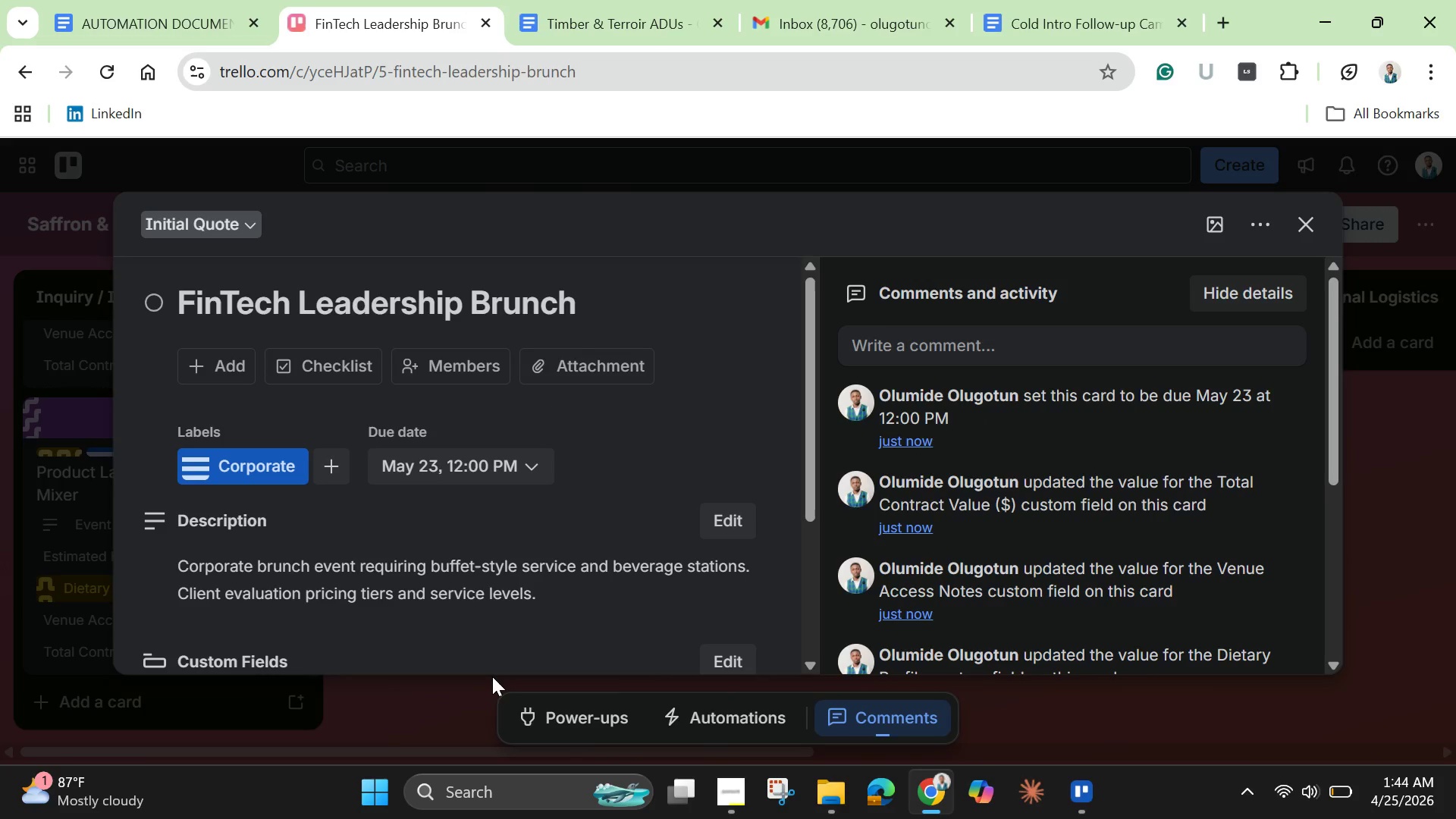 
scroll: coordinate [470, 612], scroll_direction: down, amount: 5.0
 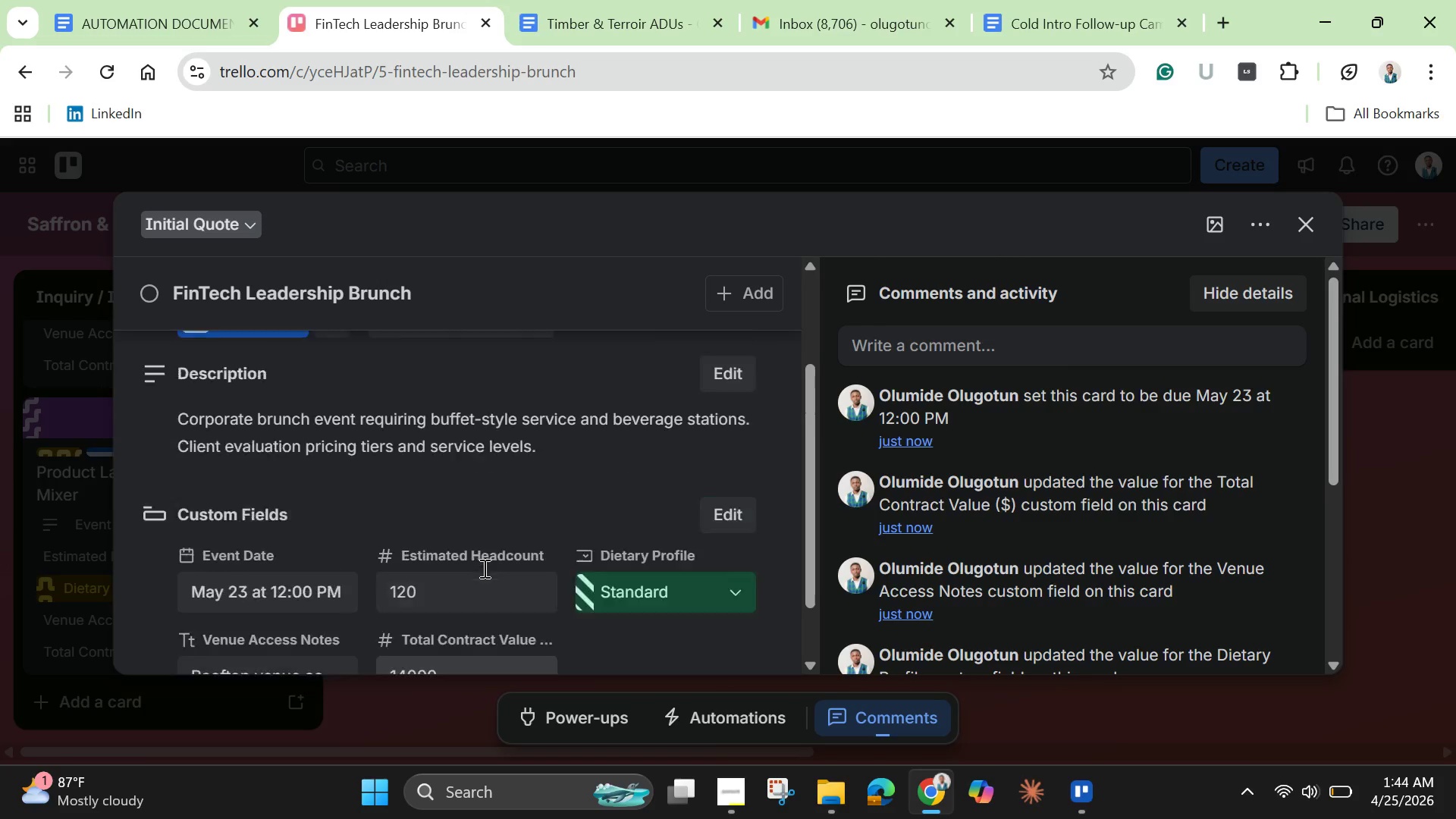 
scroll: coordinate [483, 568], scroll_direction: up, amount: 4.0
 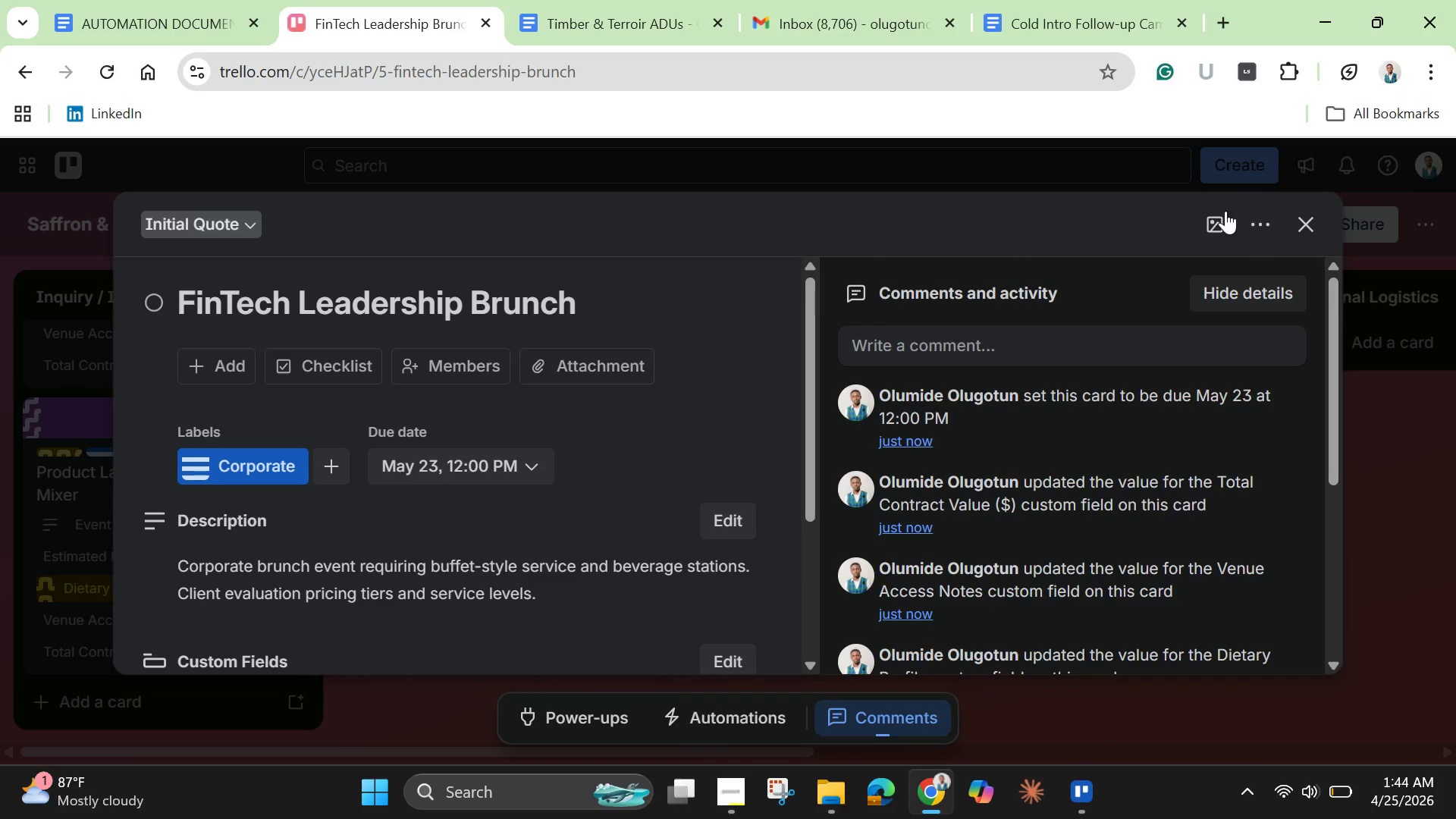 
left_click([1222, 215])
 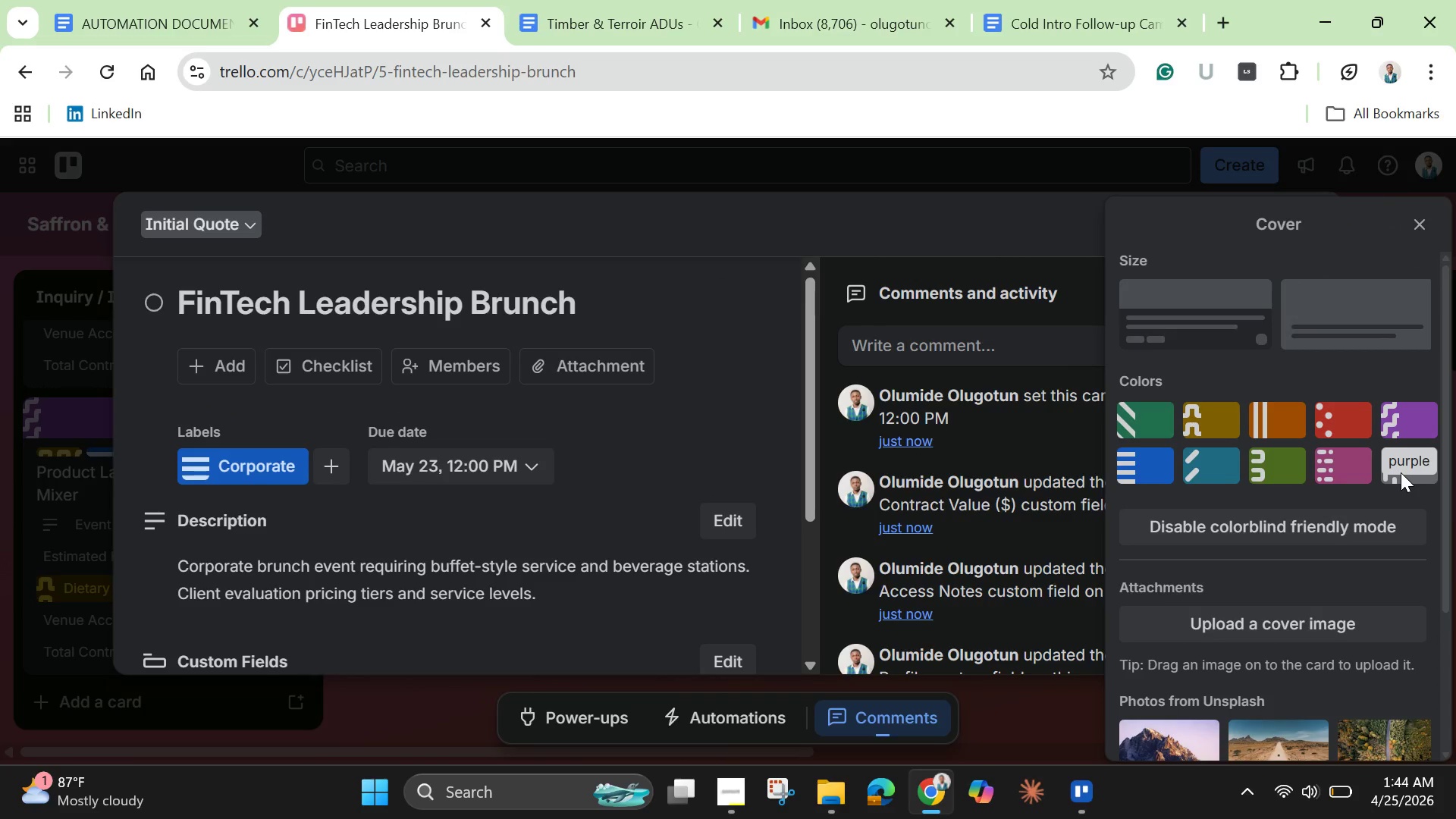 
left_click([1404, 466])
 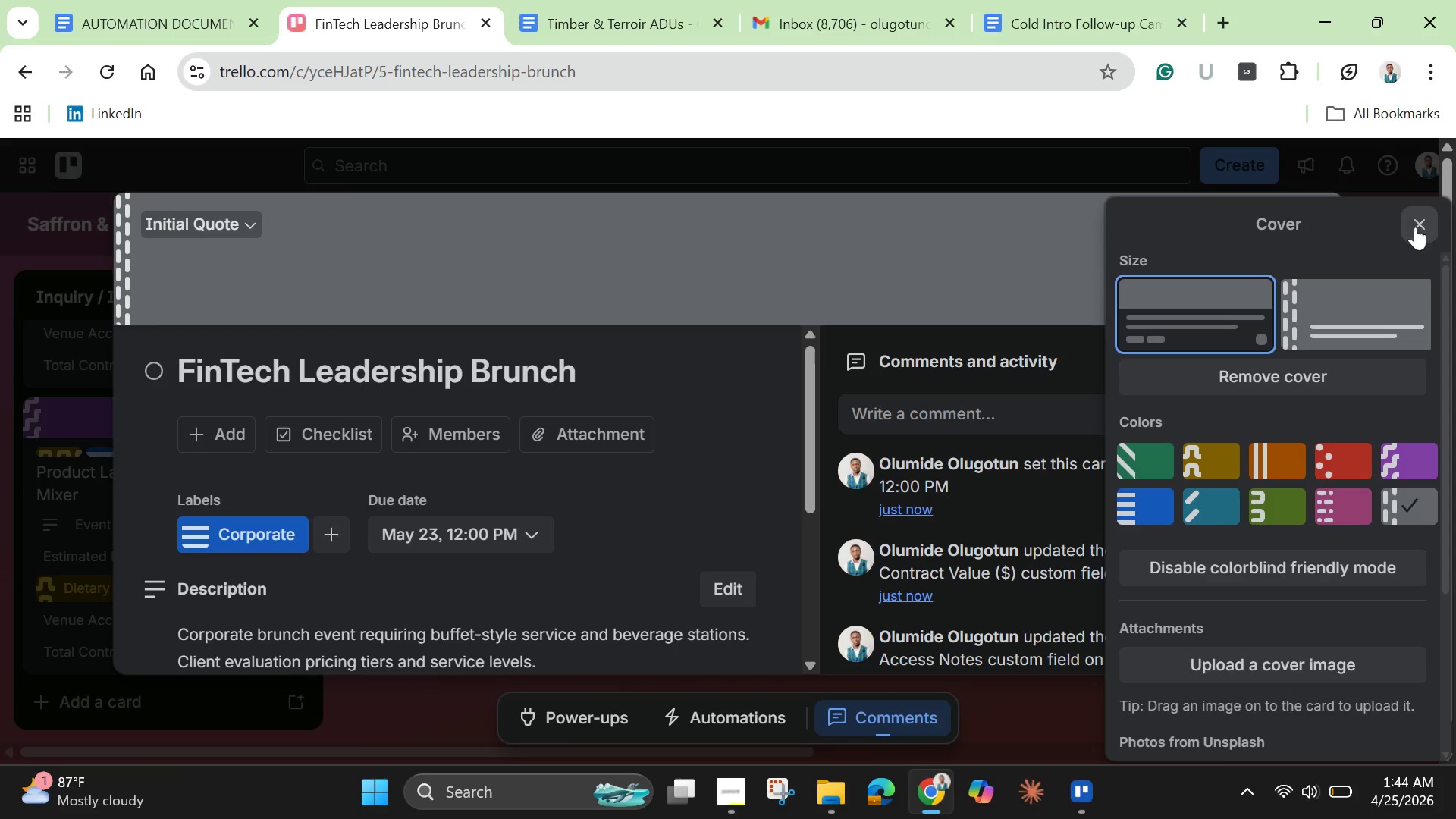 
left_click([1422, 220])
 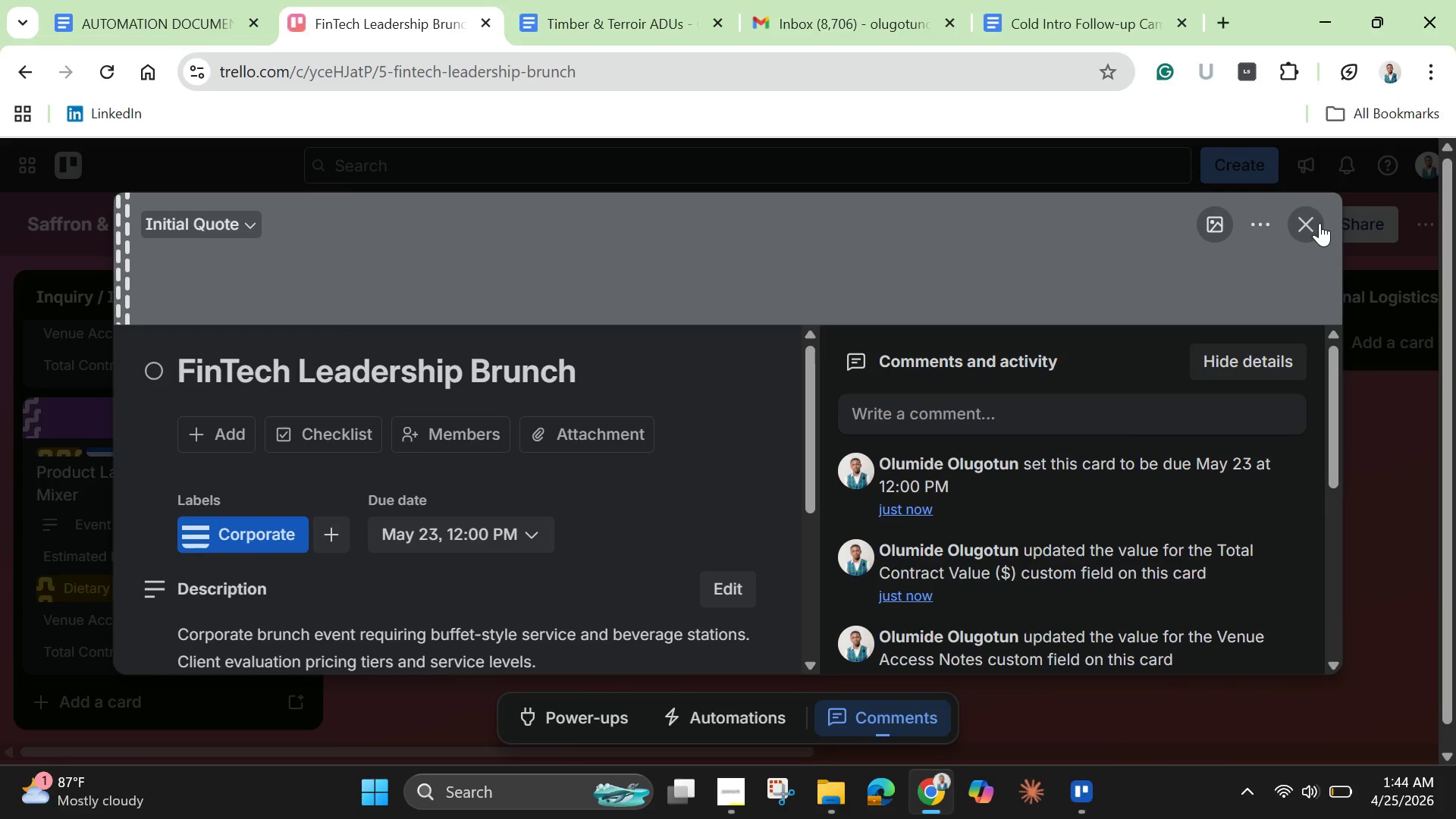 
left_click([1320, 223])
 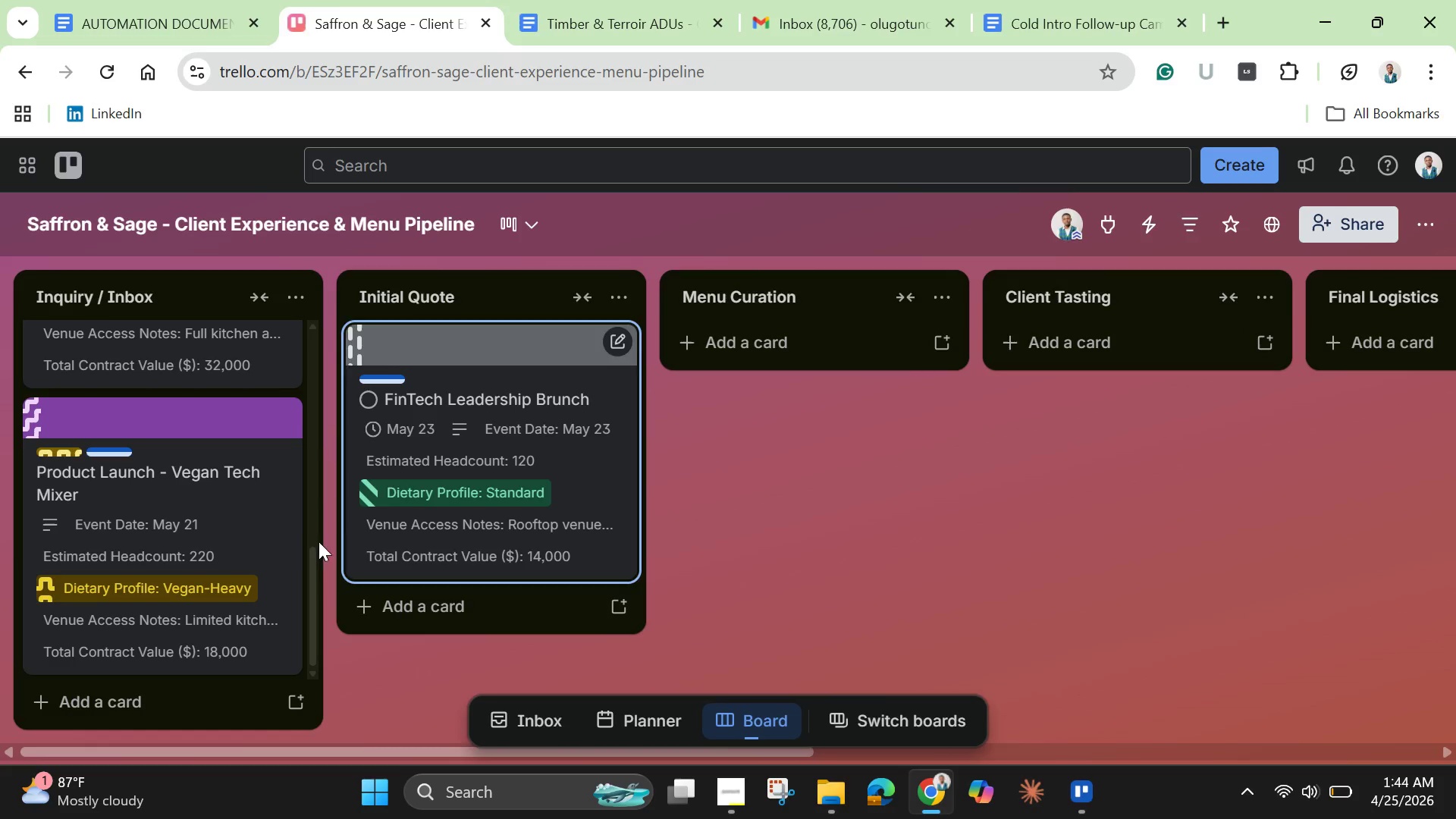 
scroll: coordinate [265, 569], scroll_direction: down, amount: 4.0
 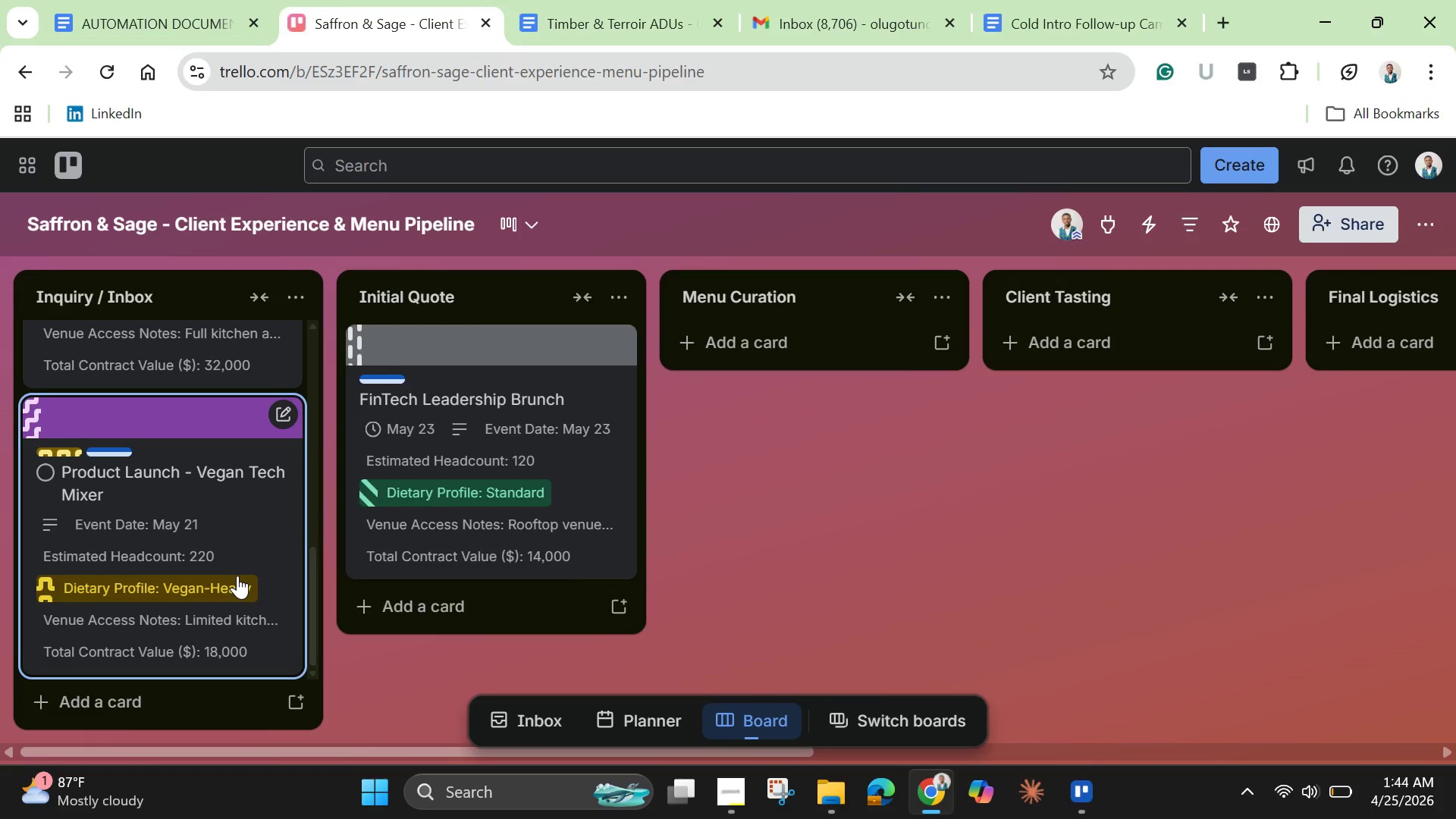 
scroll: coordinate [237, 576], scroll_direction: up, amount: 4.0
 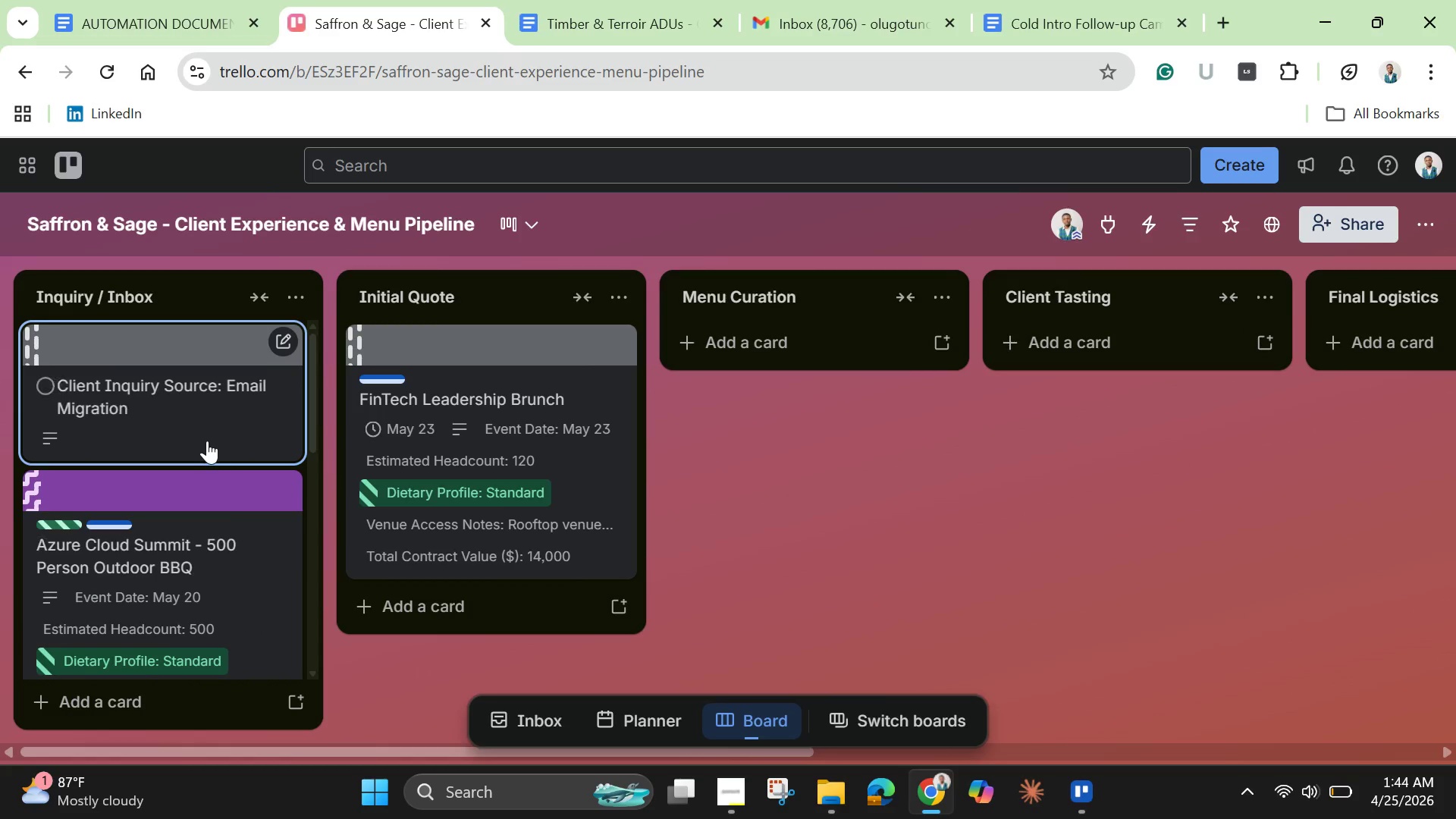 
left_click([222, 574])
 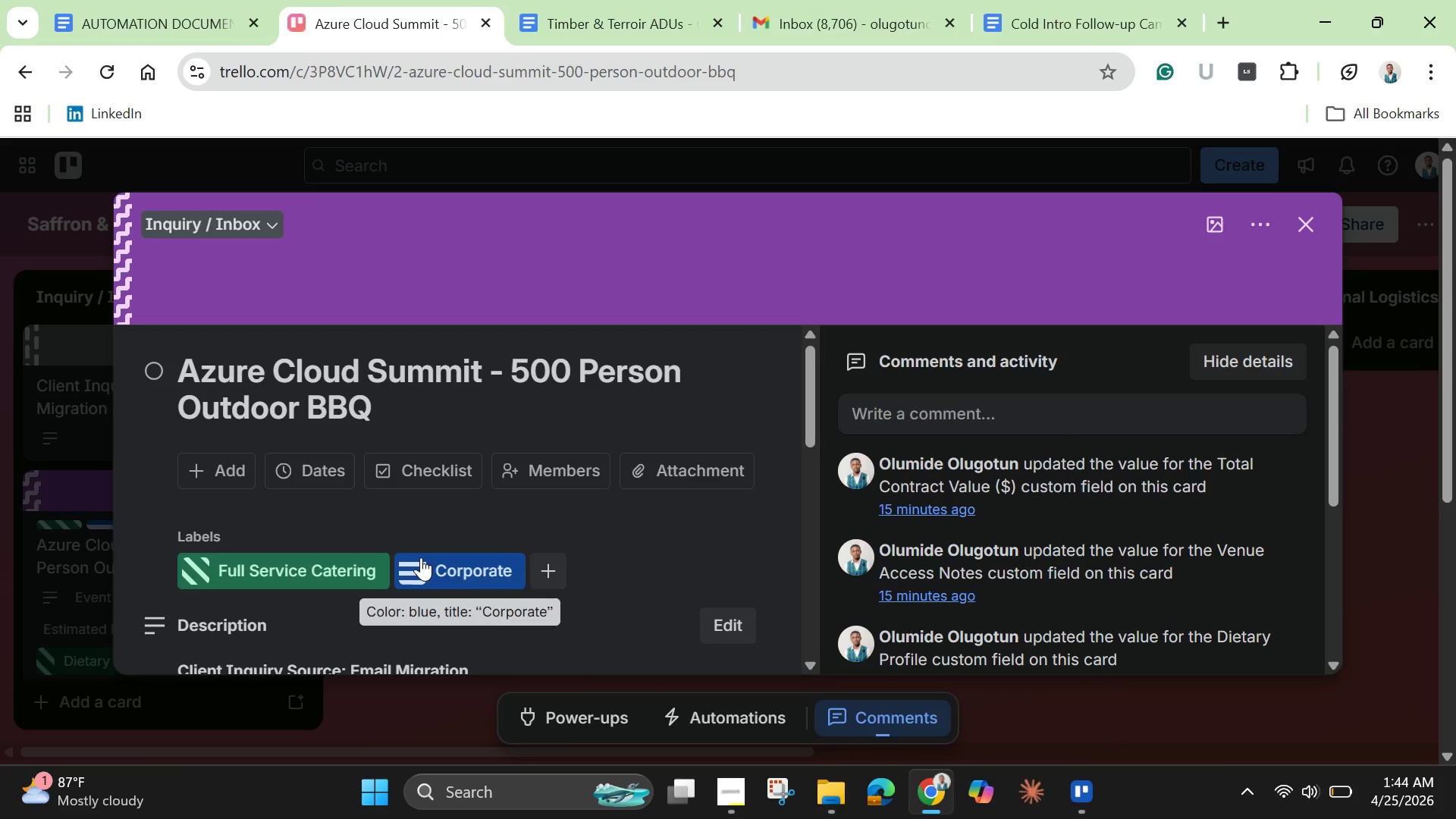 
scroll: coordinate [448, 557], scroll_direction: down, amount: 1.0
 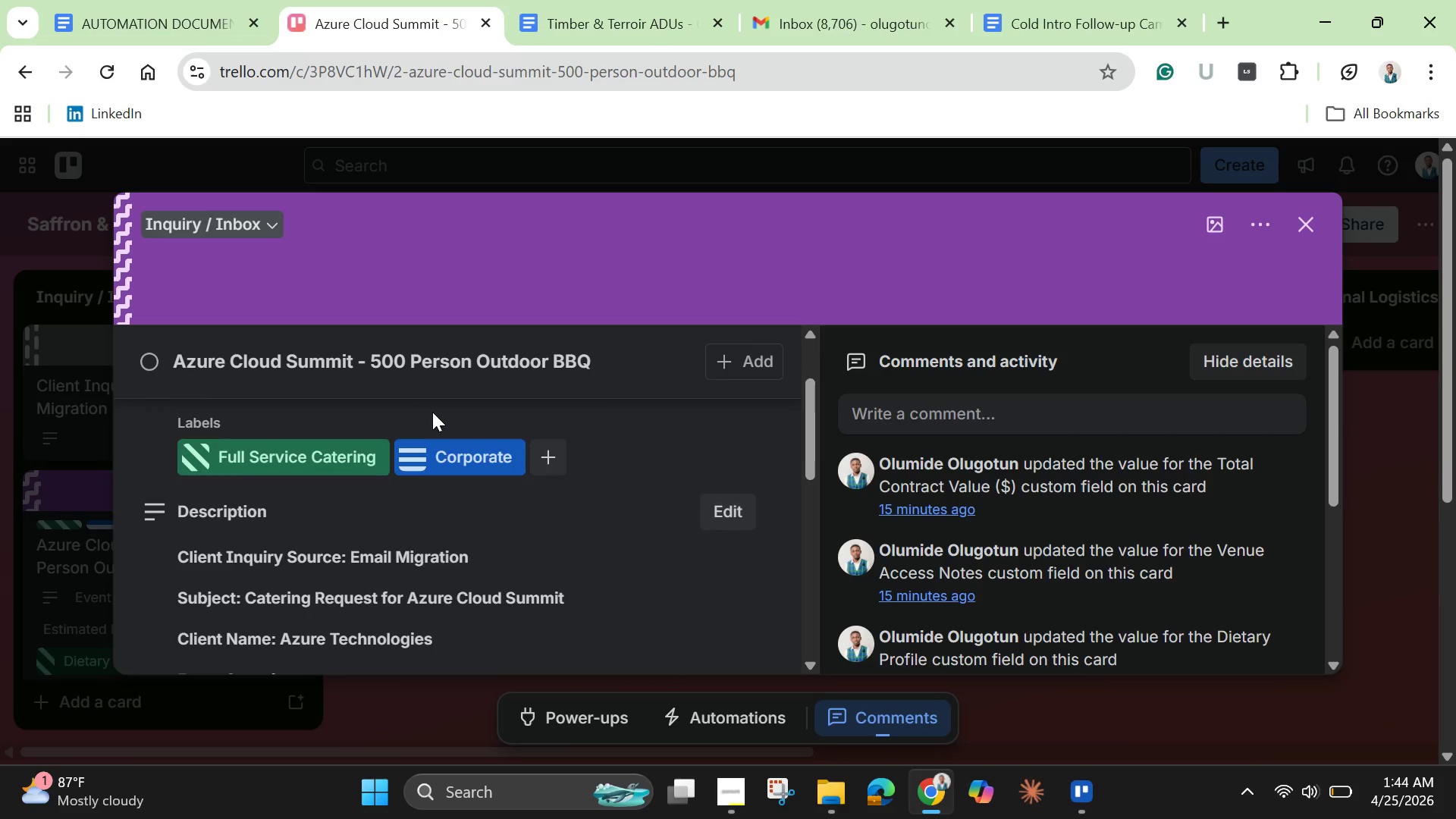 
scroll: coordinate [434, 412], scroll_direction: up, amount: 1.0
 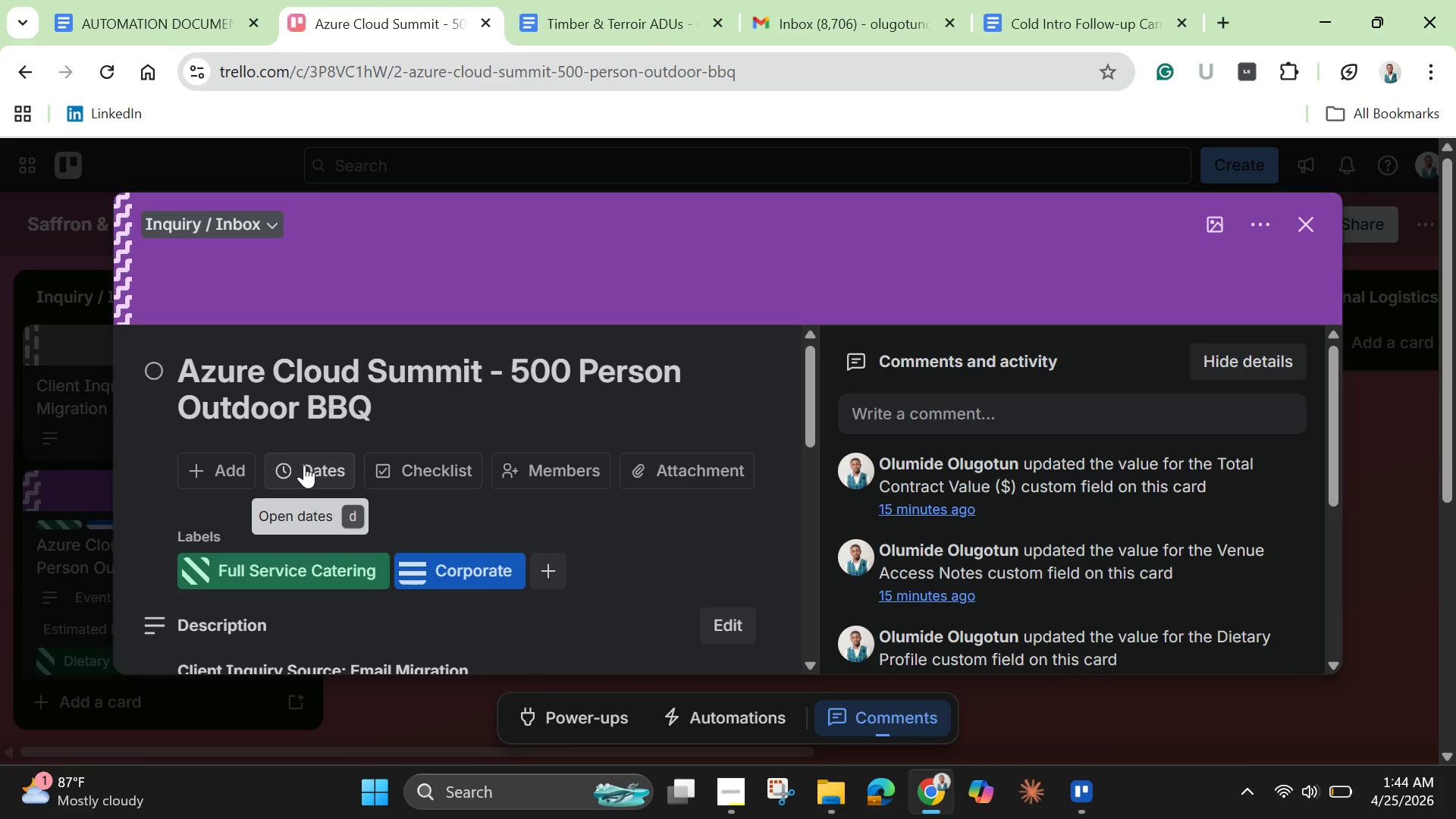 
left_click([304, 465])
 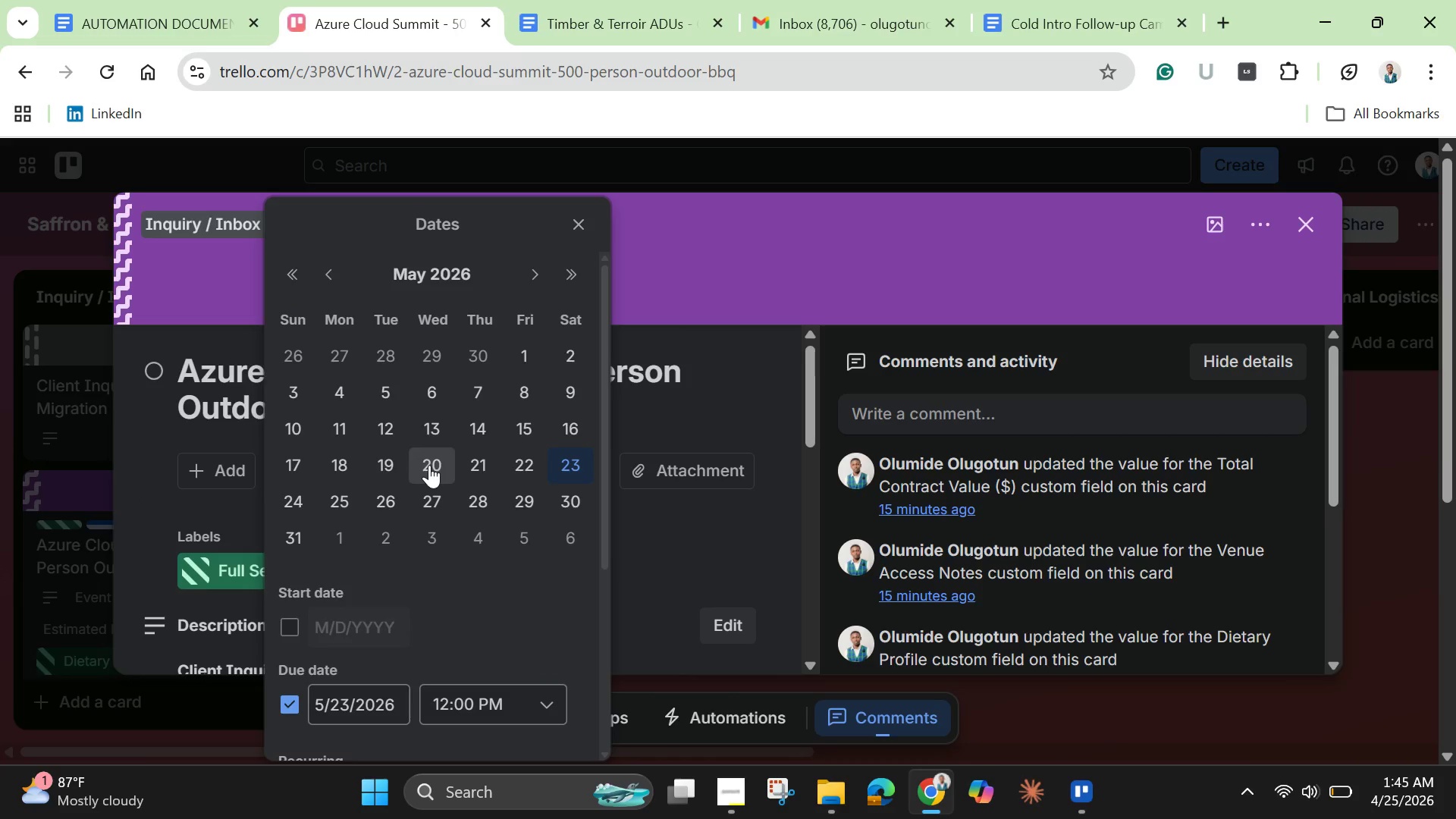 
scroll: coordinate [507, 642], scroll_direction: down, amount: 2.0
 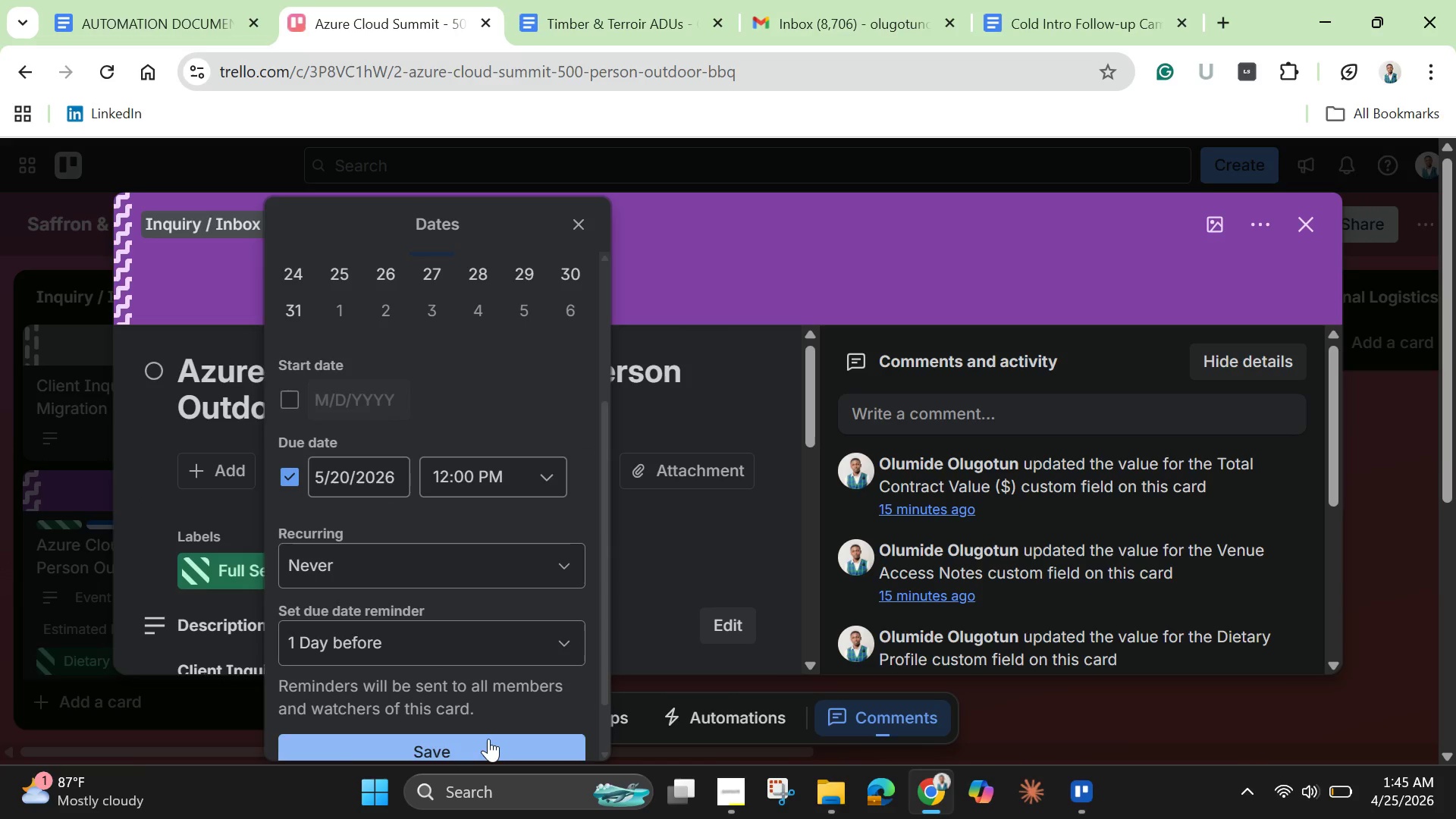 
left_click([488, 739])
 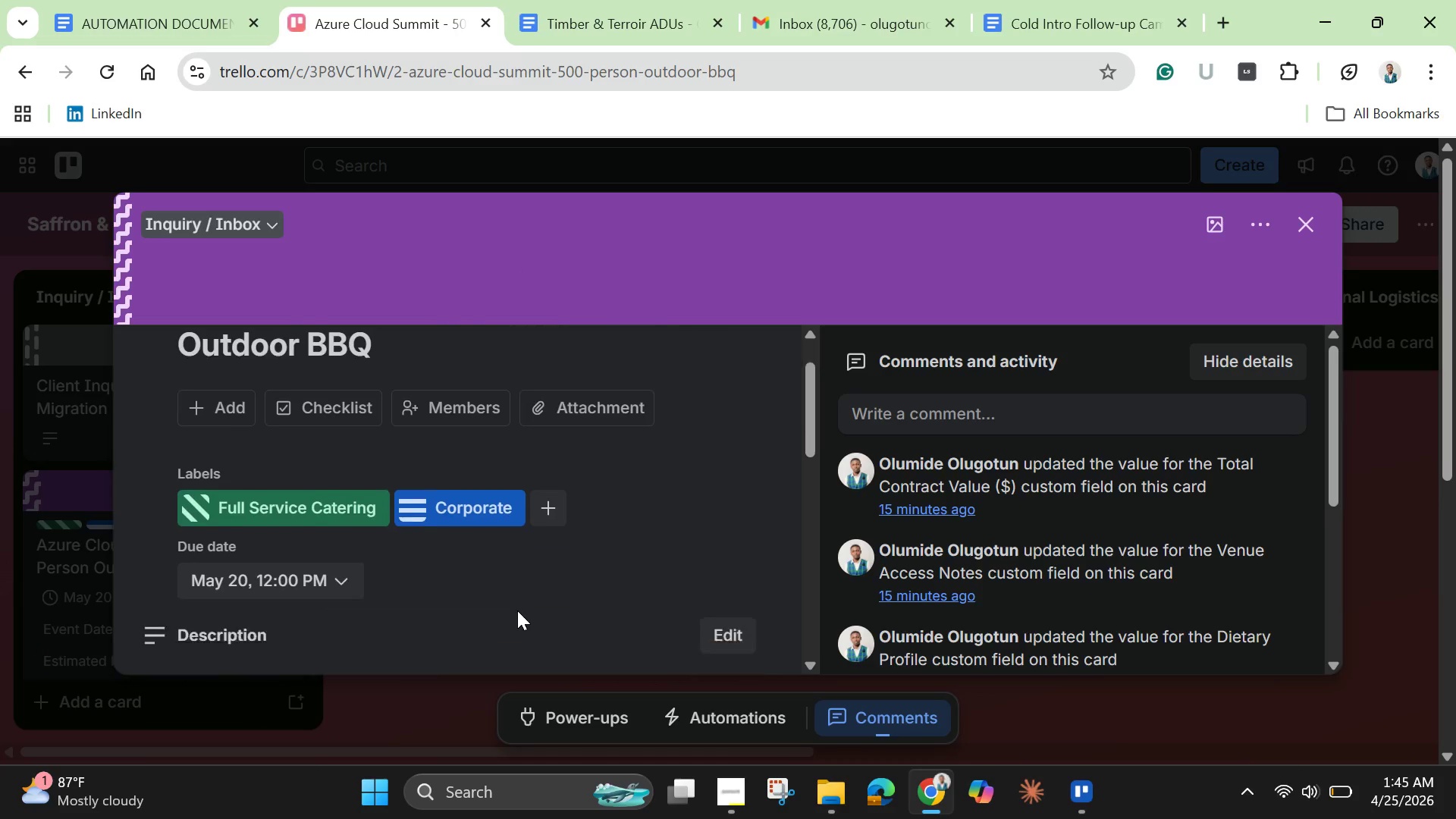 
scroll: coordinate [517, 610], scroll_direction: down, amount: 5.0
 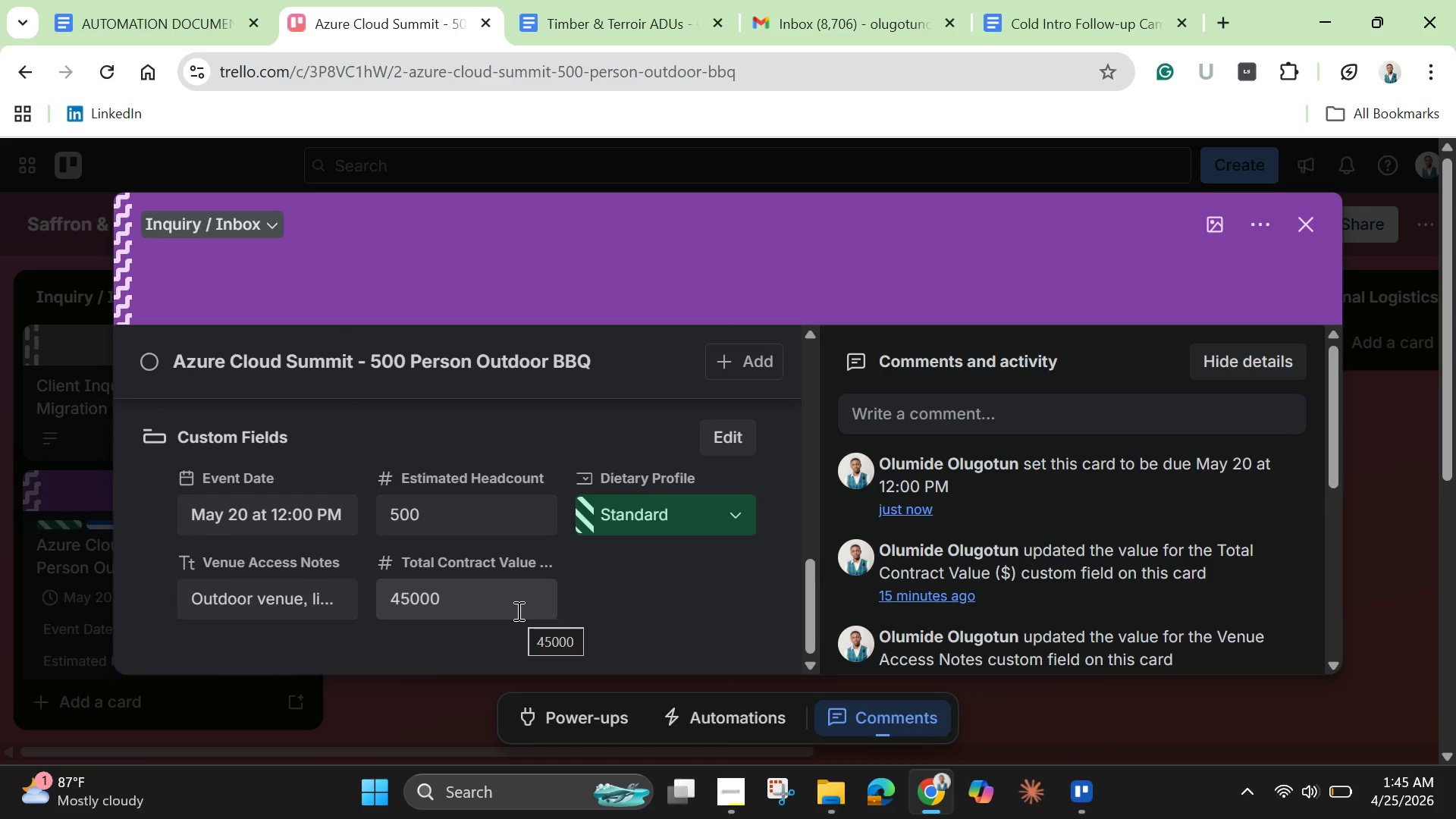 
scroll: coordinate [517, 610], scroll_direction: up, amount: 9.0
 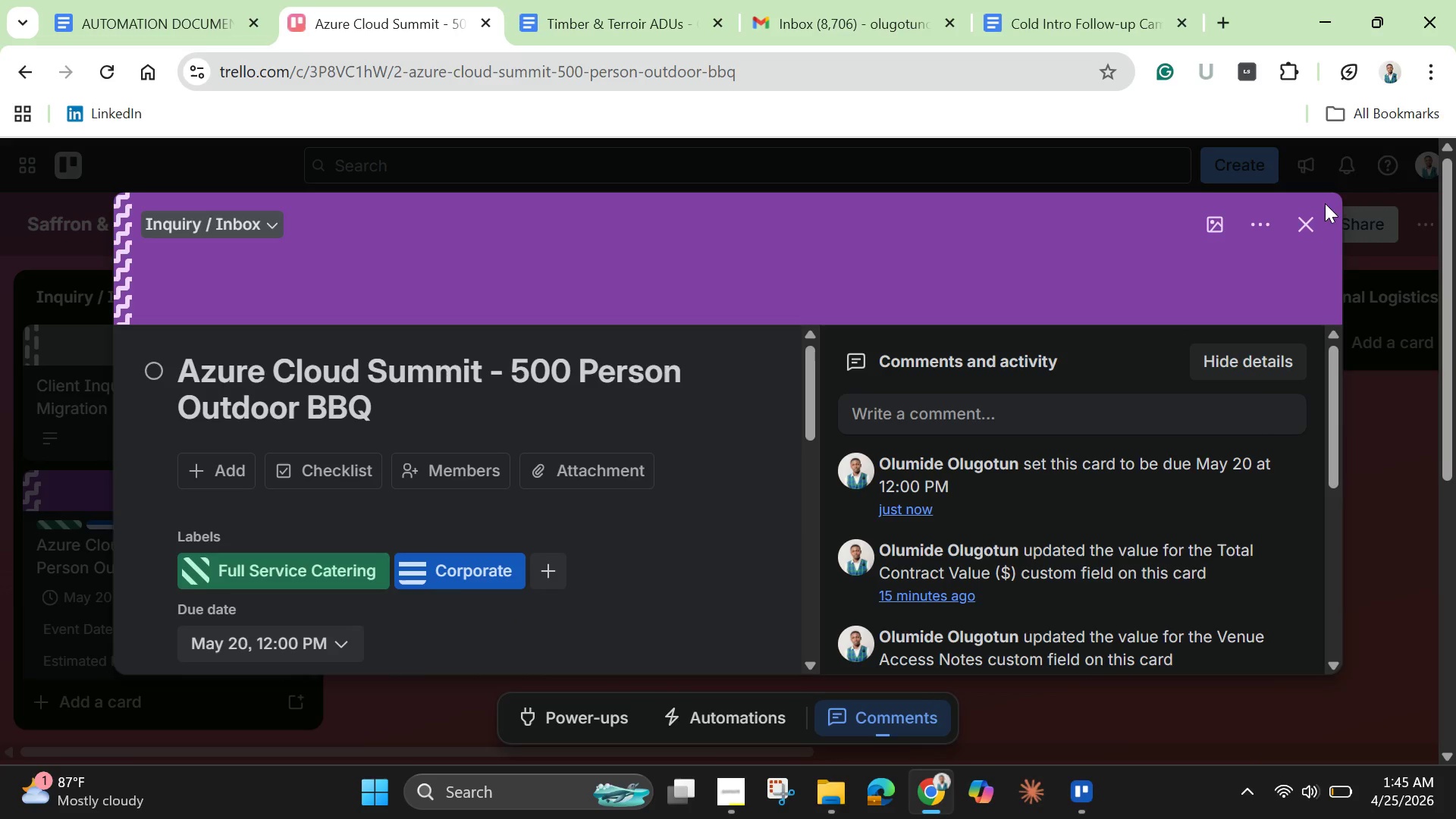 
left_click([1312, 218])
 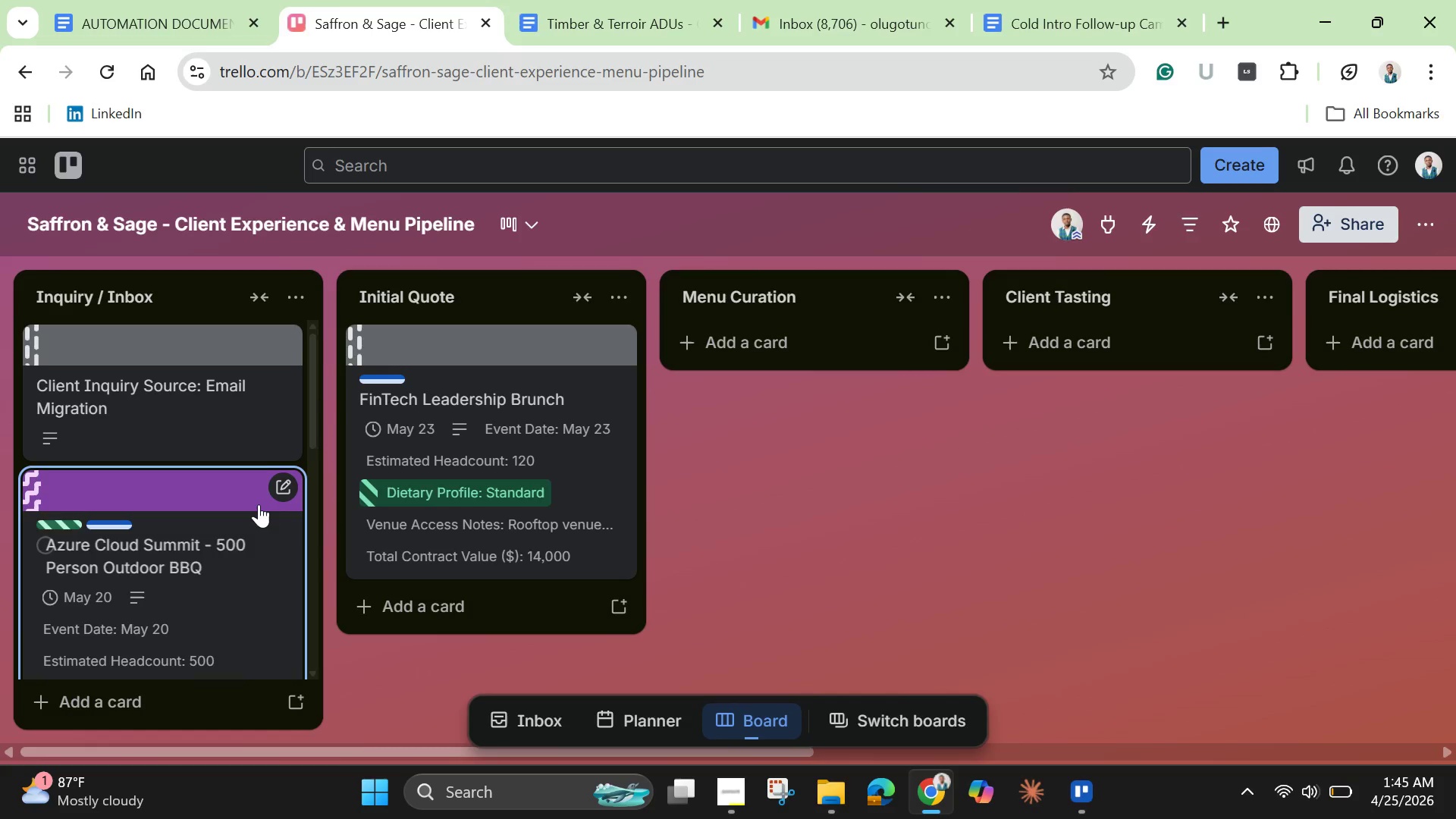 
scroll: coordinate [258, 516], scroll_direction: down, amount: 4.0
 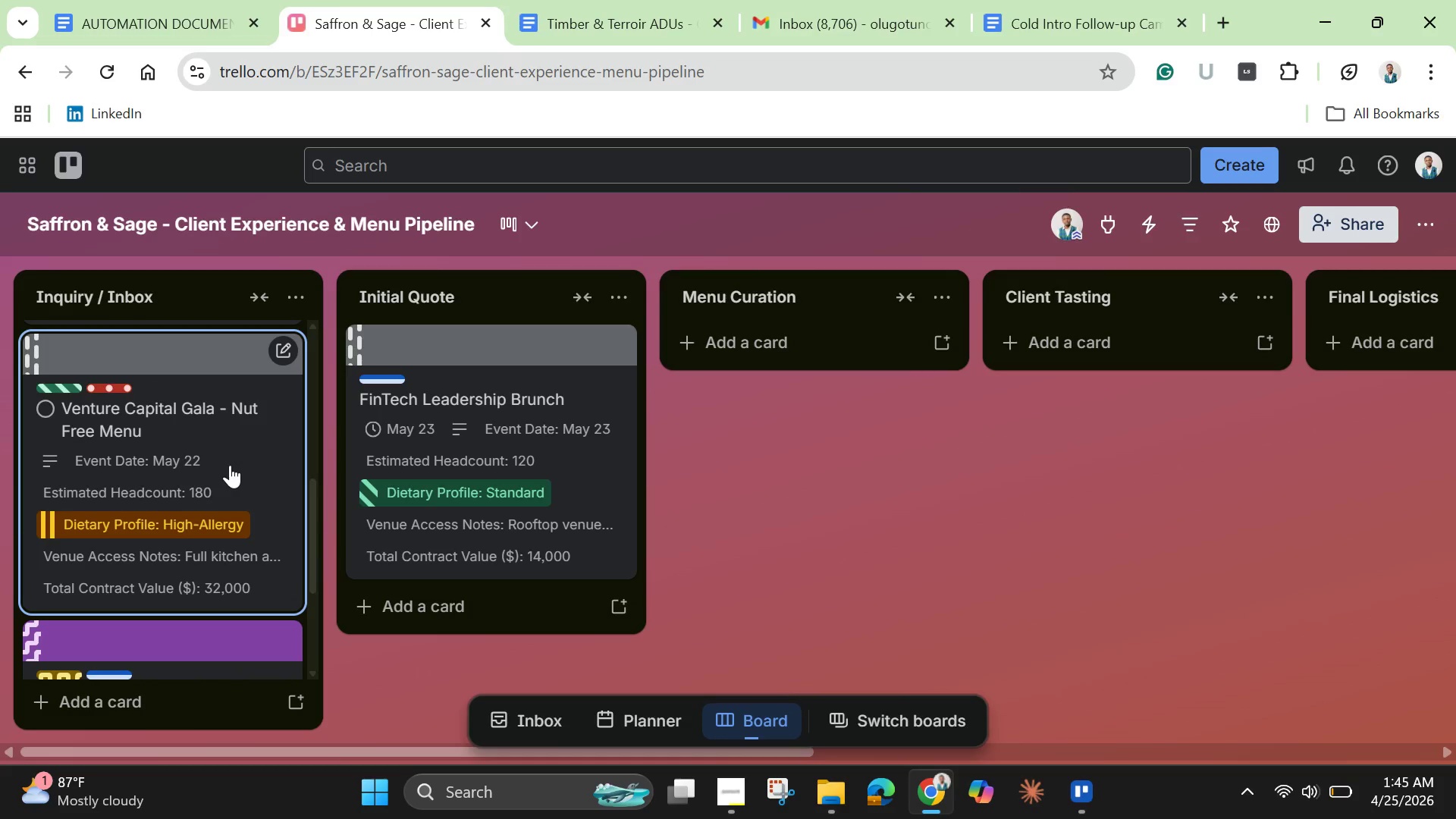 
left_click([230, 465])
 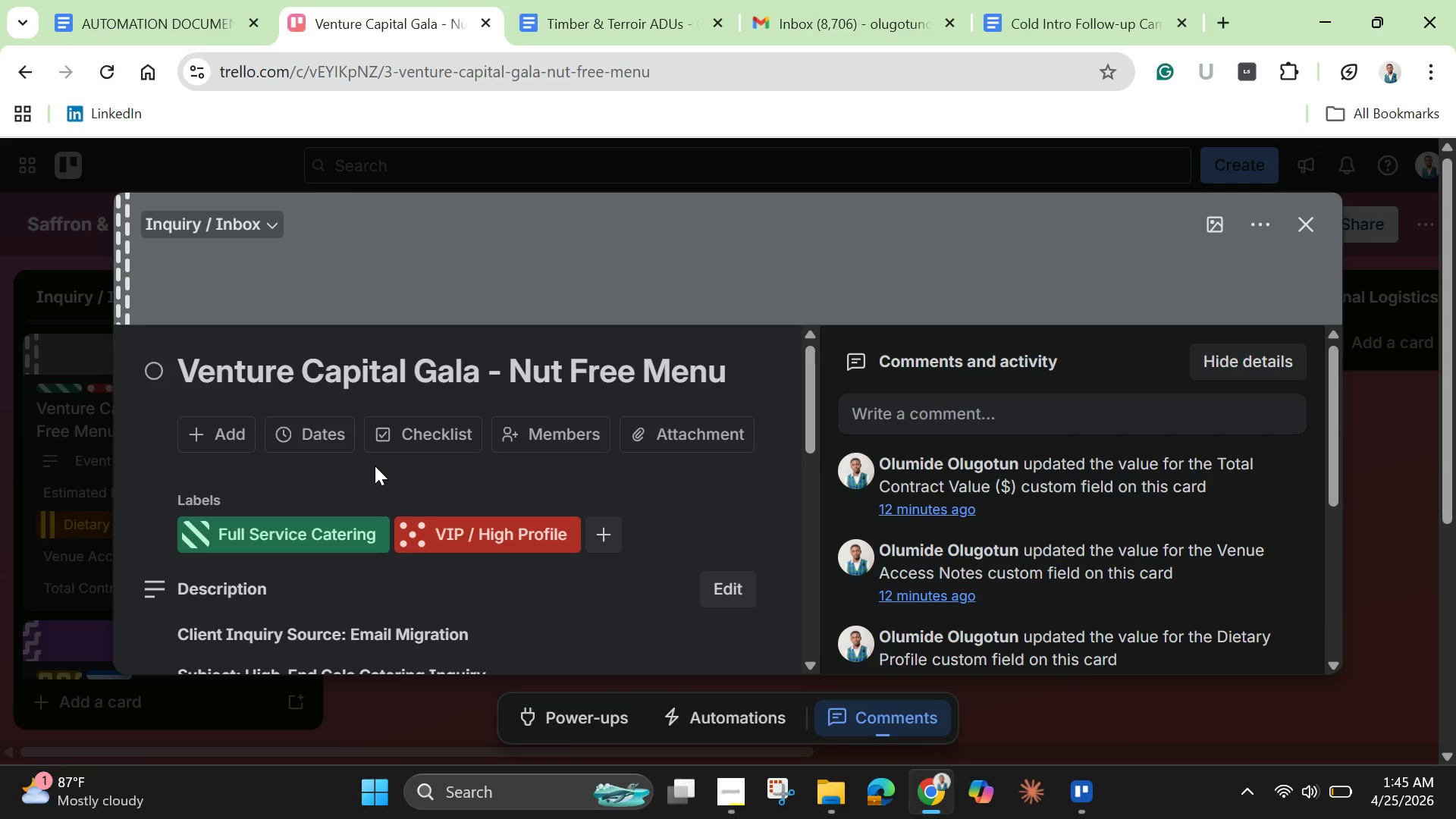 
wait(7.23)
 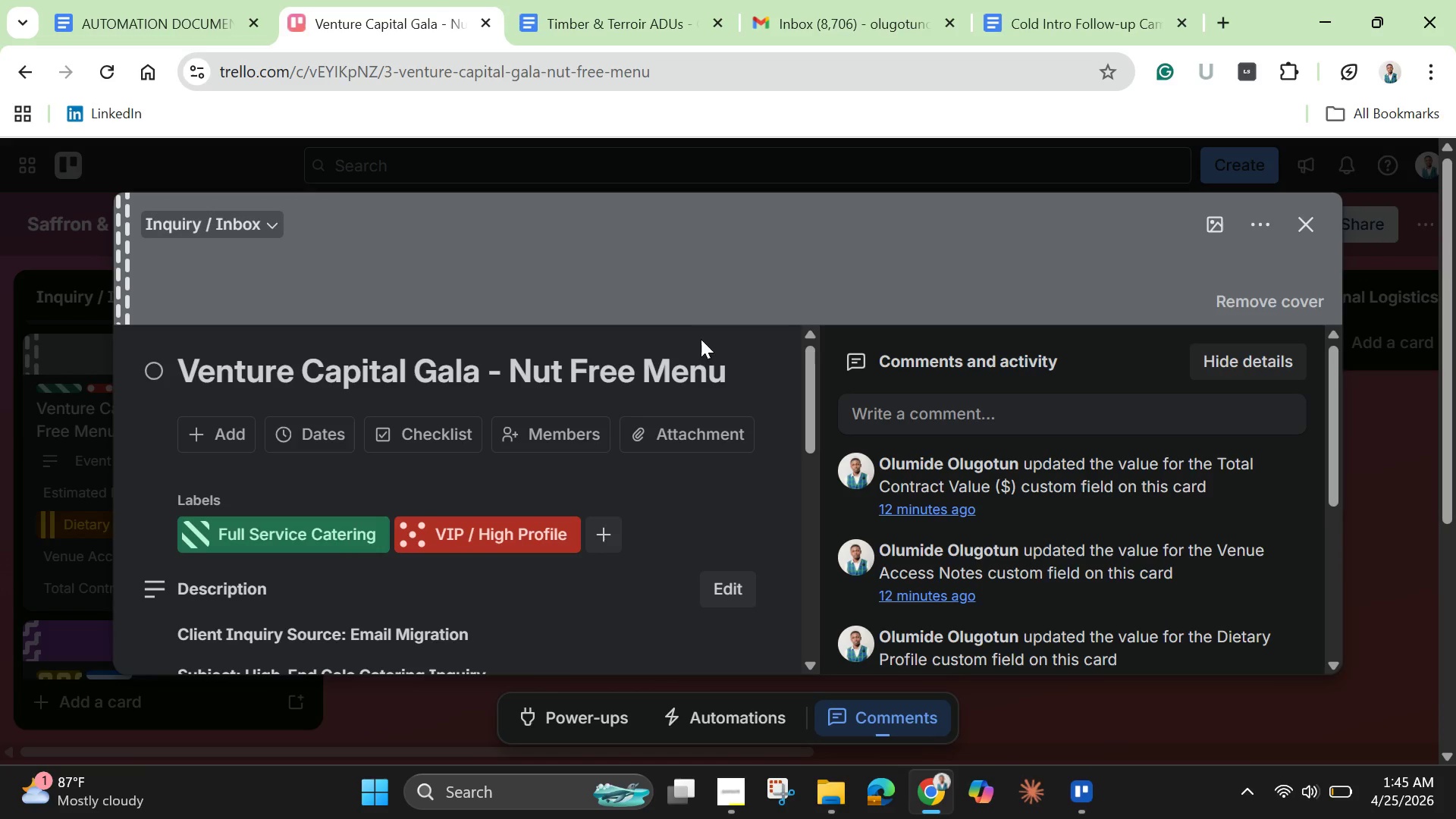 
left_click([337, 434])
 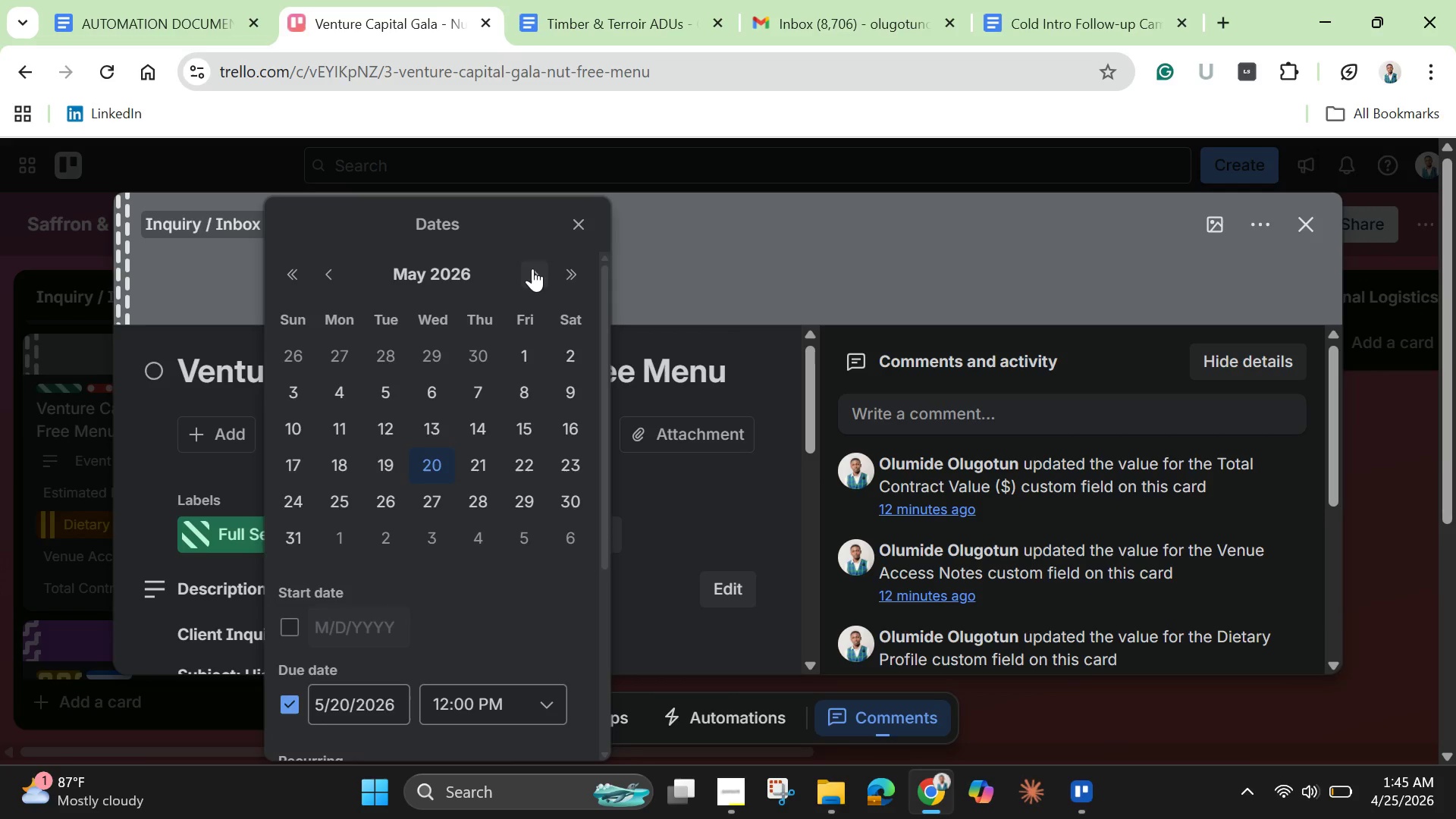 
left_click([532, 268])
 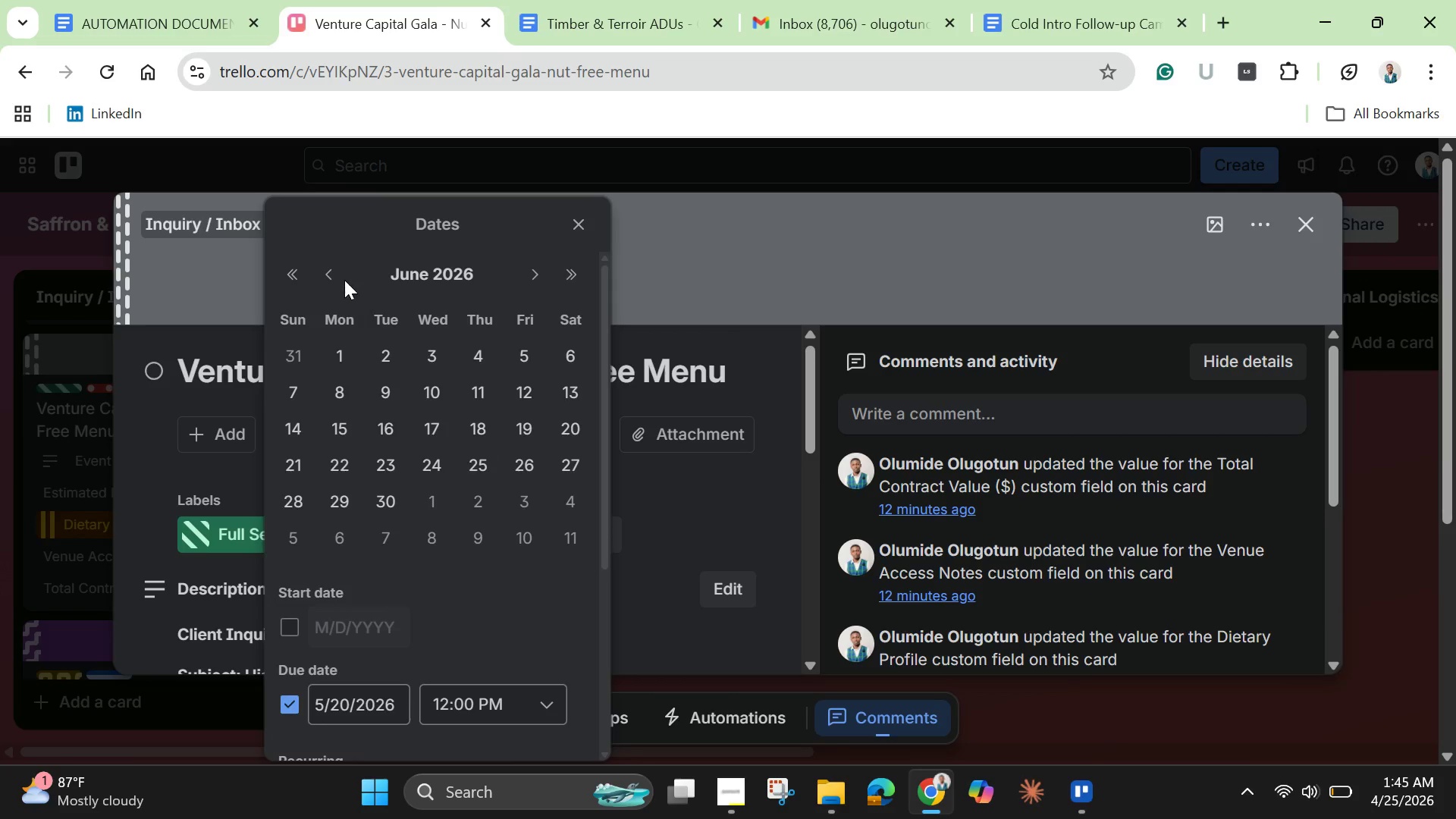 
left_click([334, 275])
 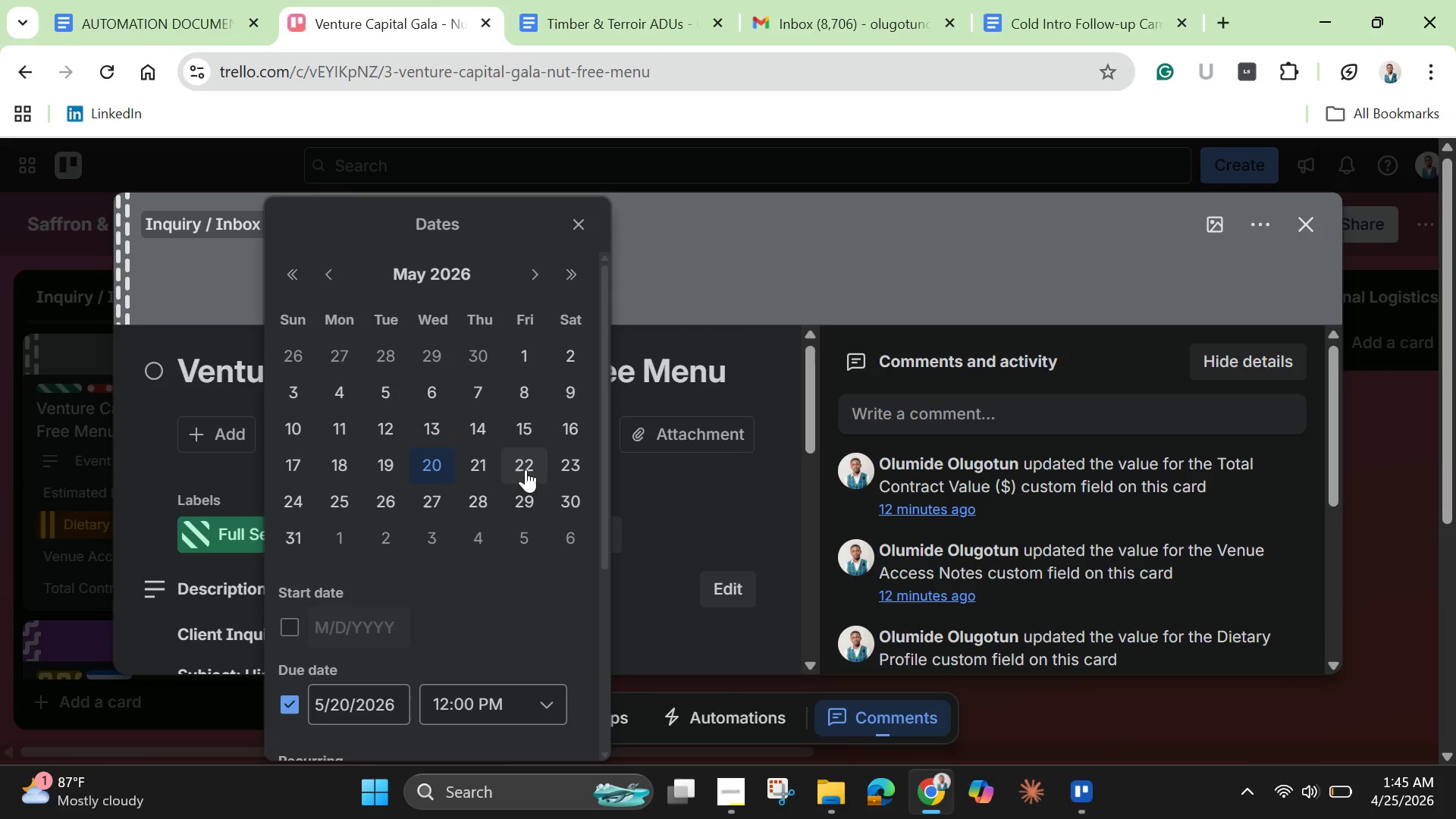 
left_click([526, 469])
 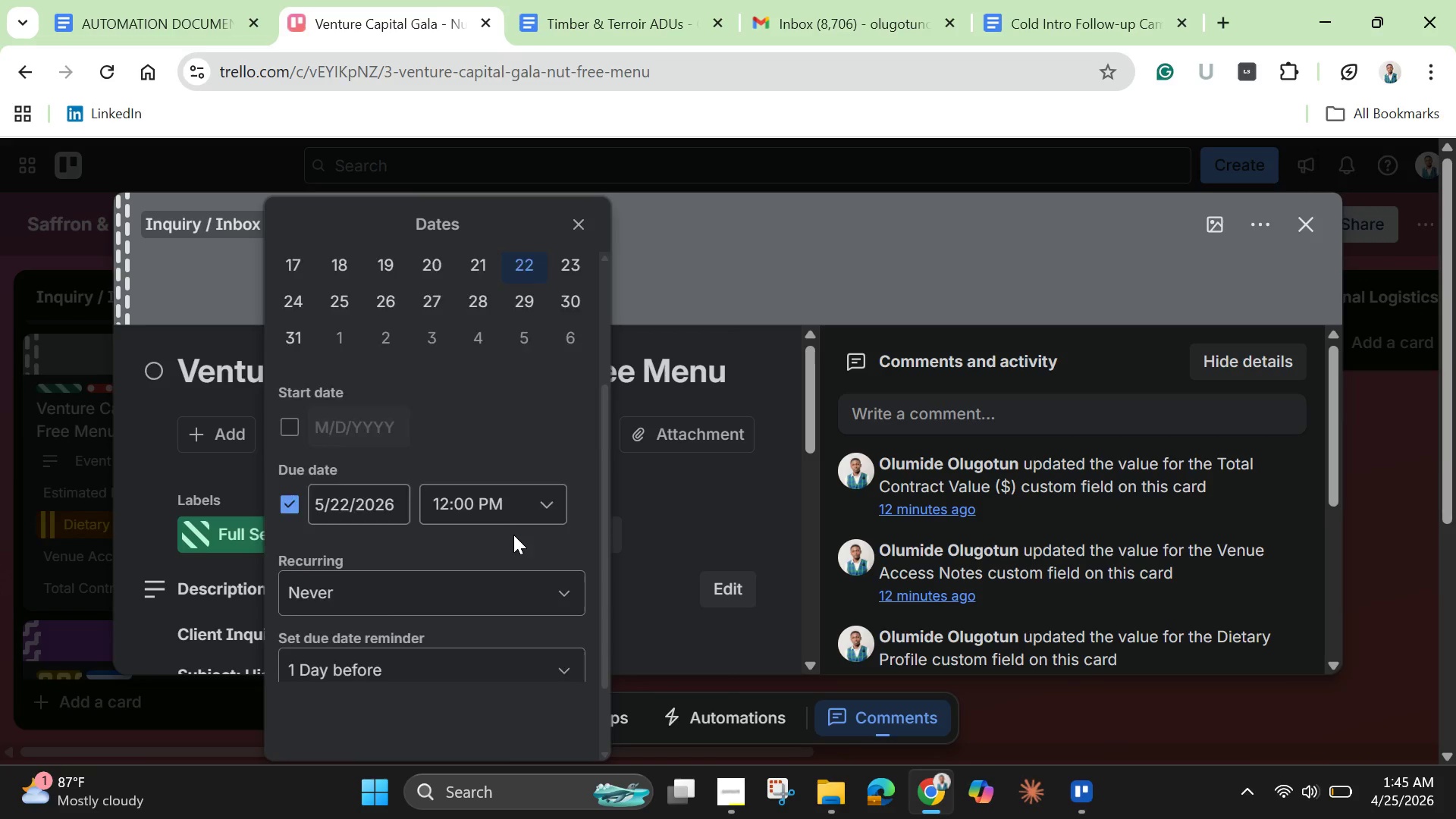 
scroll: coordinate [513, 535], scroll_direction: down, amount: 6.0
 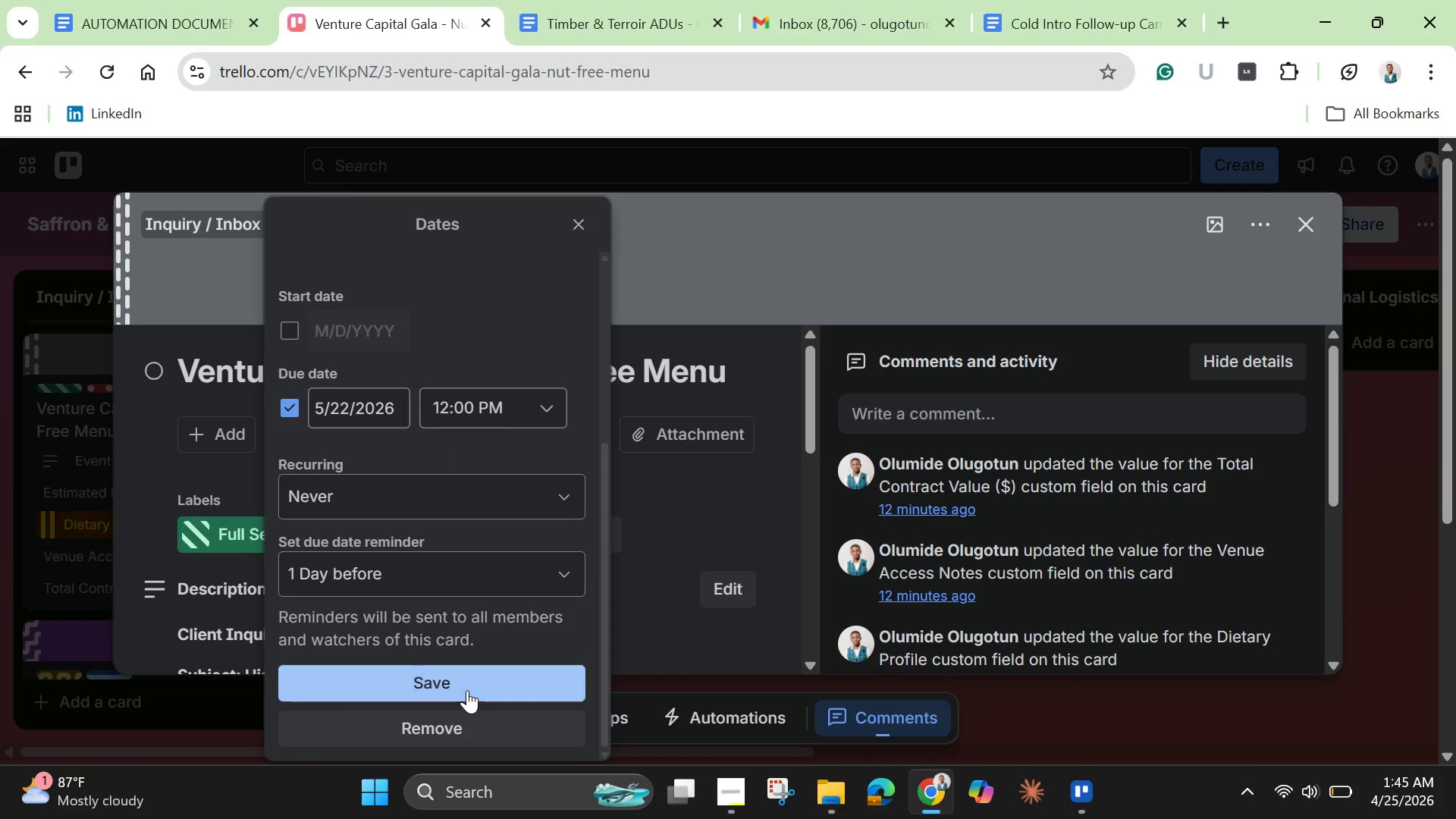 
left_click([467, 690])
 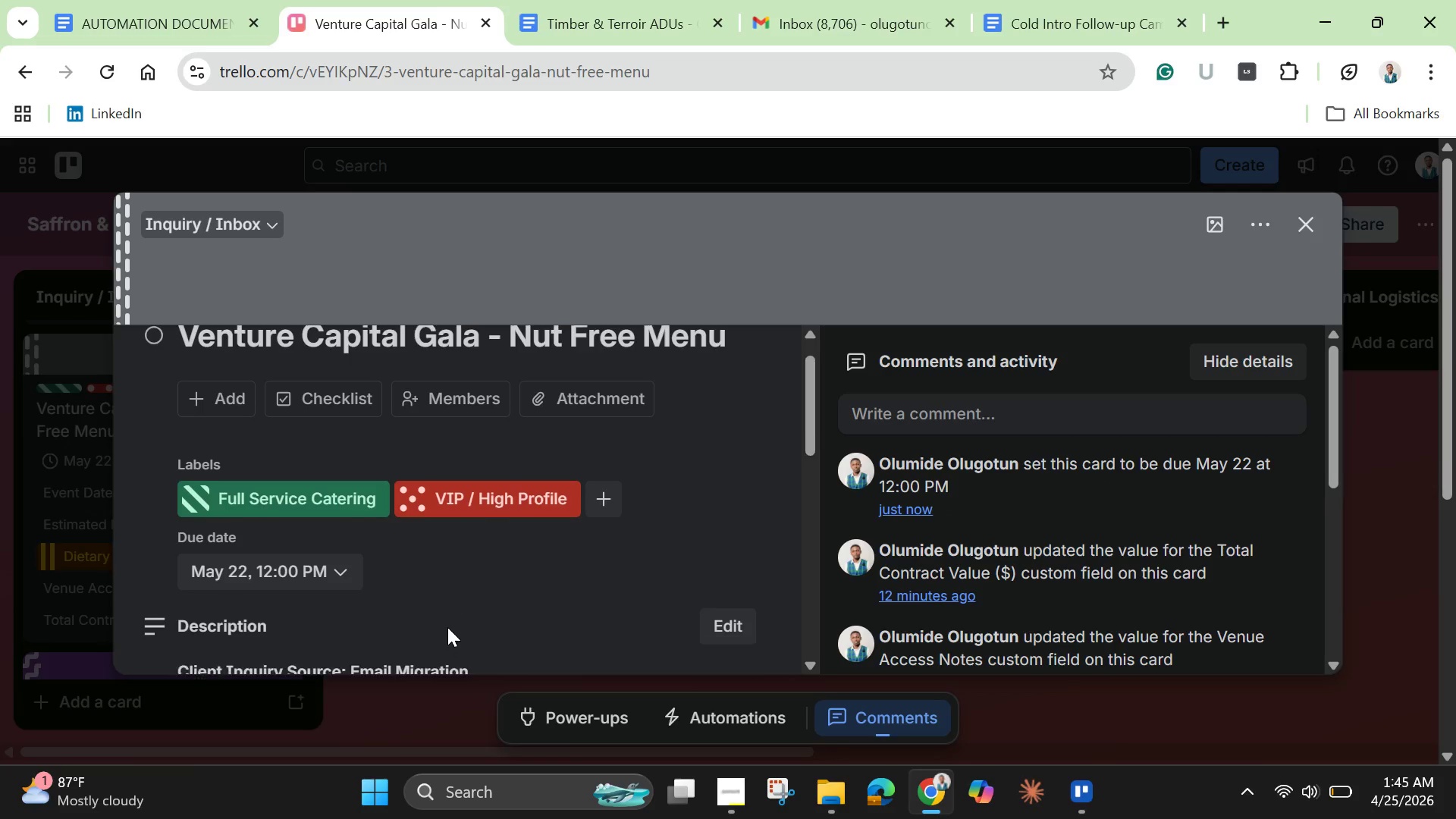 
scroll: coordinate [447, 627], scroll_direction: down, amount: 4.0
 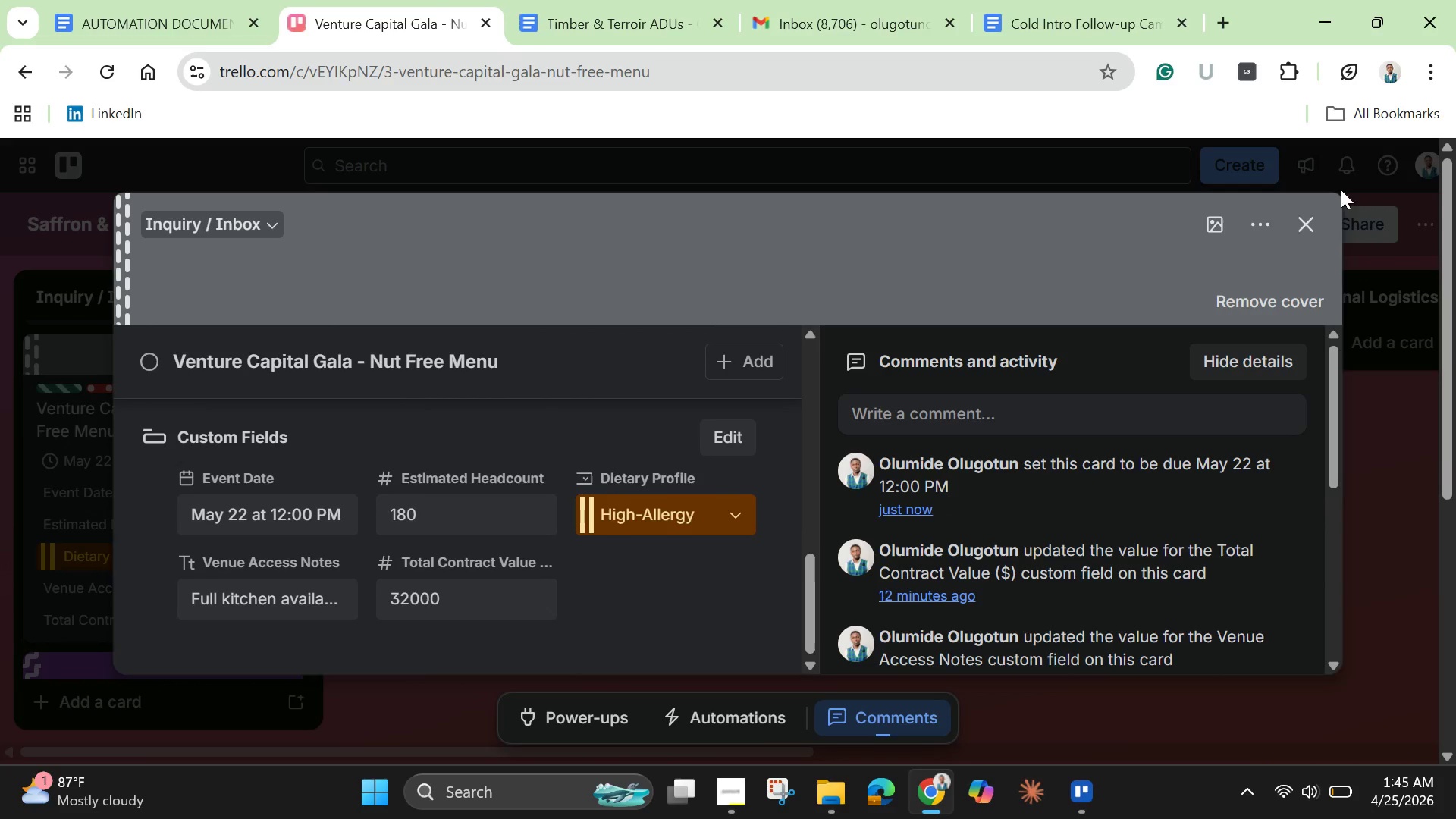 
left_click([1308, 218])
 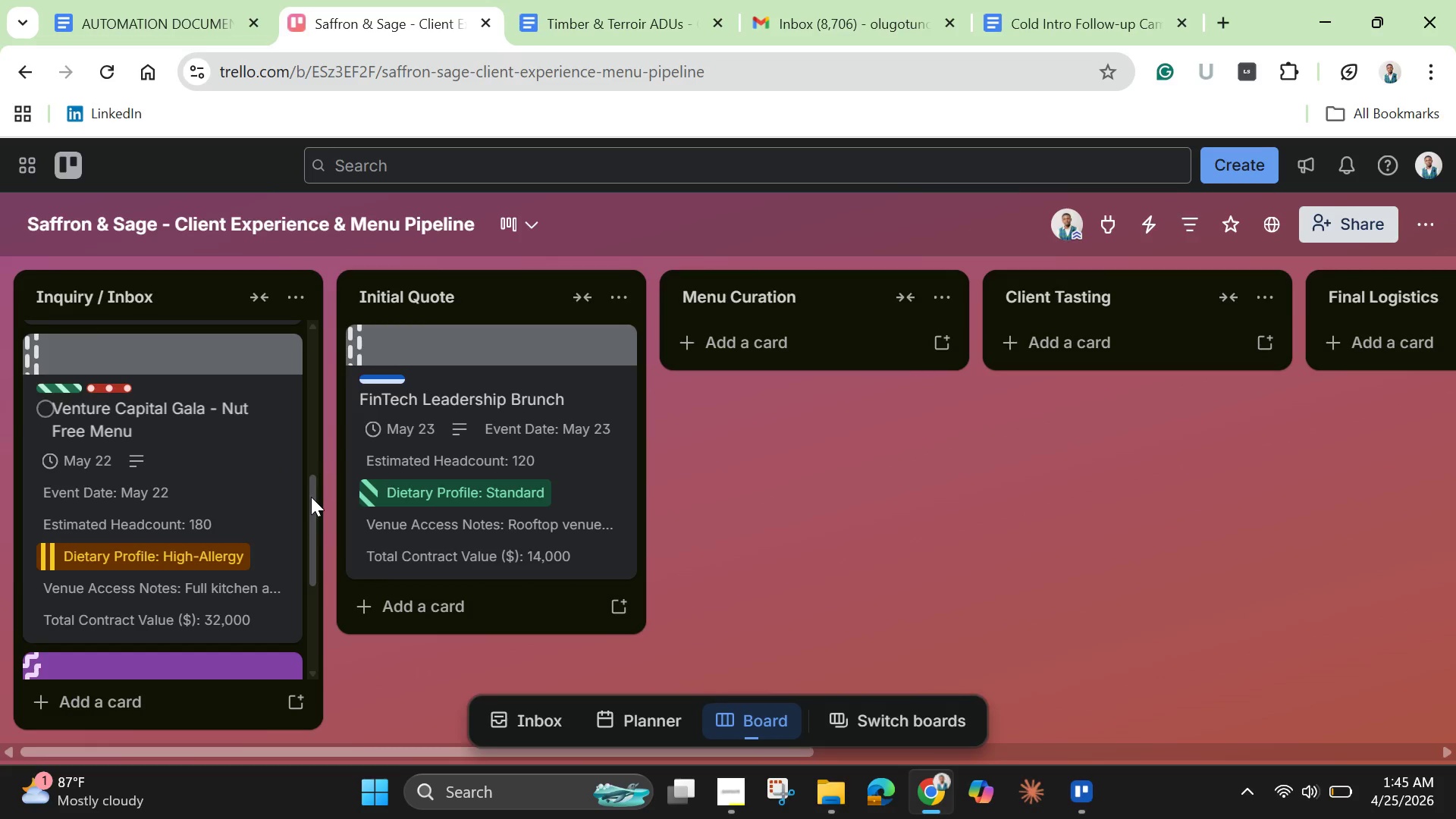 
left_click_drag(start_coordinate=[311, 497], to_coordinate=[297, 586])
 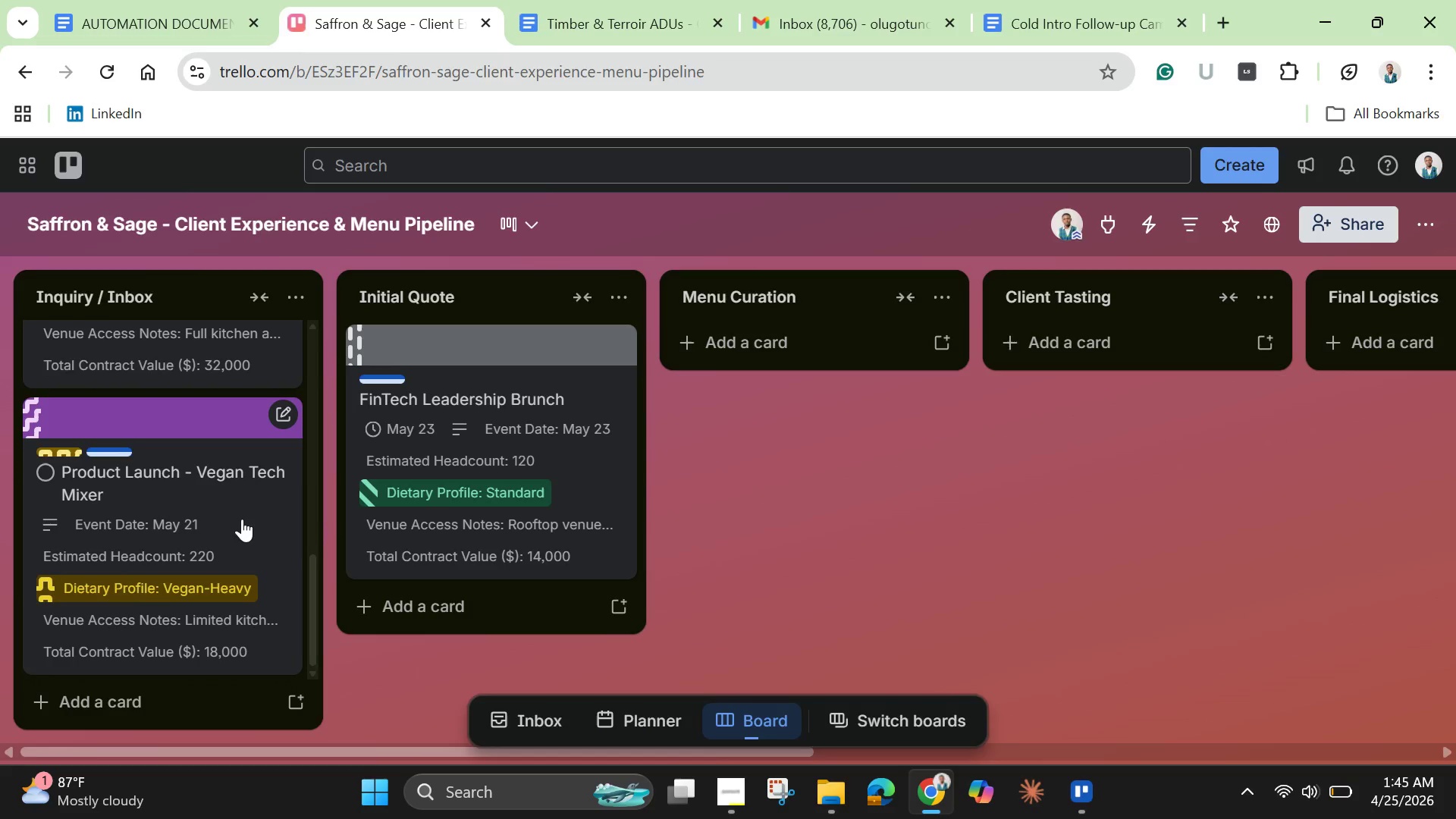 
left_click([242, 519])
 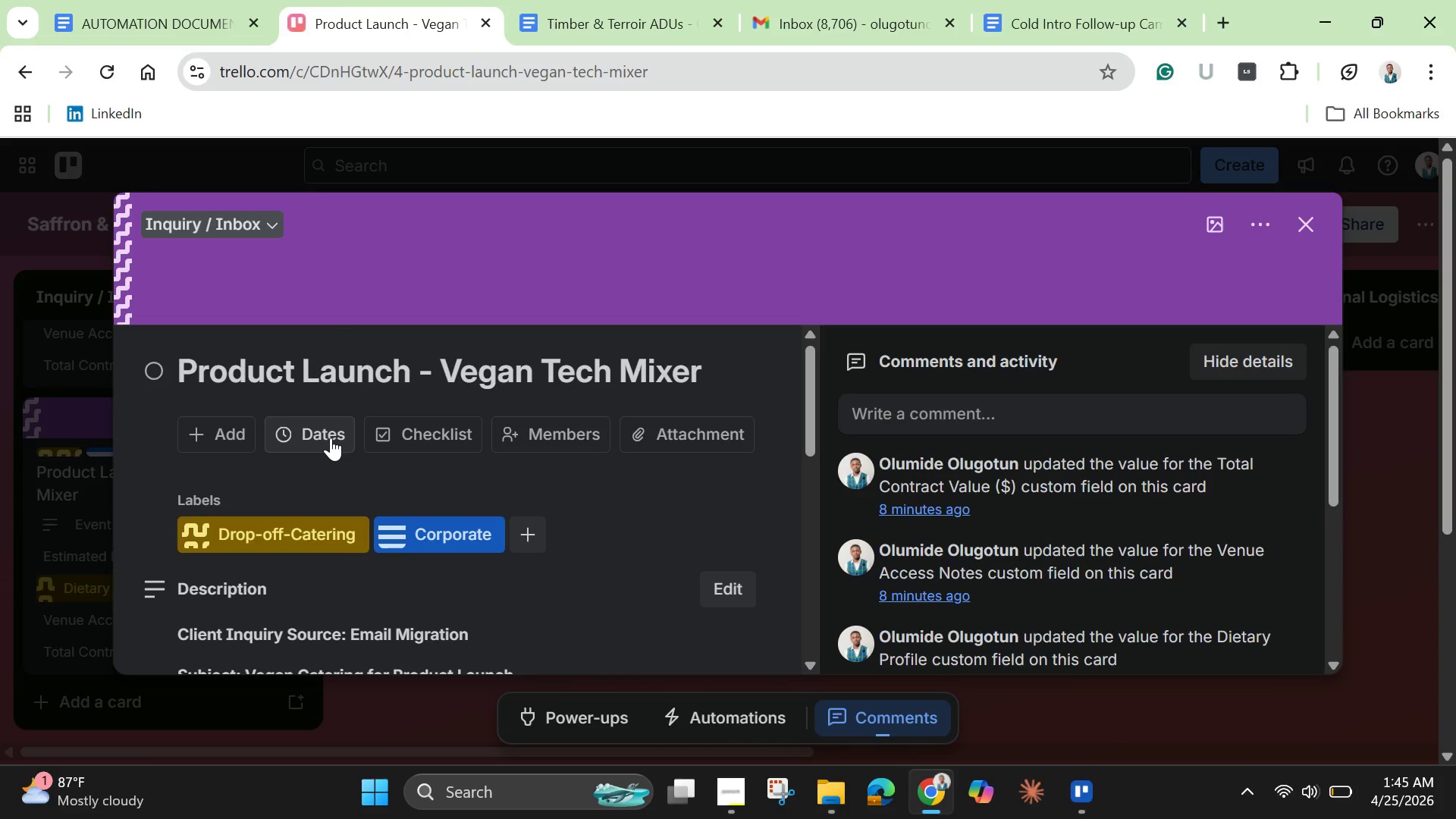 
left_click([331, 438])
 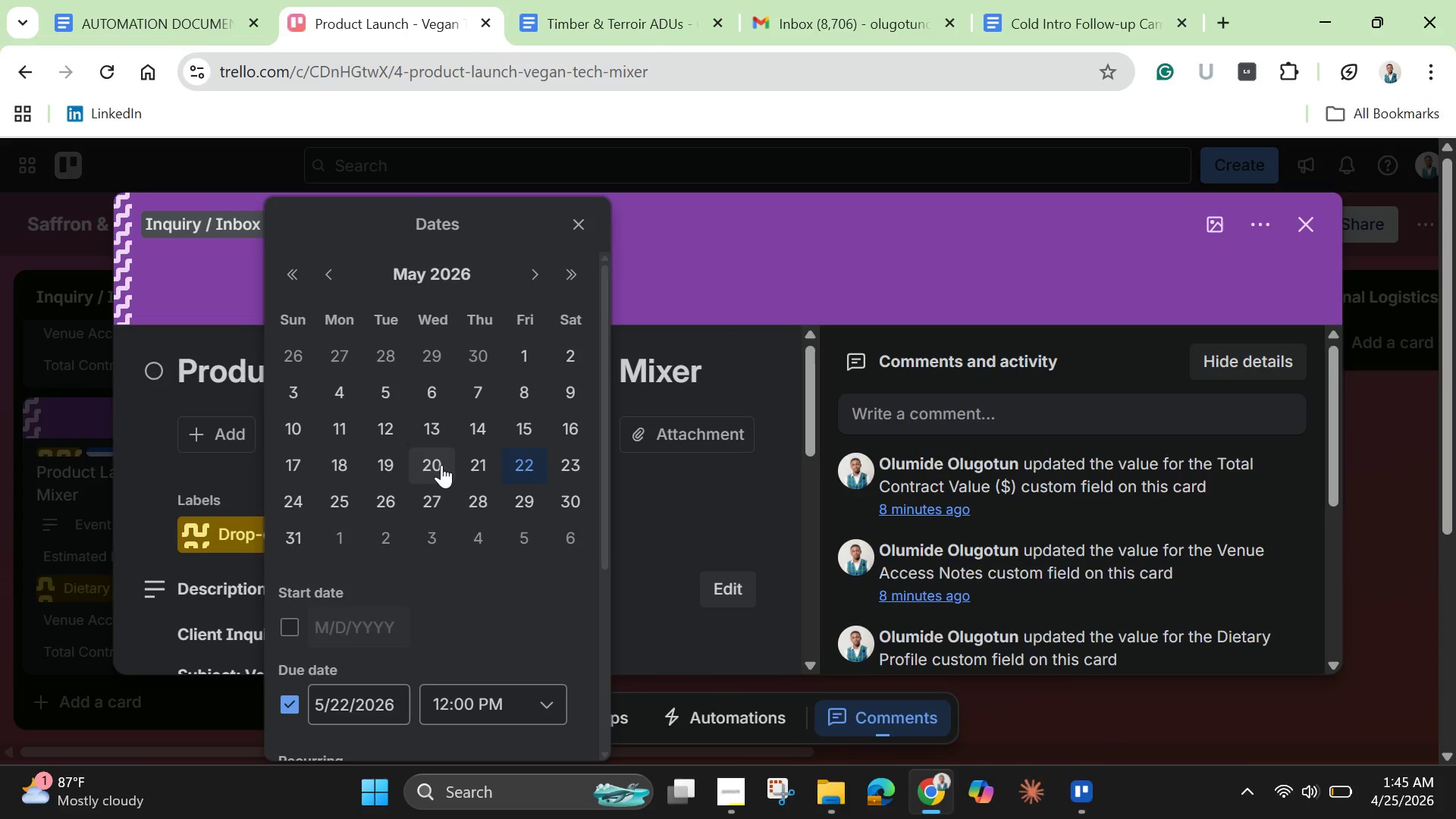 
left_click([471, 466])
 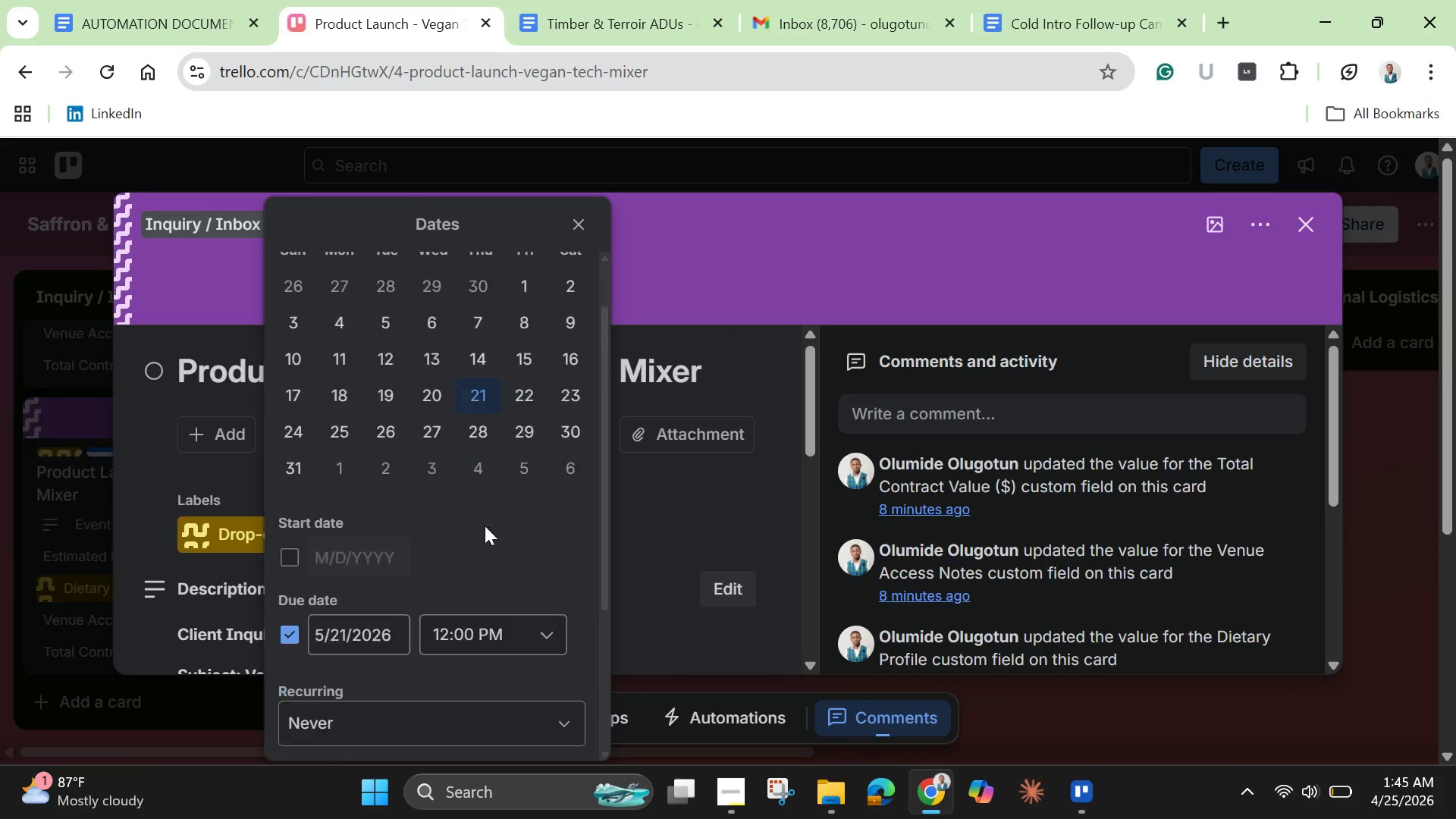 
scroll: coordinate [483, 537], scroll_direction: down, amount: 4.0
 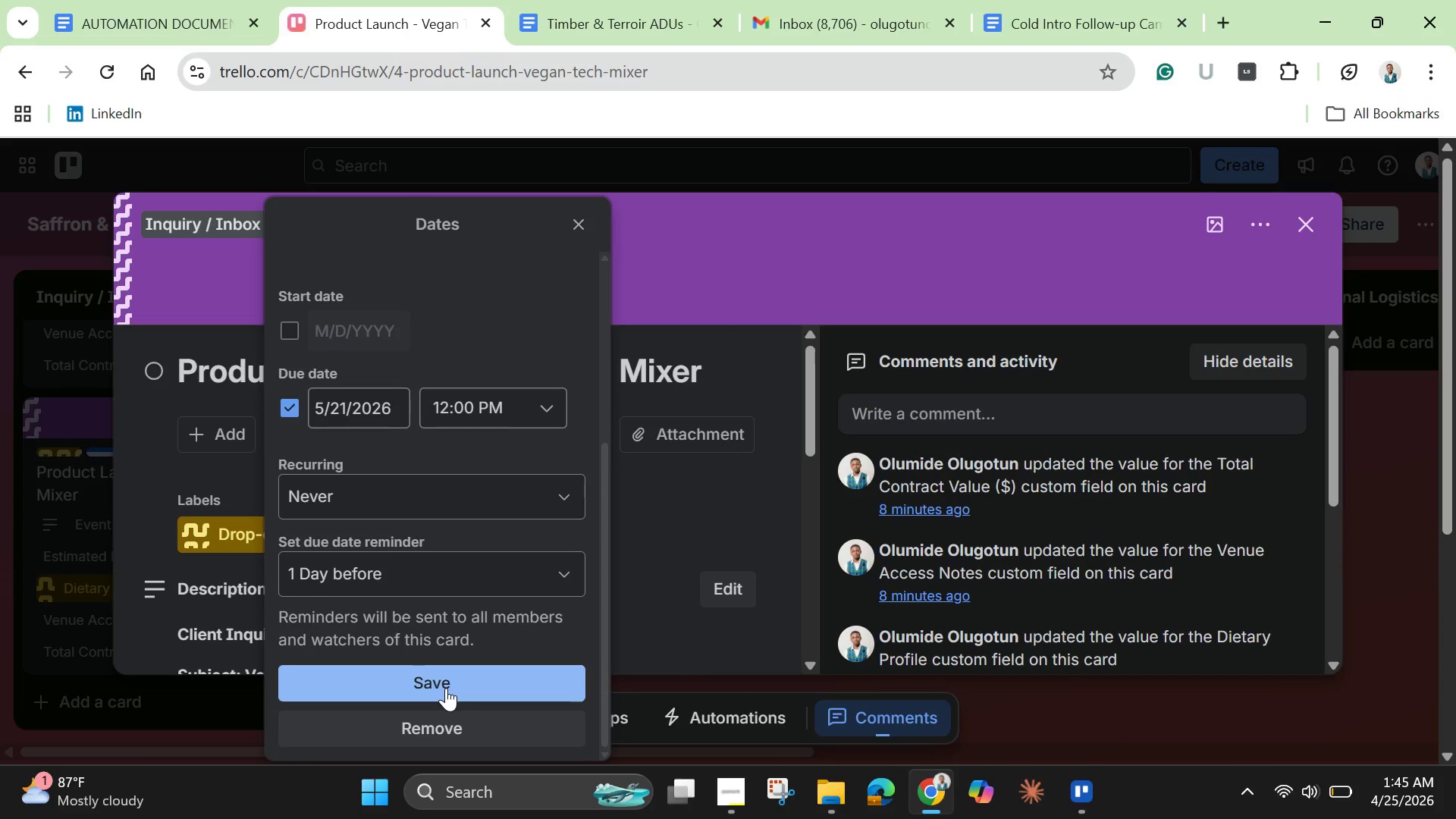 
left_click([446, 688])
 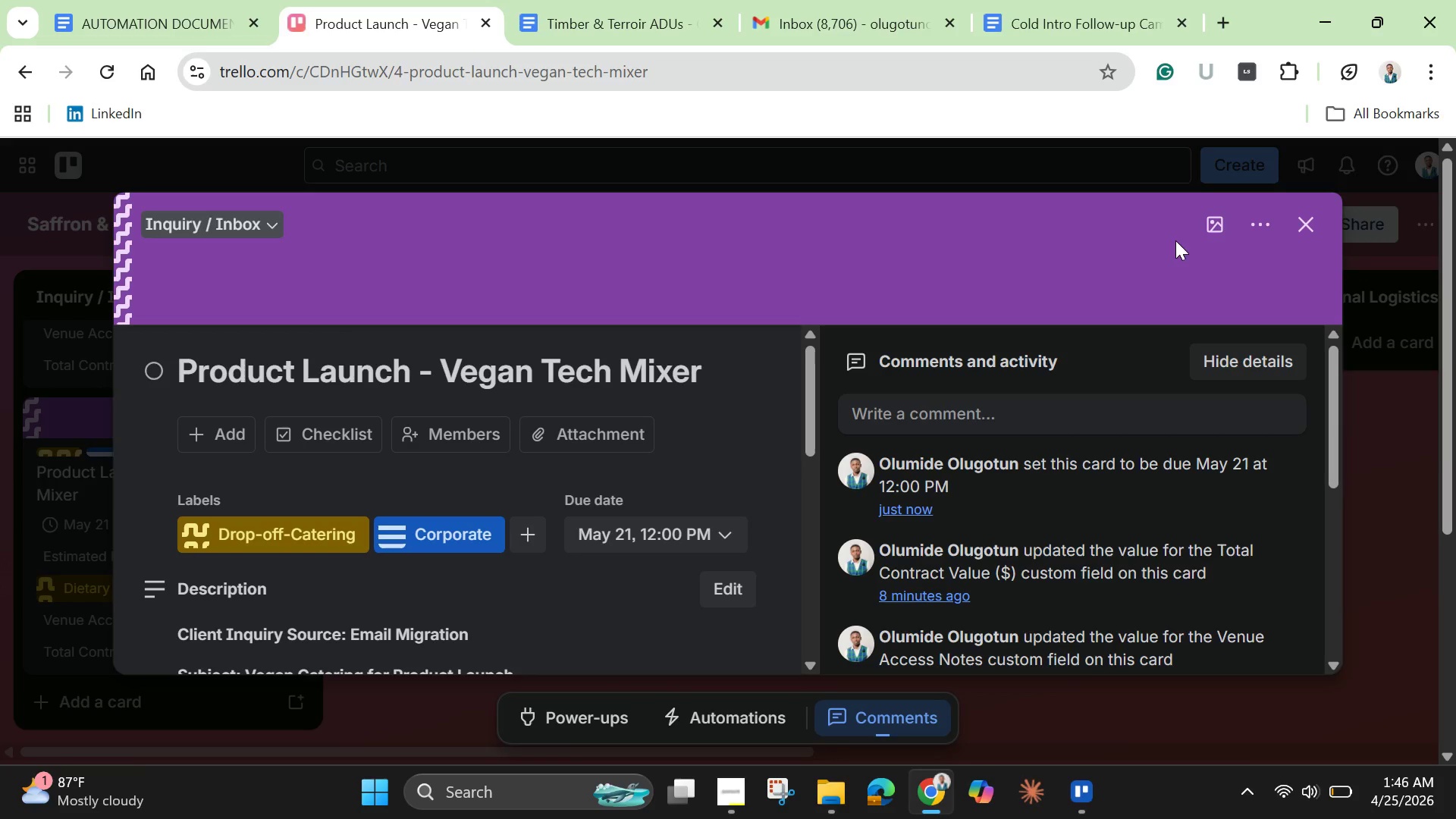 
wait(5.75)
 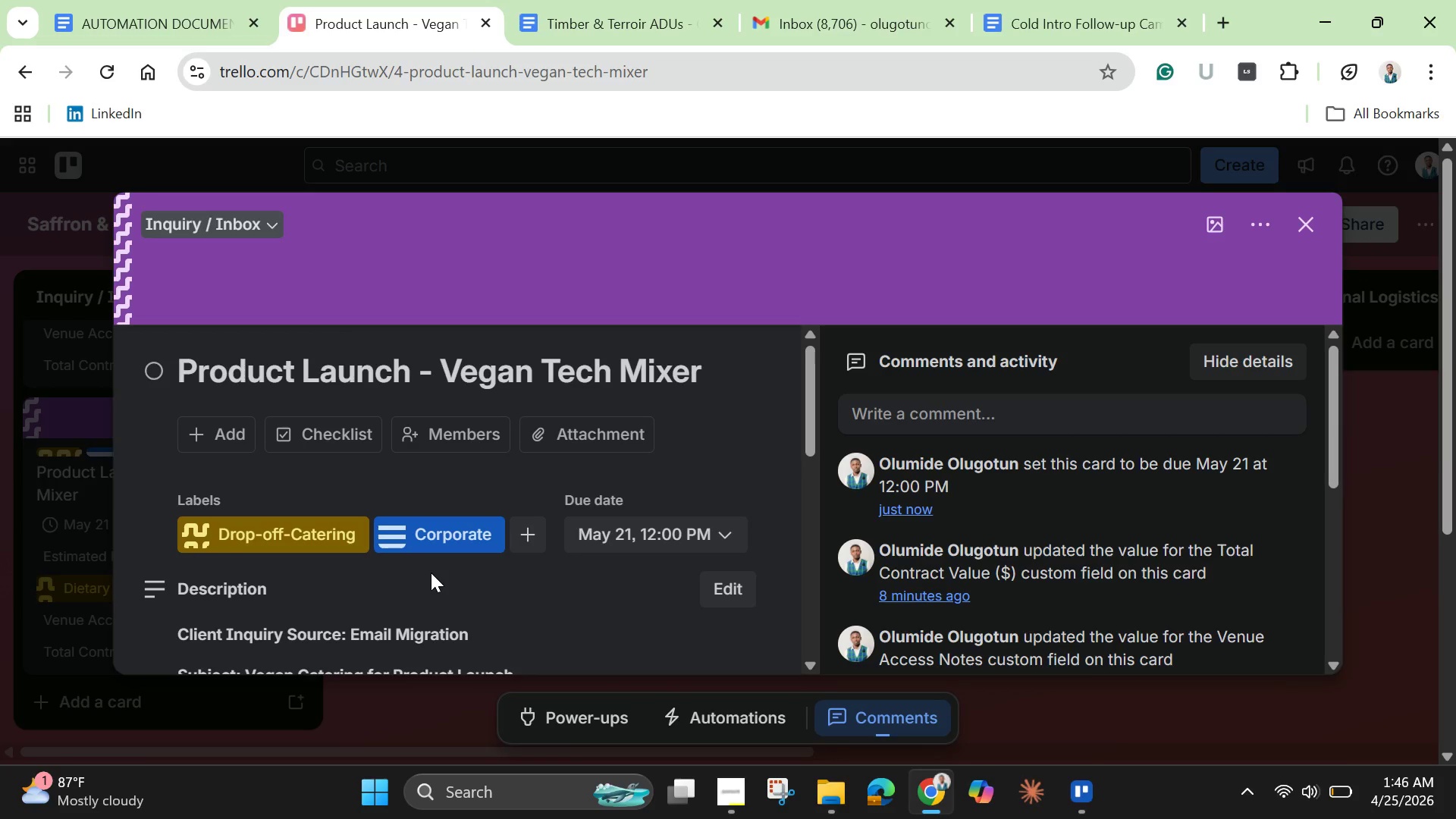 
left_click([1302, 234])
 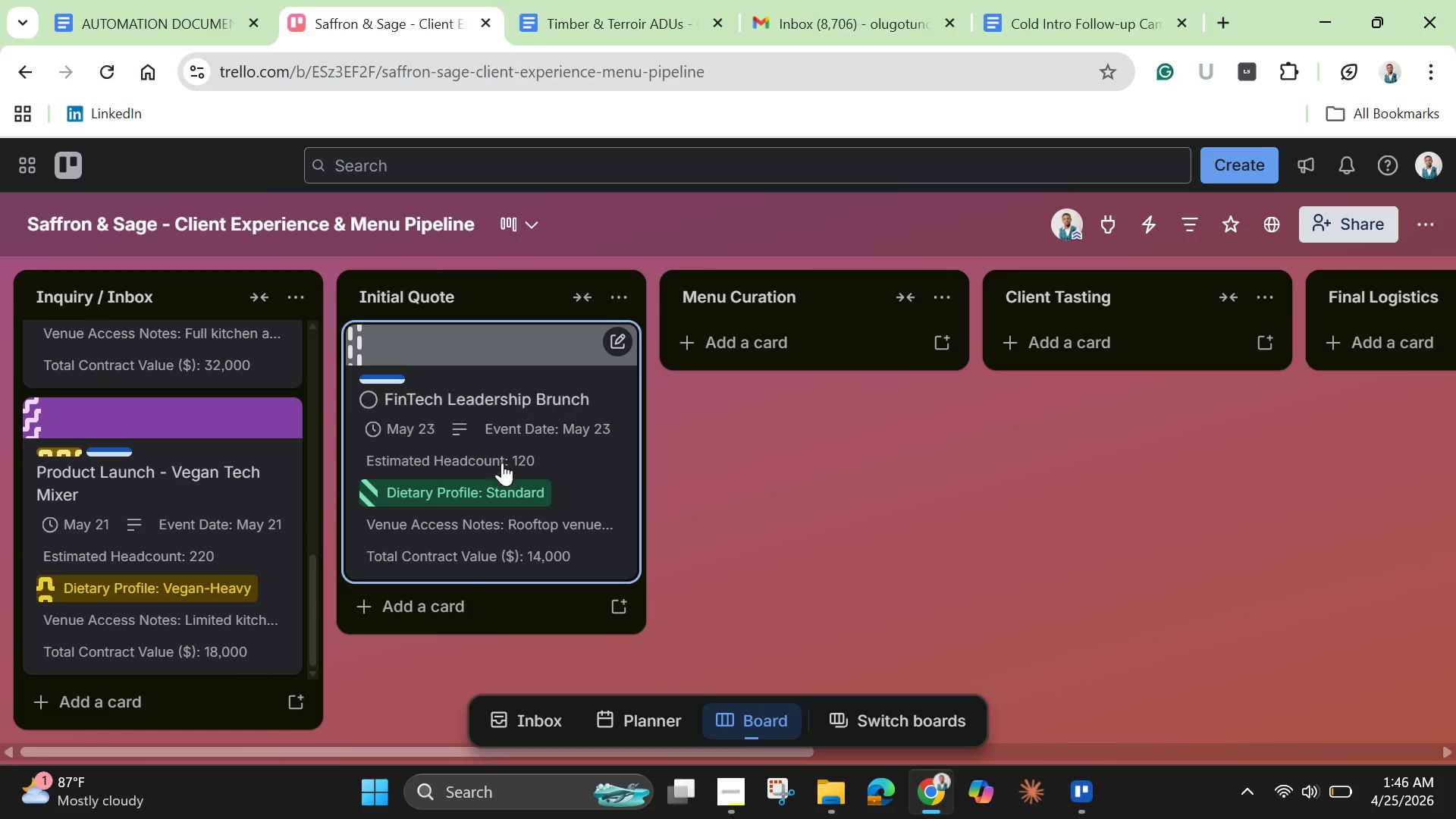 
scroll: coordinate [499, 475], scroll_direction: down, amount: 3.0
 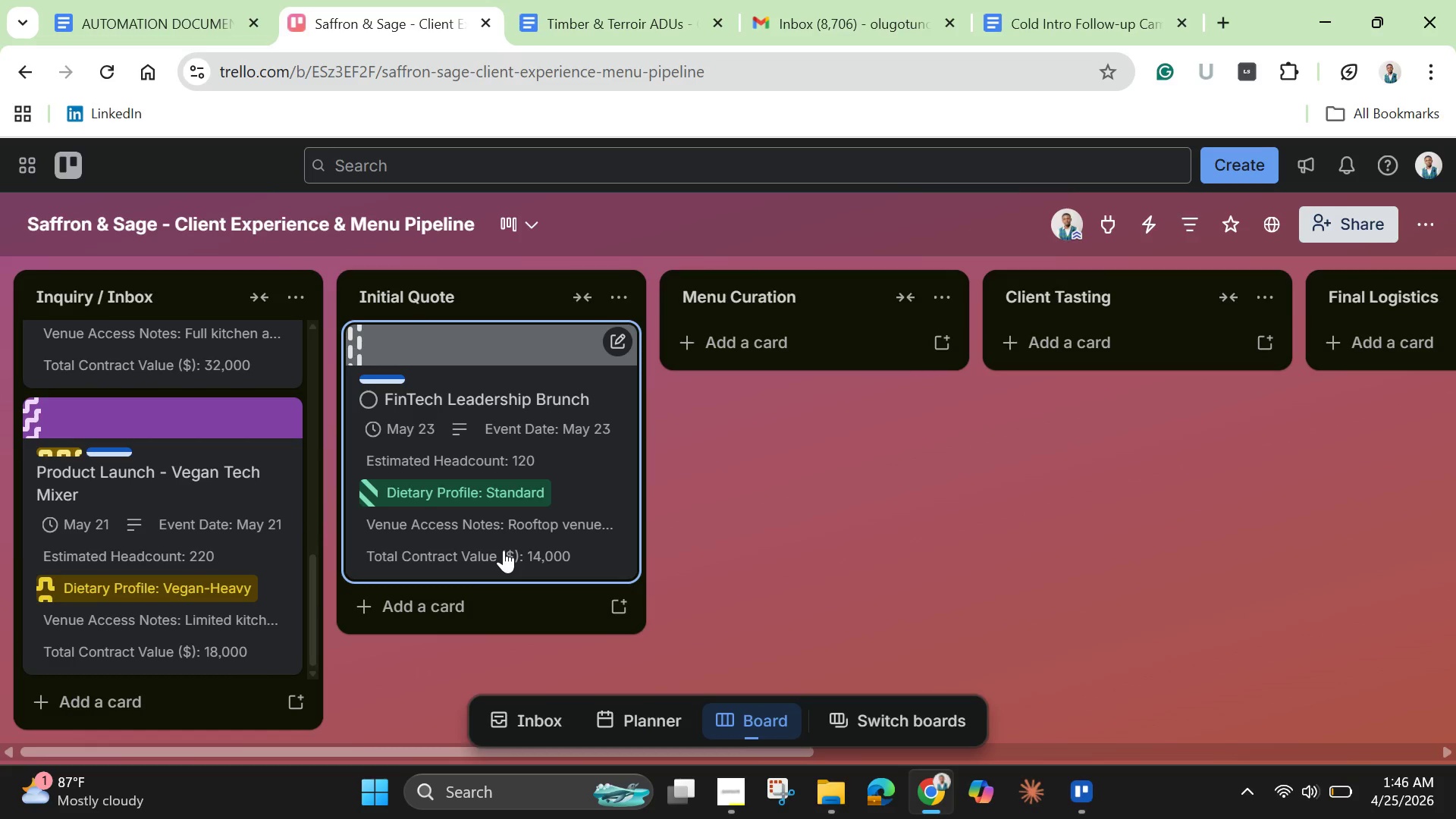 
wait(10.49)
 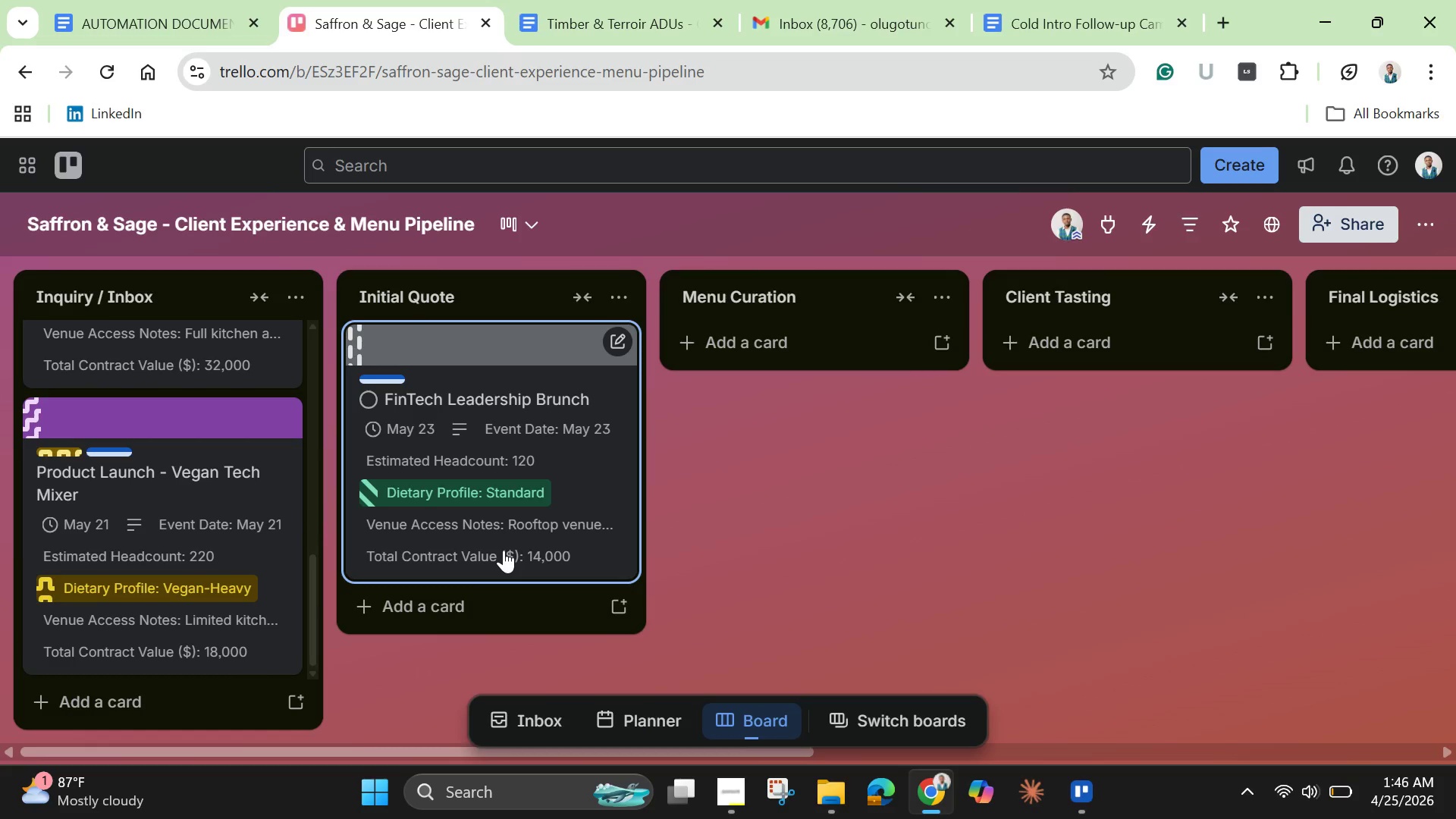 
left_click([460, 601])
 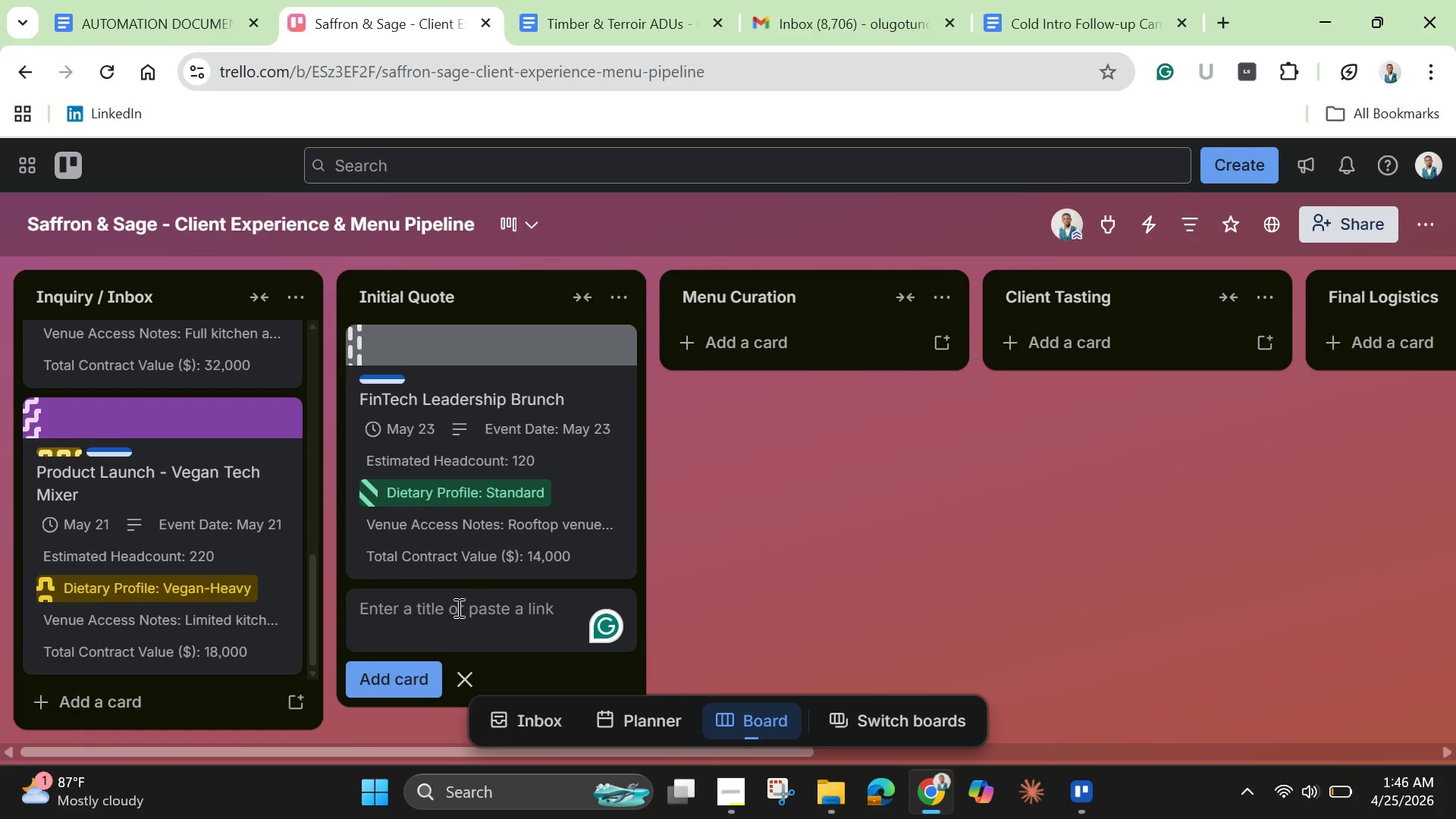 
type(Private Wedding Reception = Garden Venue)
 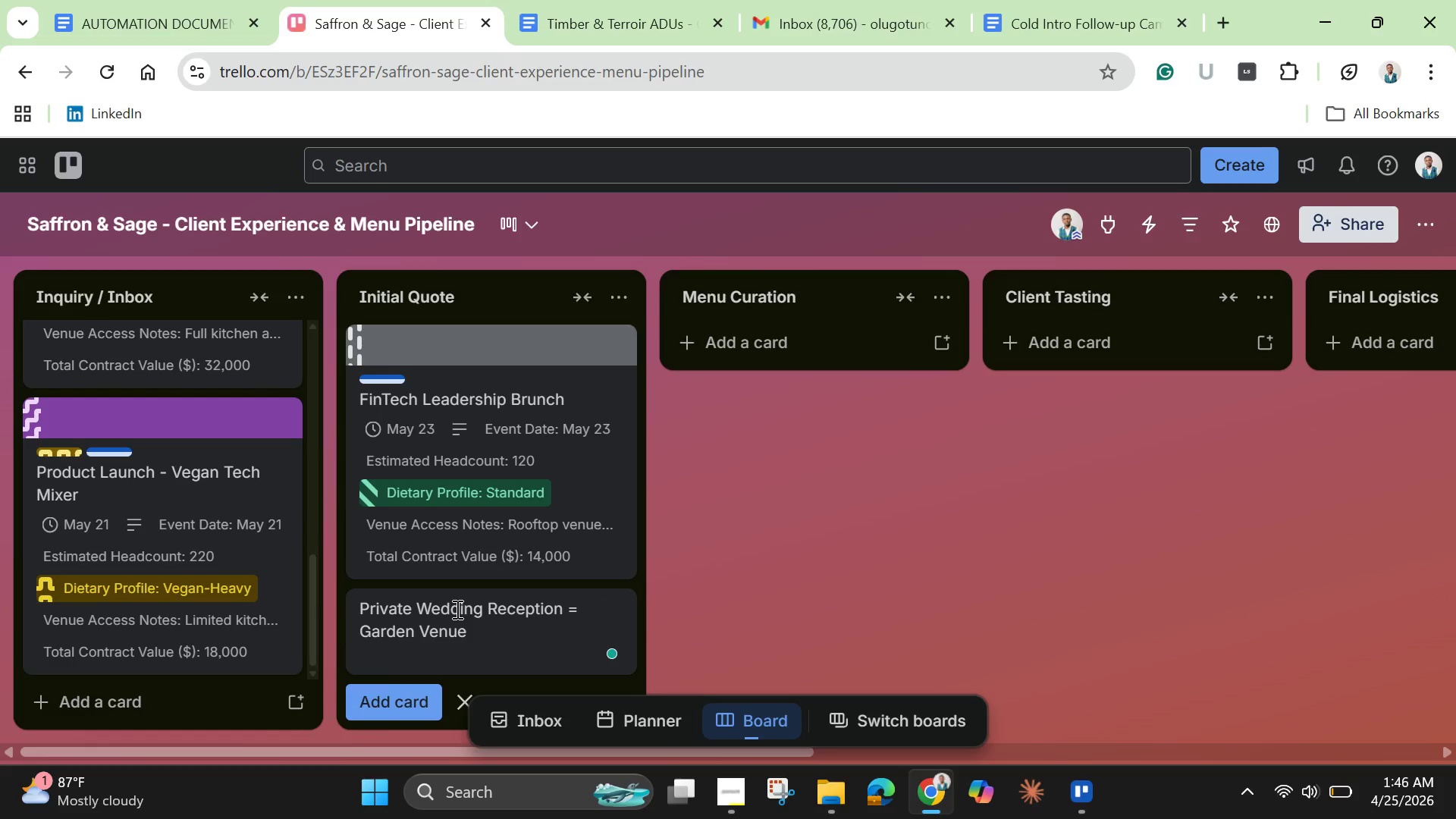 
key(Enter)
 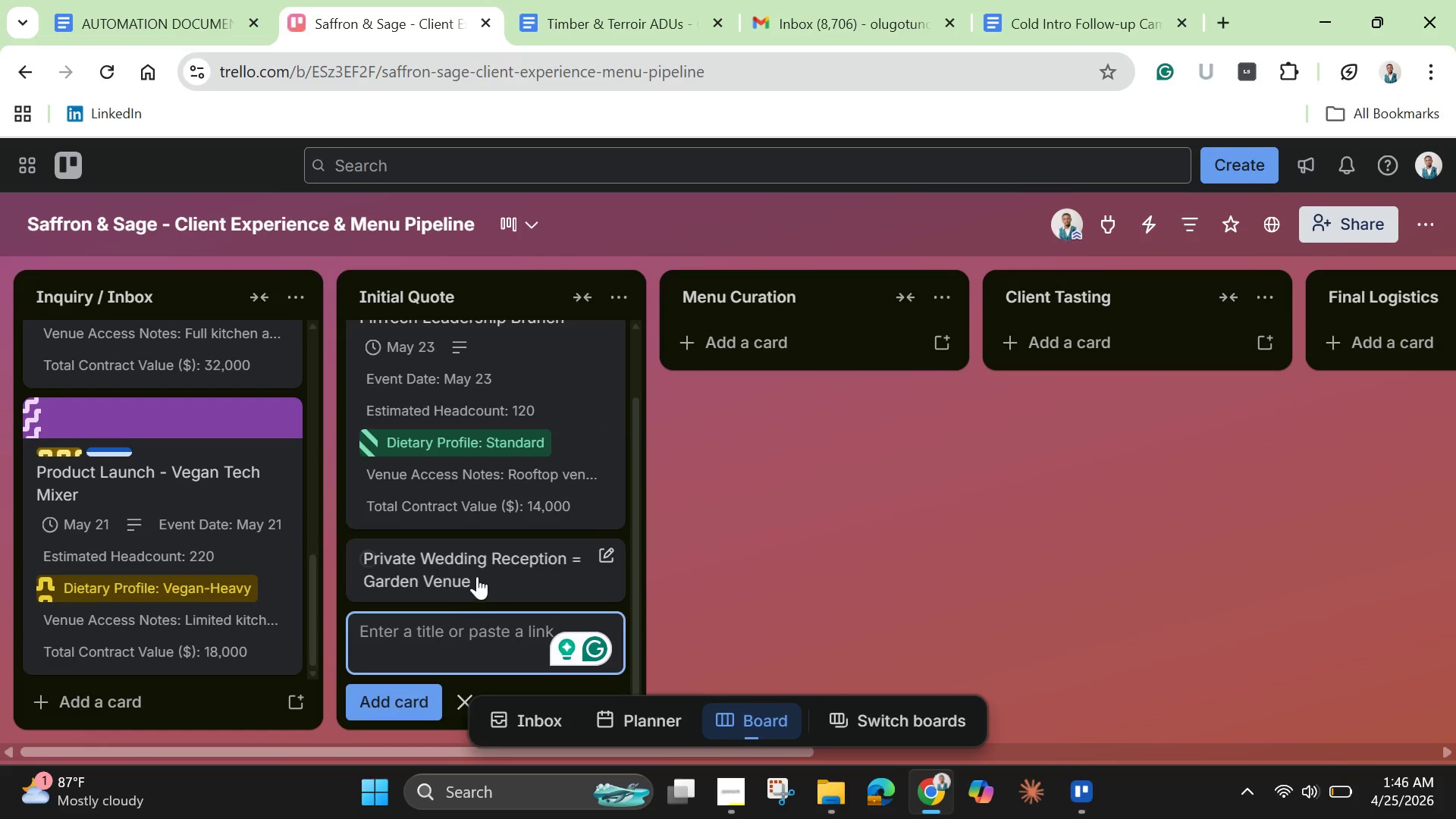 
left_click([544, 563])
 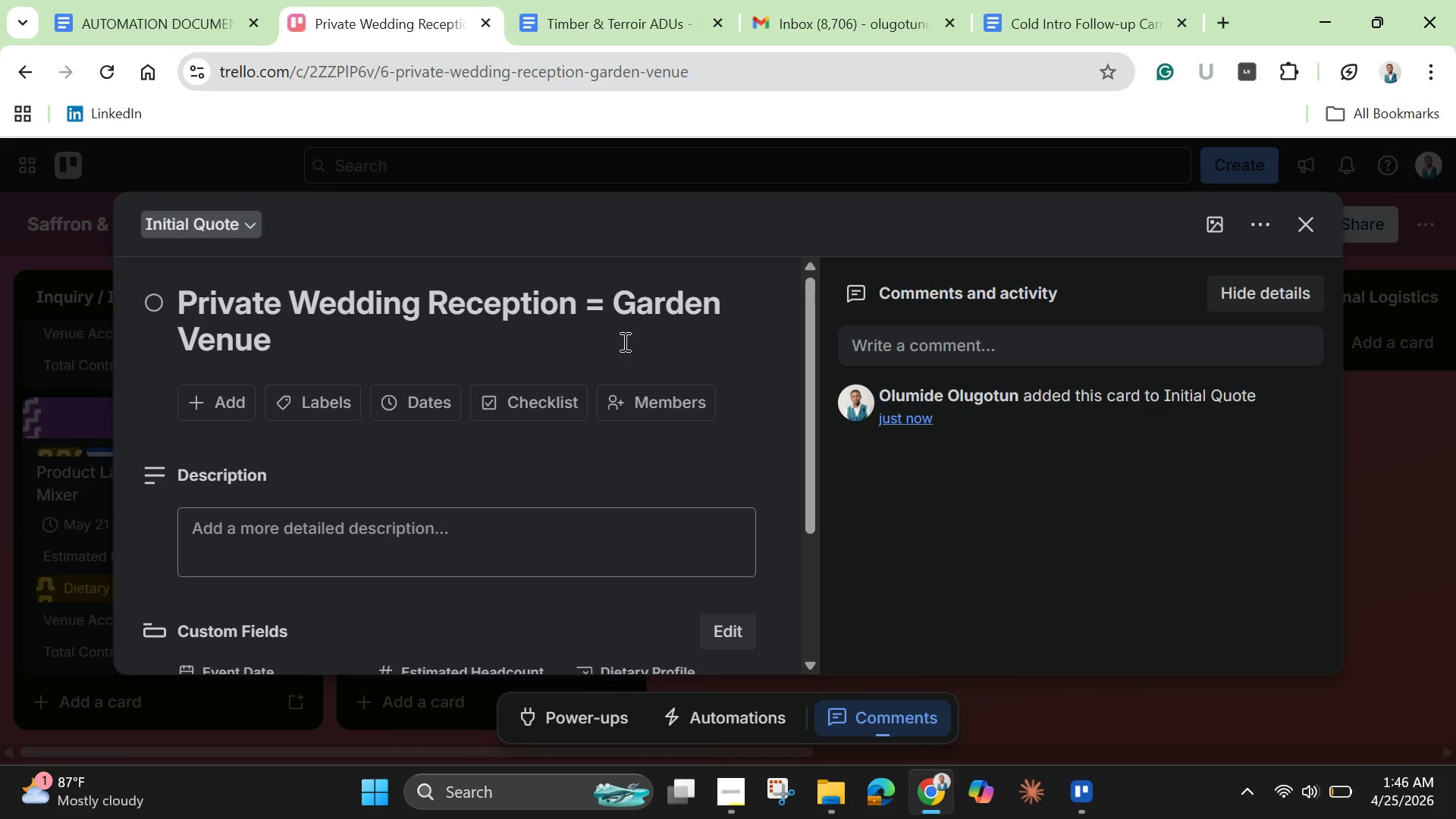 
left_click([606, 306])
 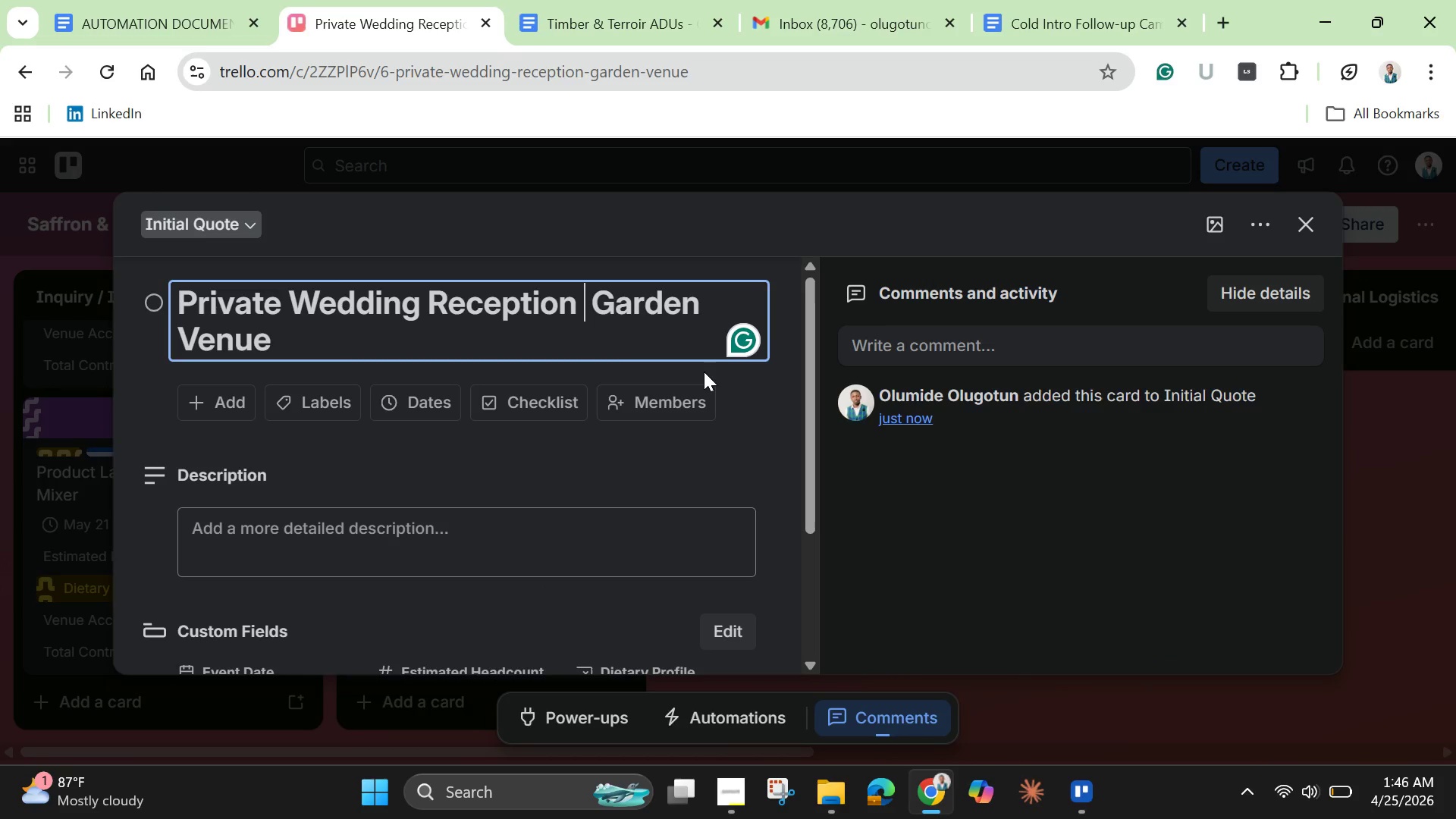 
key(Backspace)
 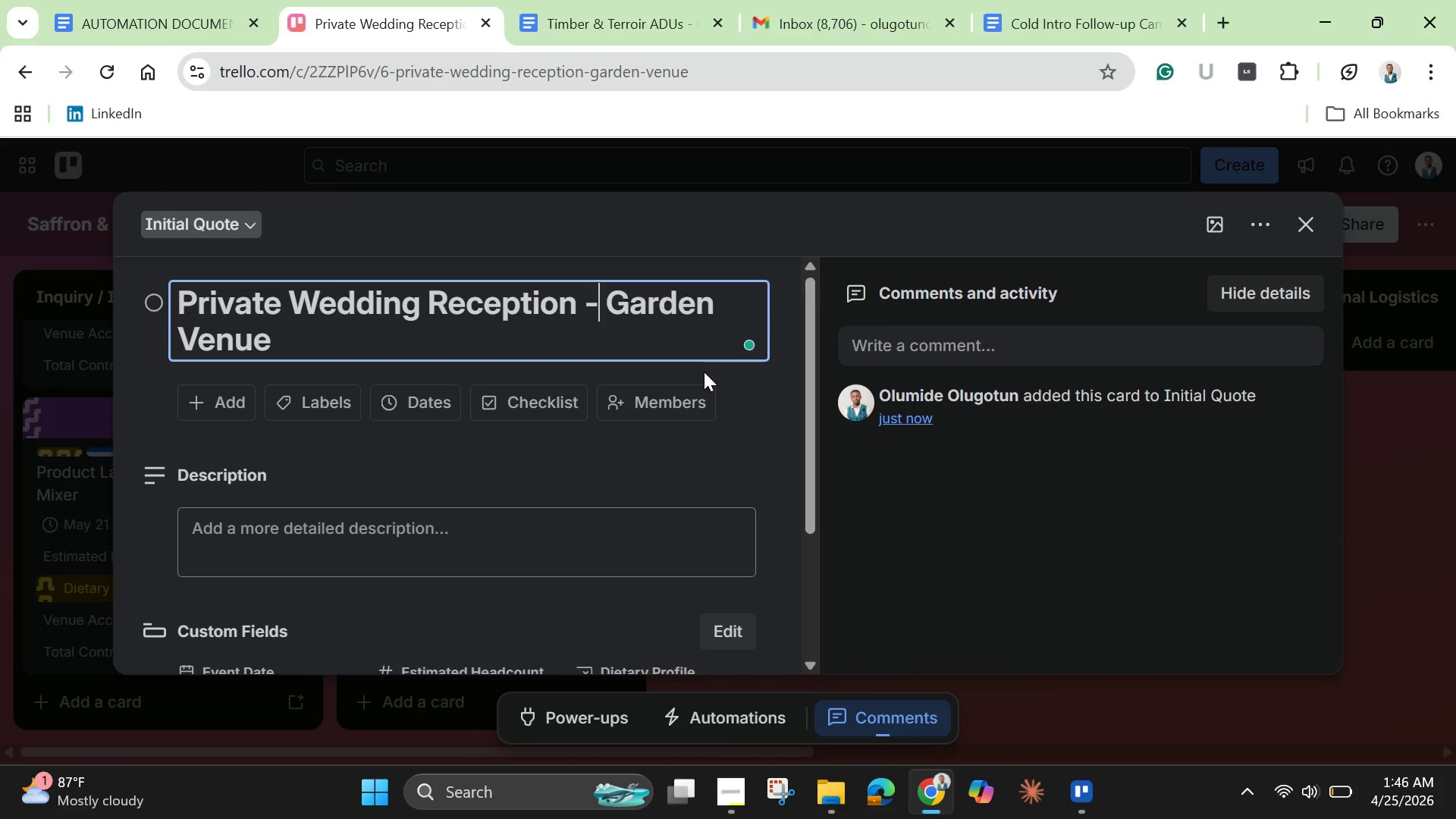 
key(Minus)
 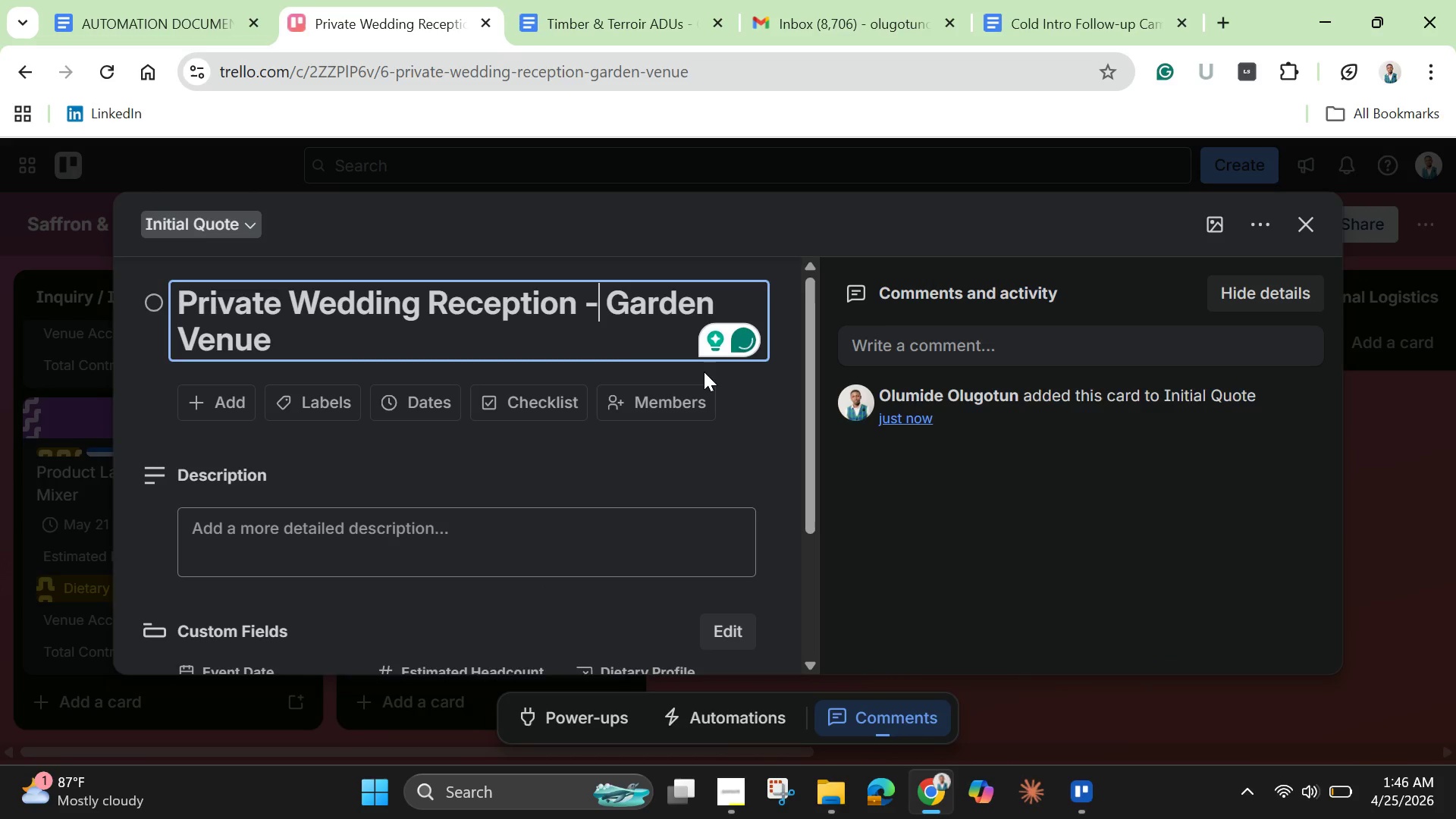 
key(Enter)
 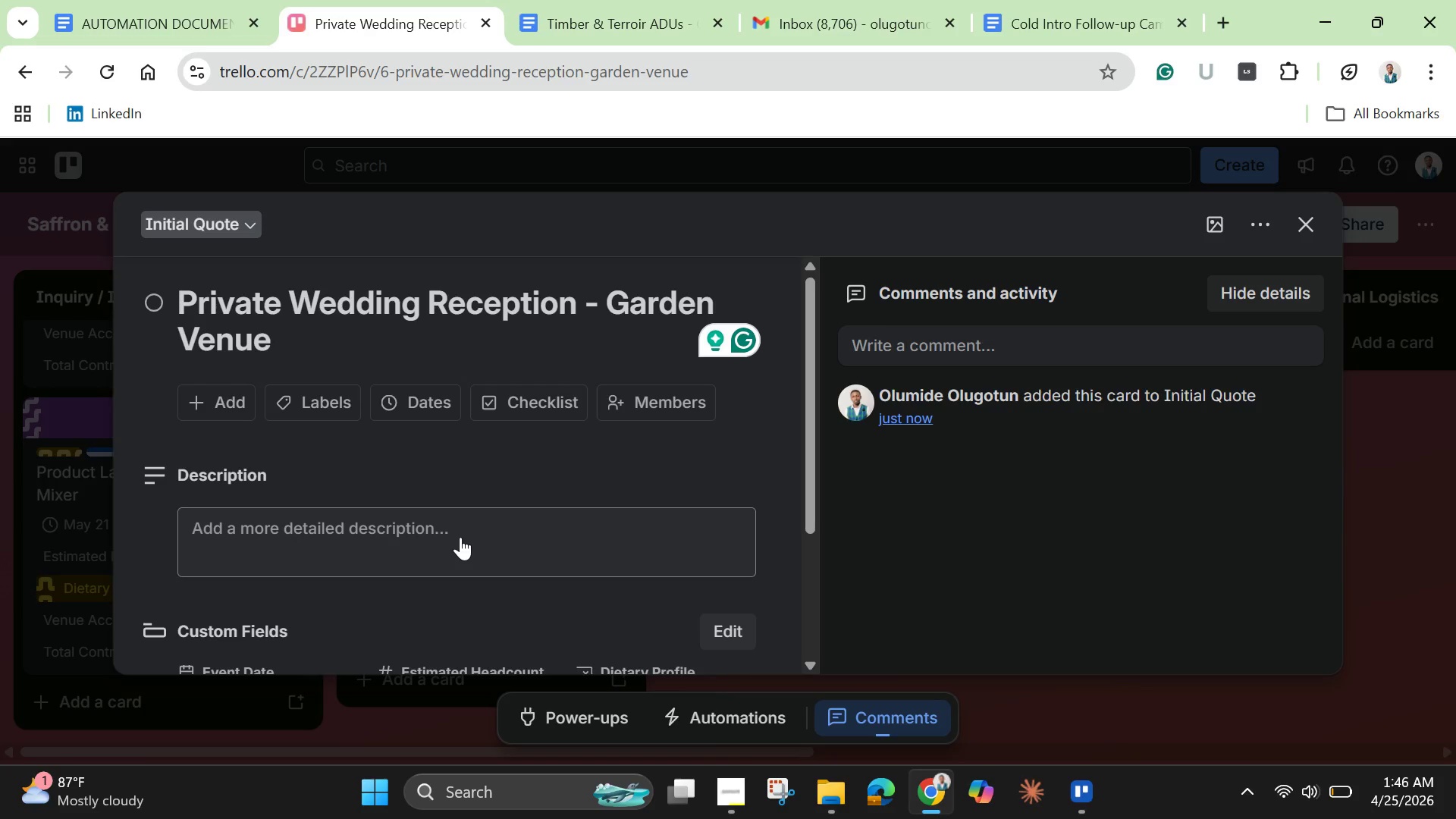 
wait(14.8)
 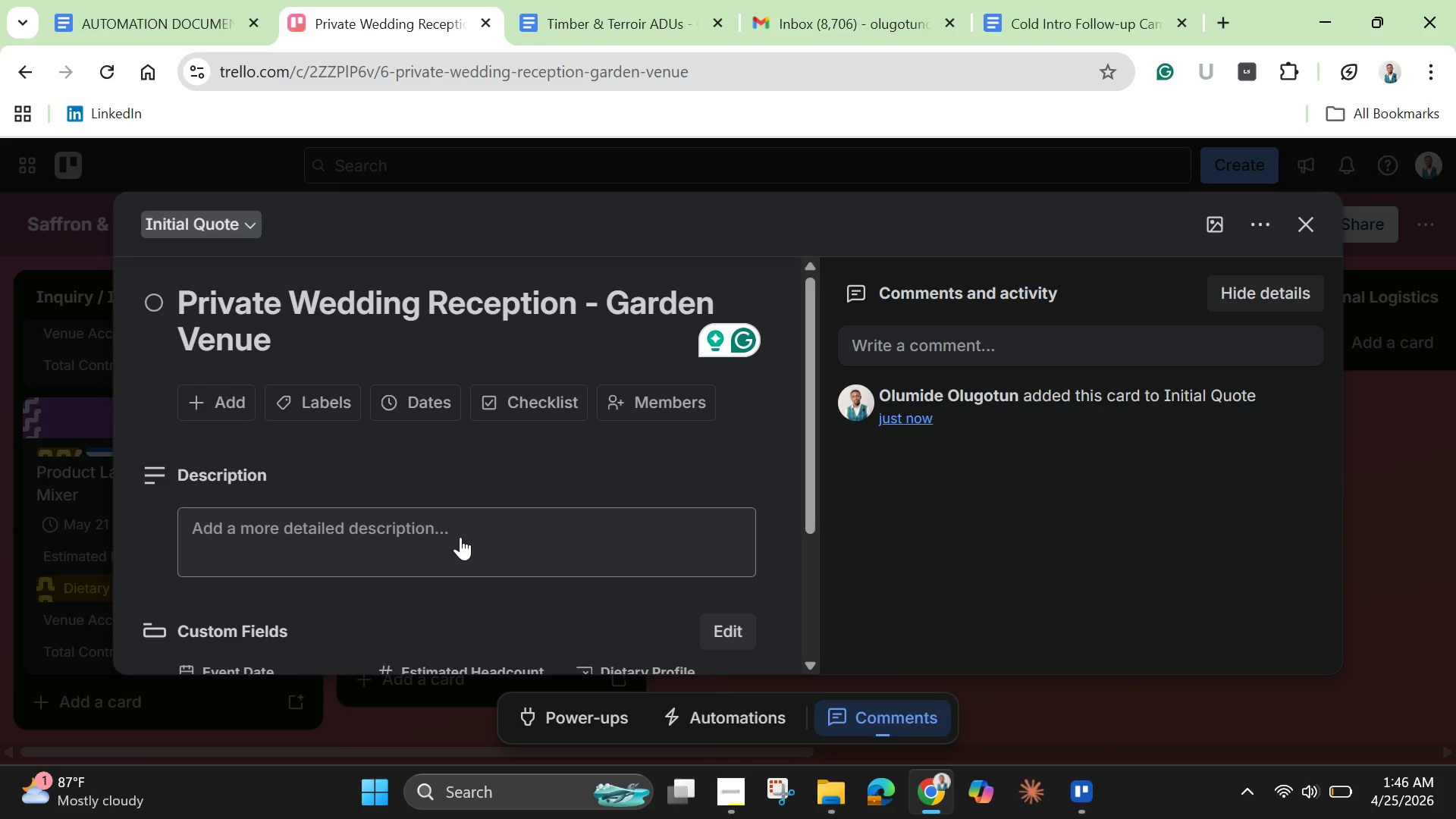 
left_click([456, 529])
 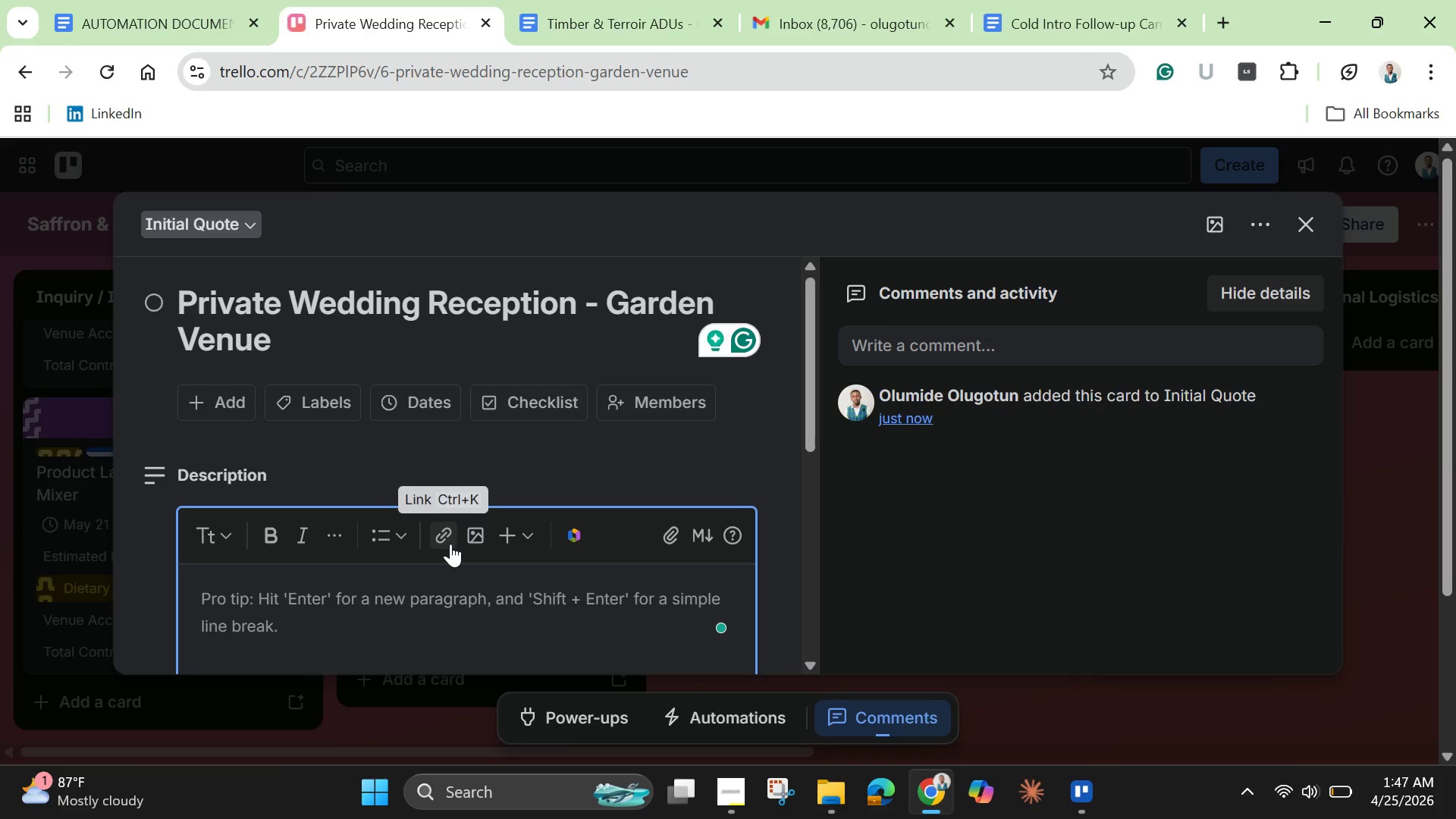 
type(High-end private wedding reception with curated menu full)
 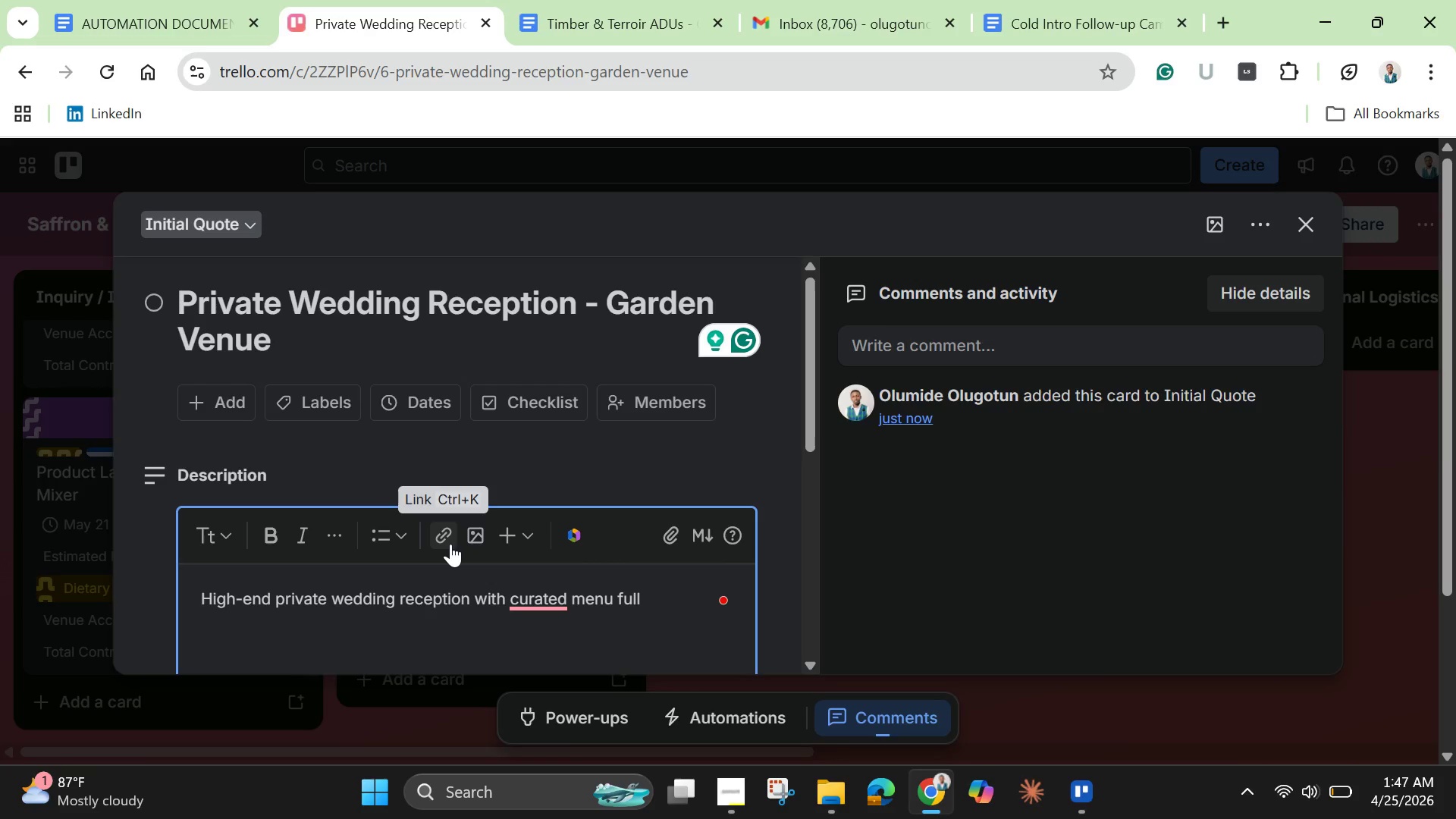 
key(ArrowLeft)
 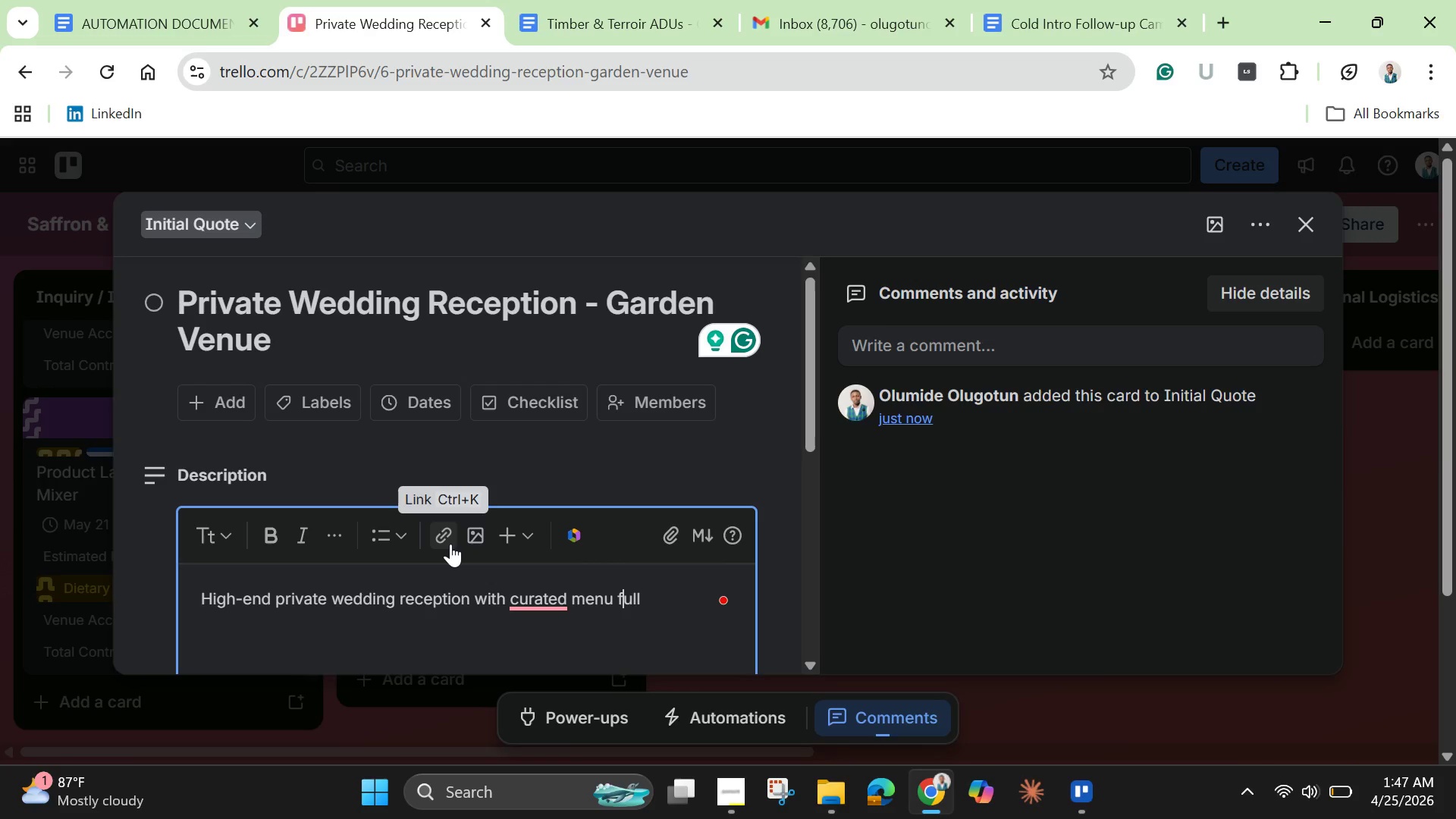 
key(ArrowLeft)
 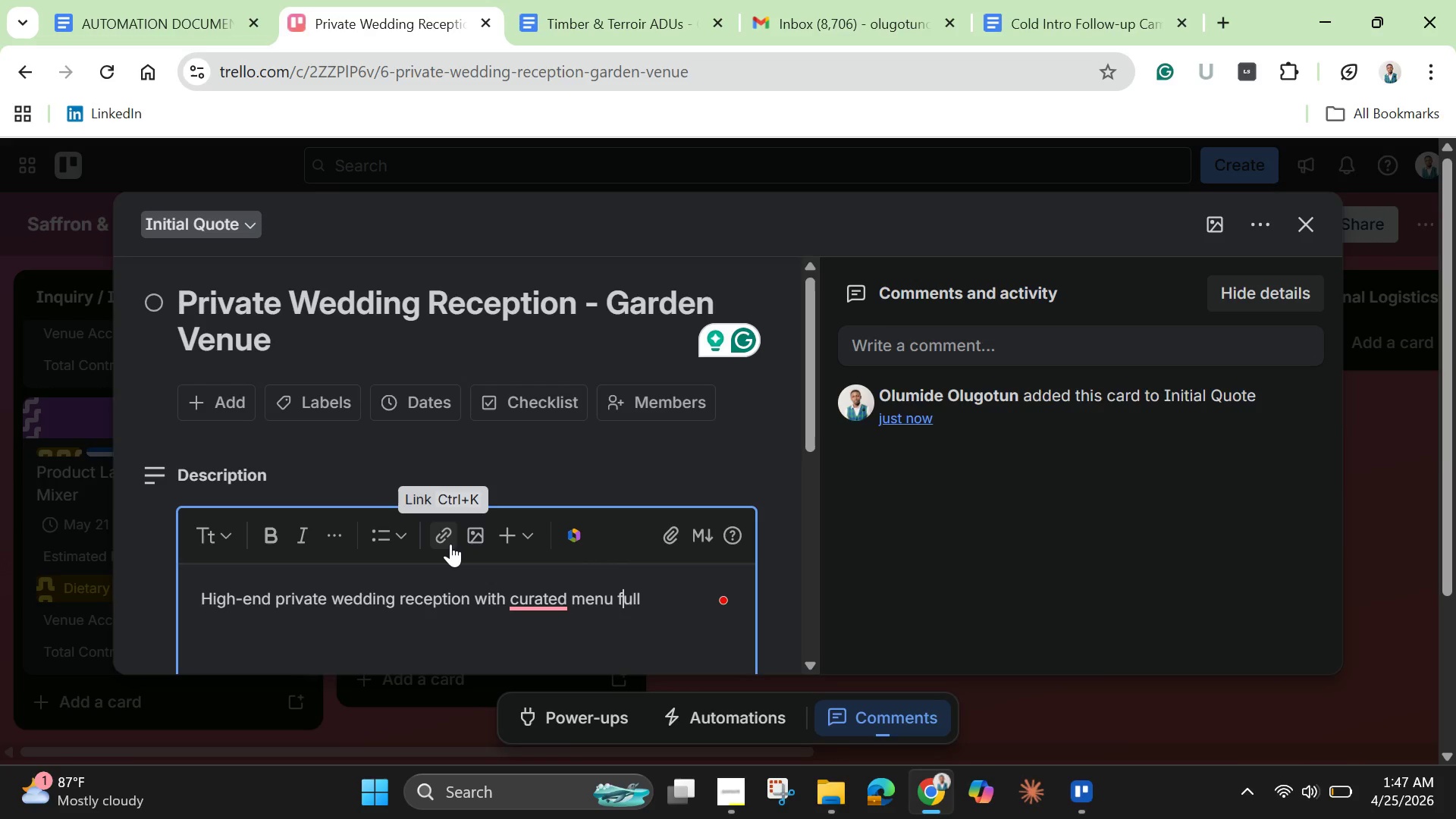 
key(ArrowLeft)
 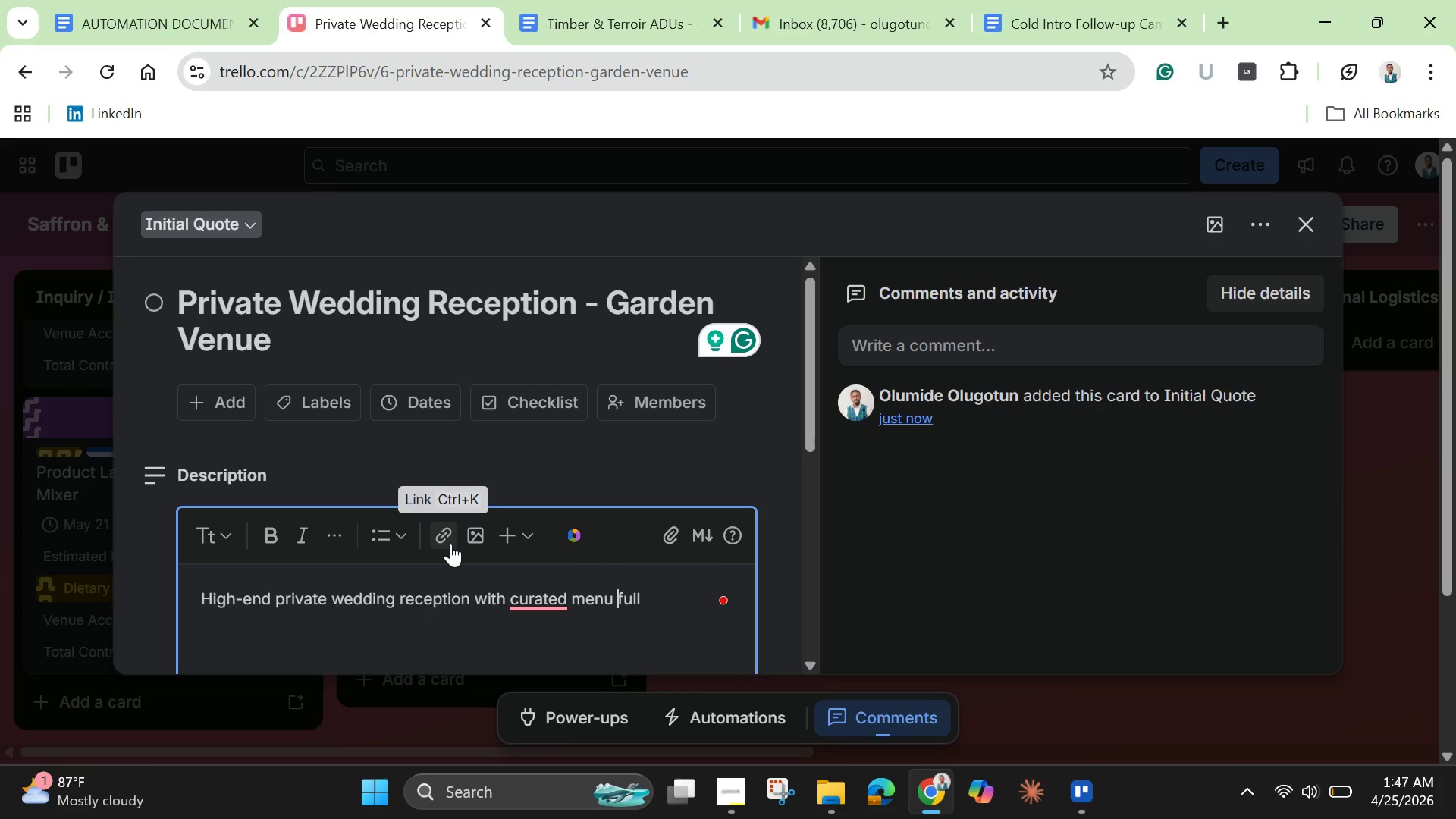 
key(ArrowLeft)
 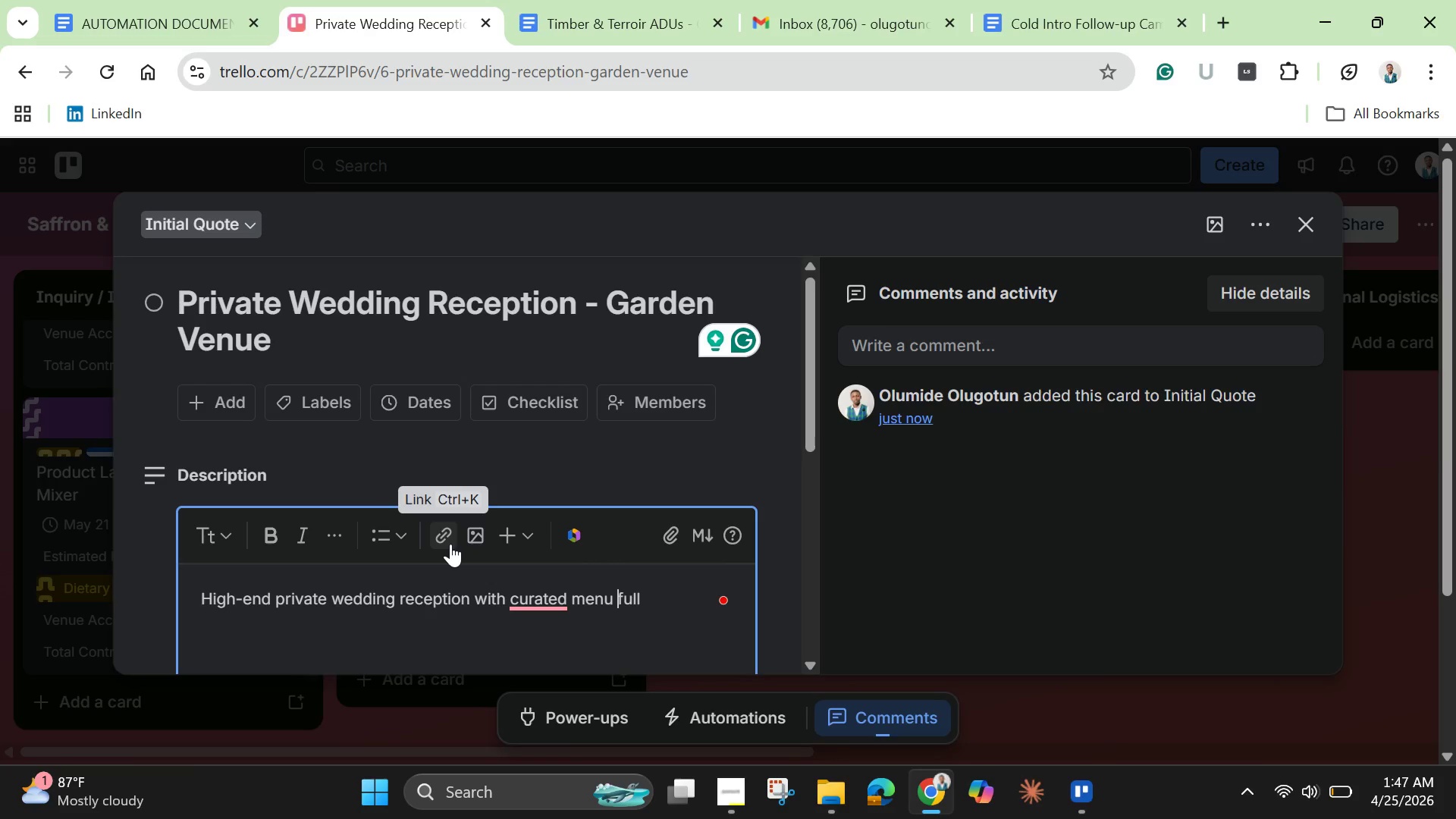 
type(and )
 